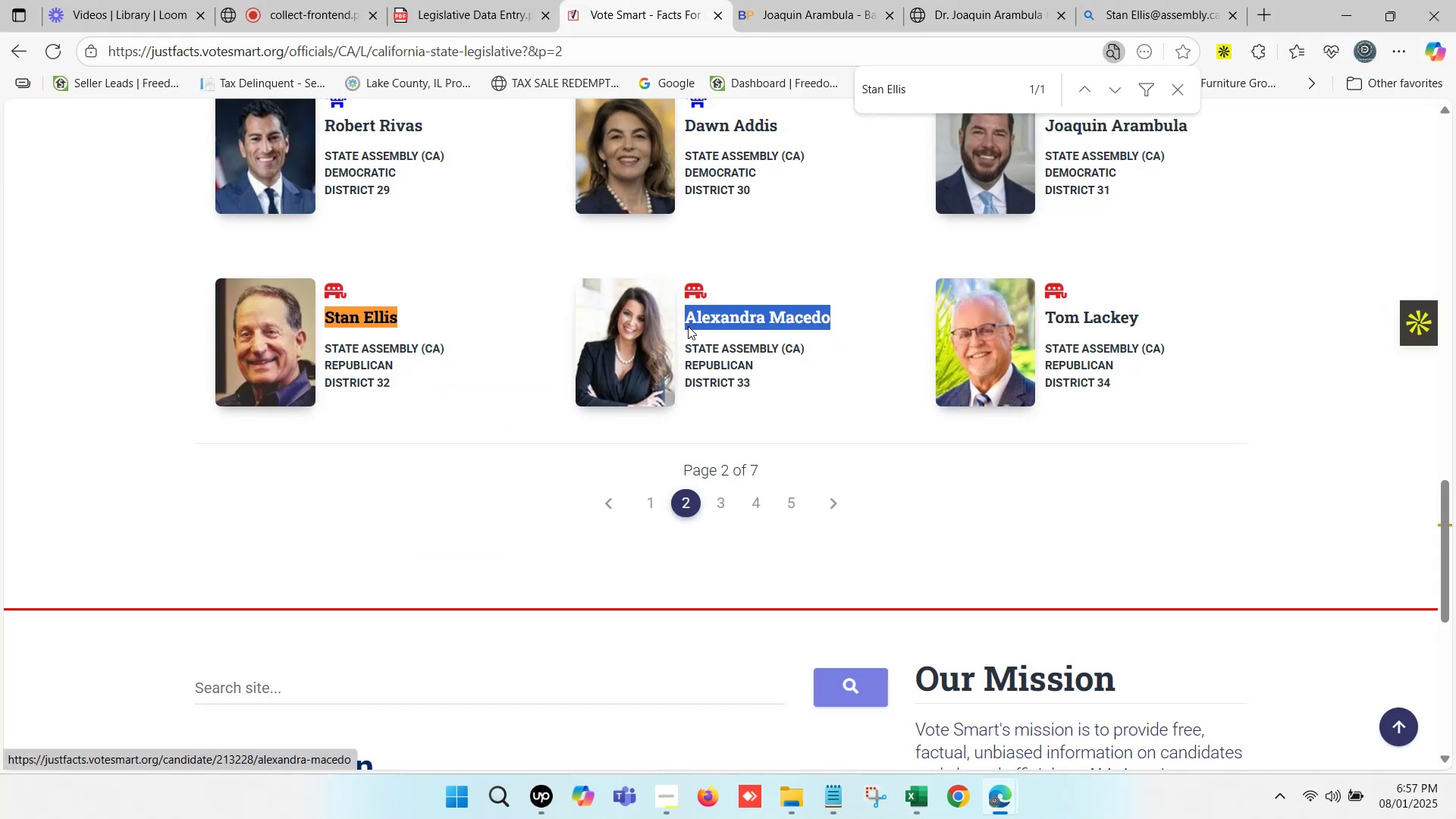 
key(Control+C)
 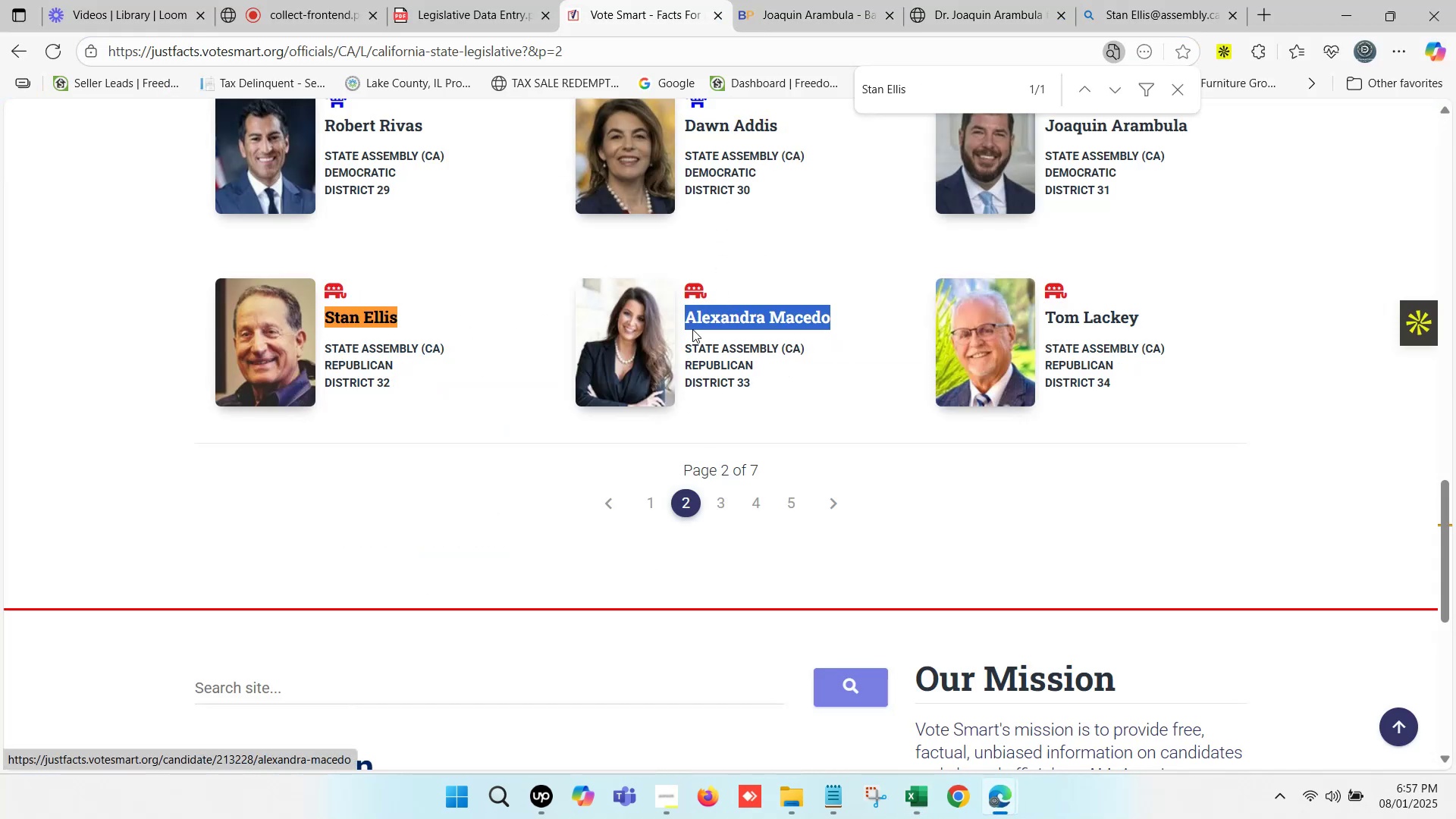 
key(Control+F)
 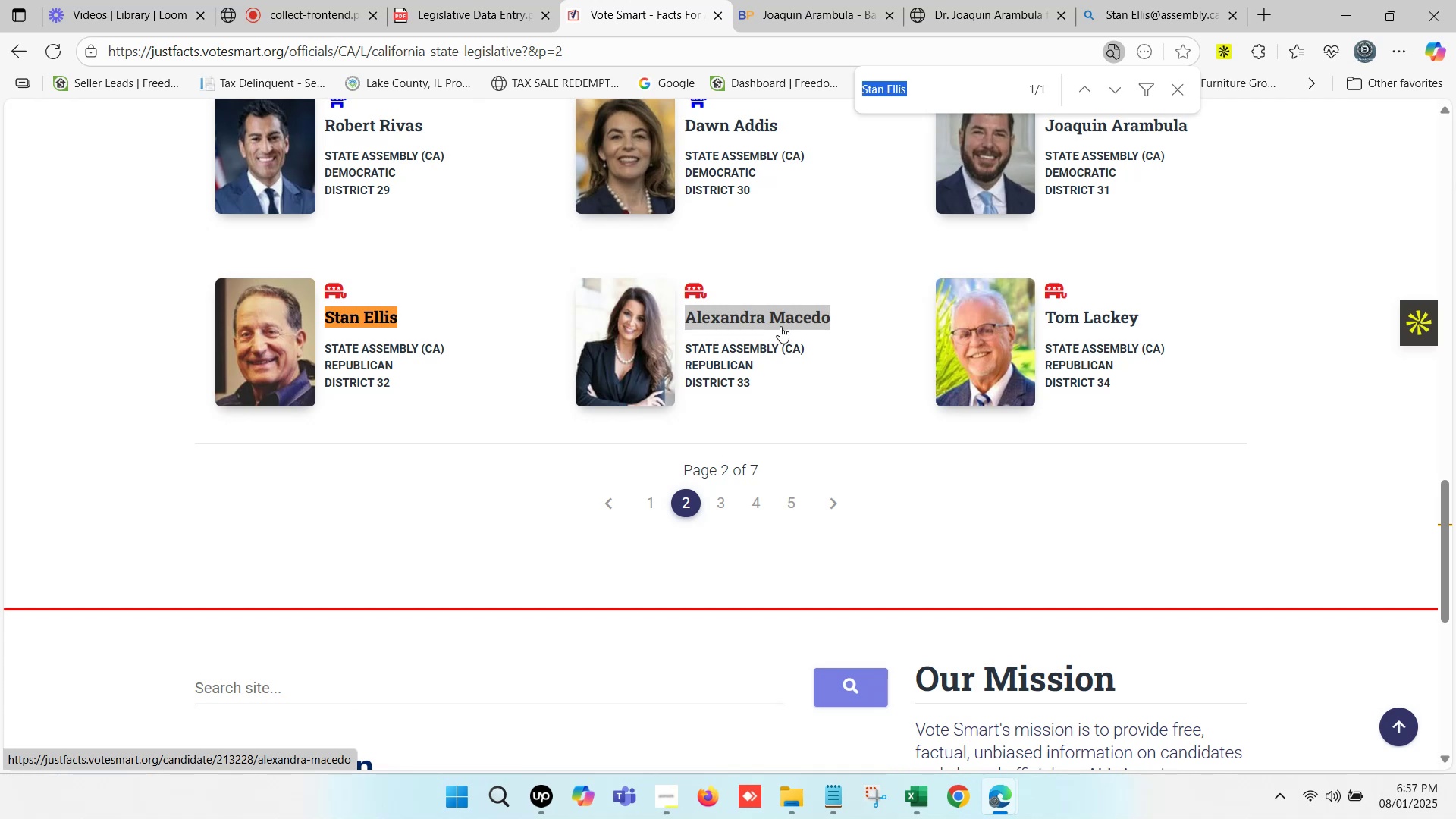 
key(Control+V)
 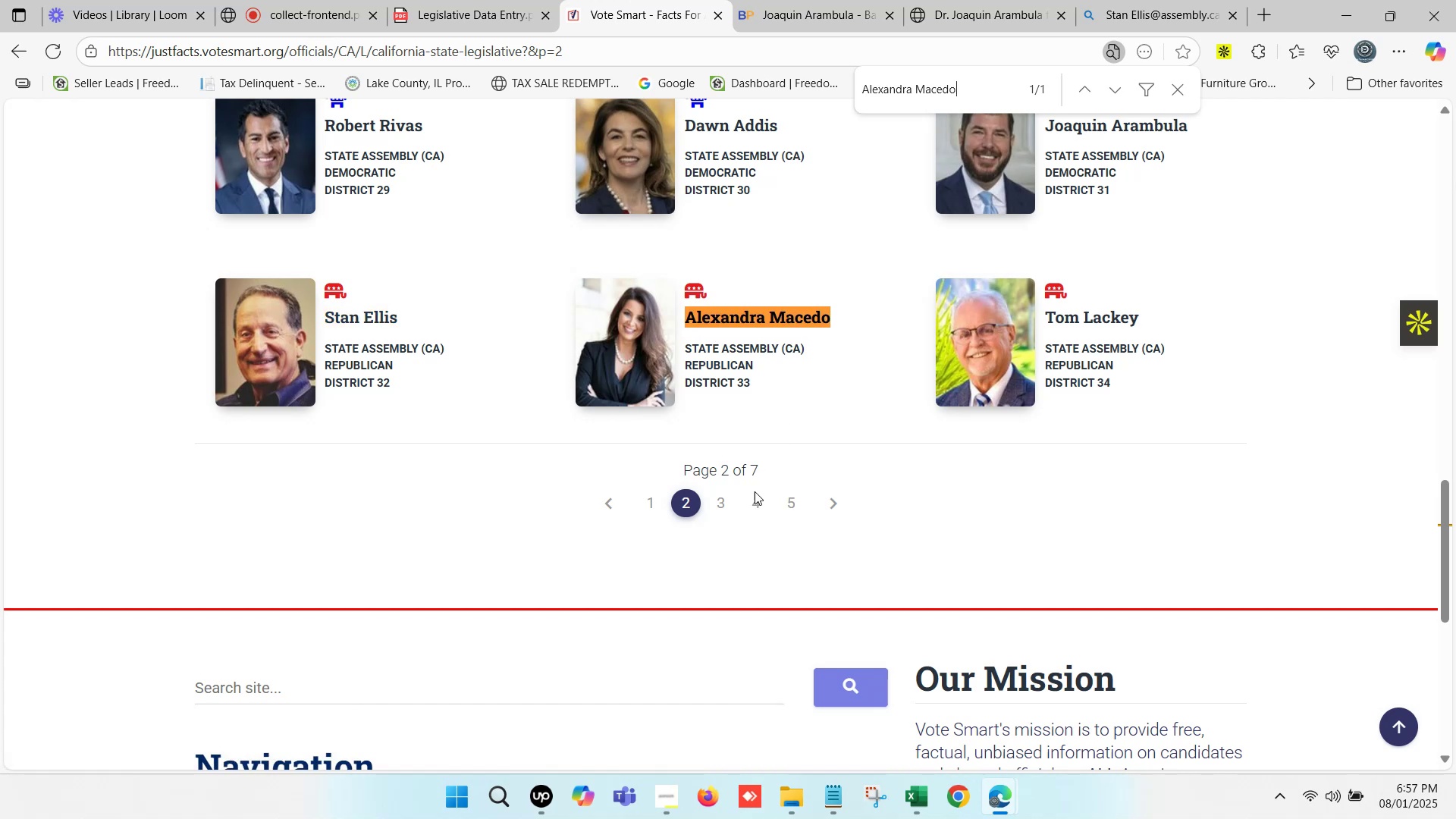 
hold_key(key=ControlLeft, duration=0.32)
 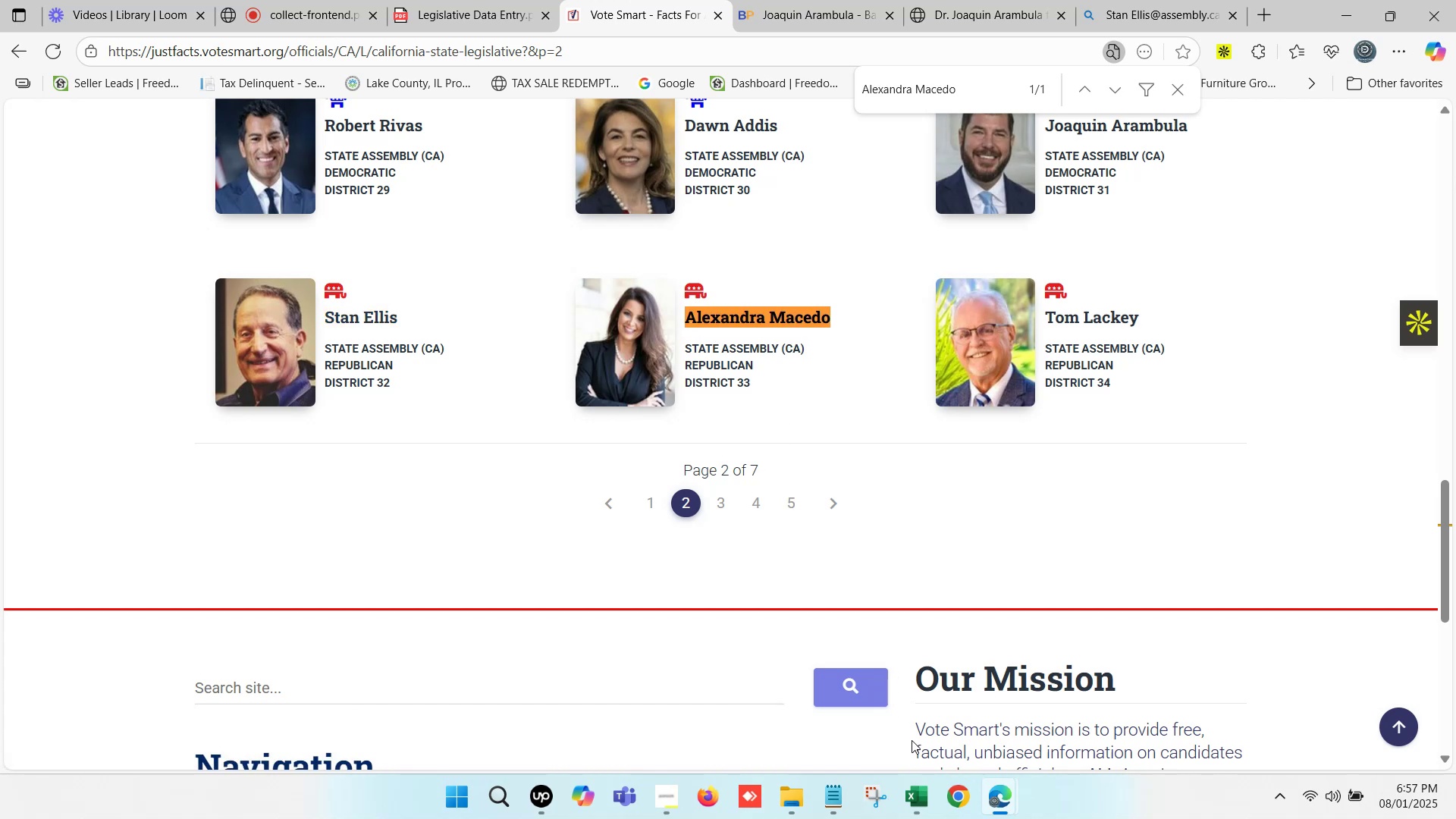 
left_click([925, 799])
 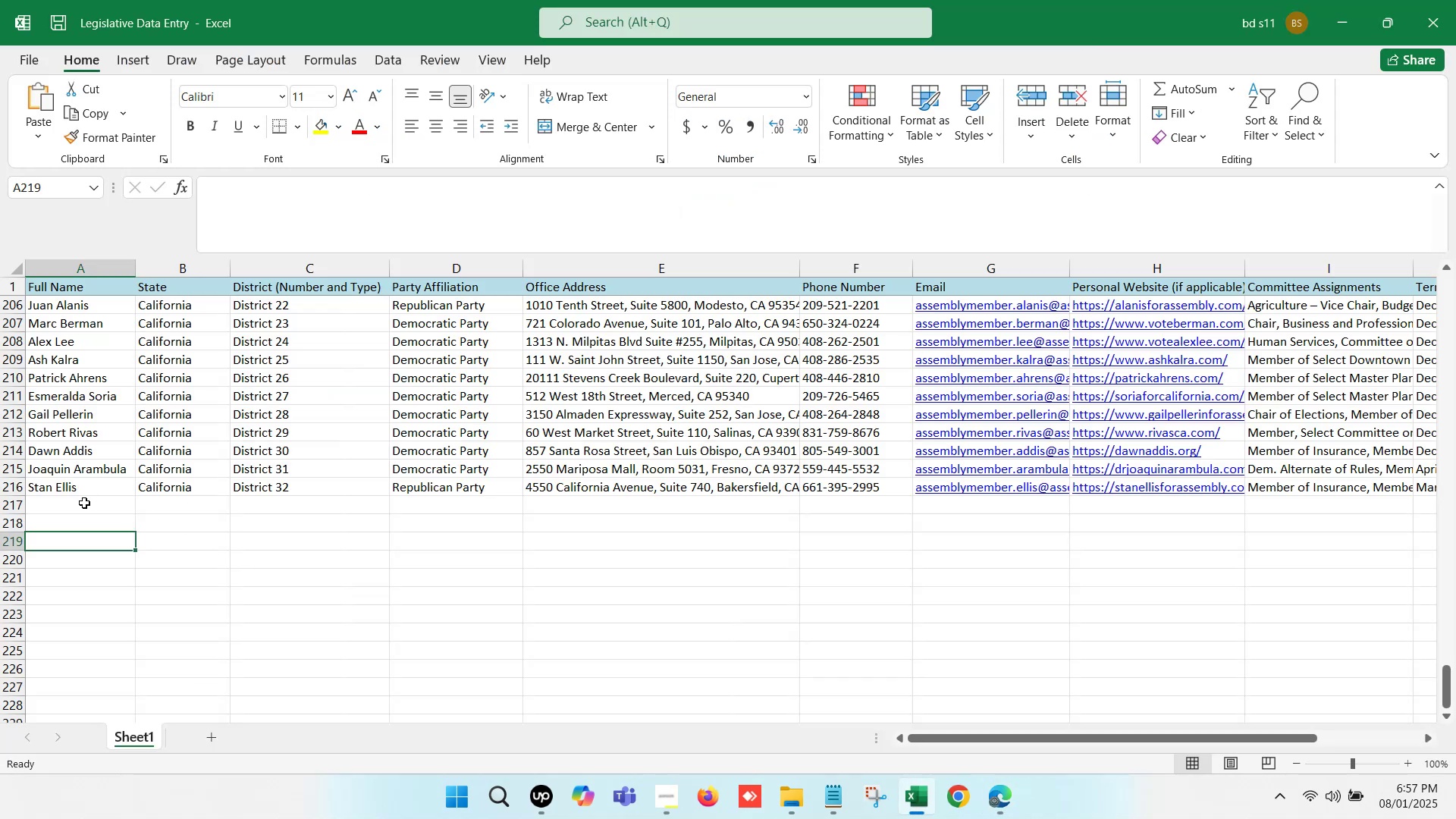 
left_click([85, 504])
 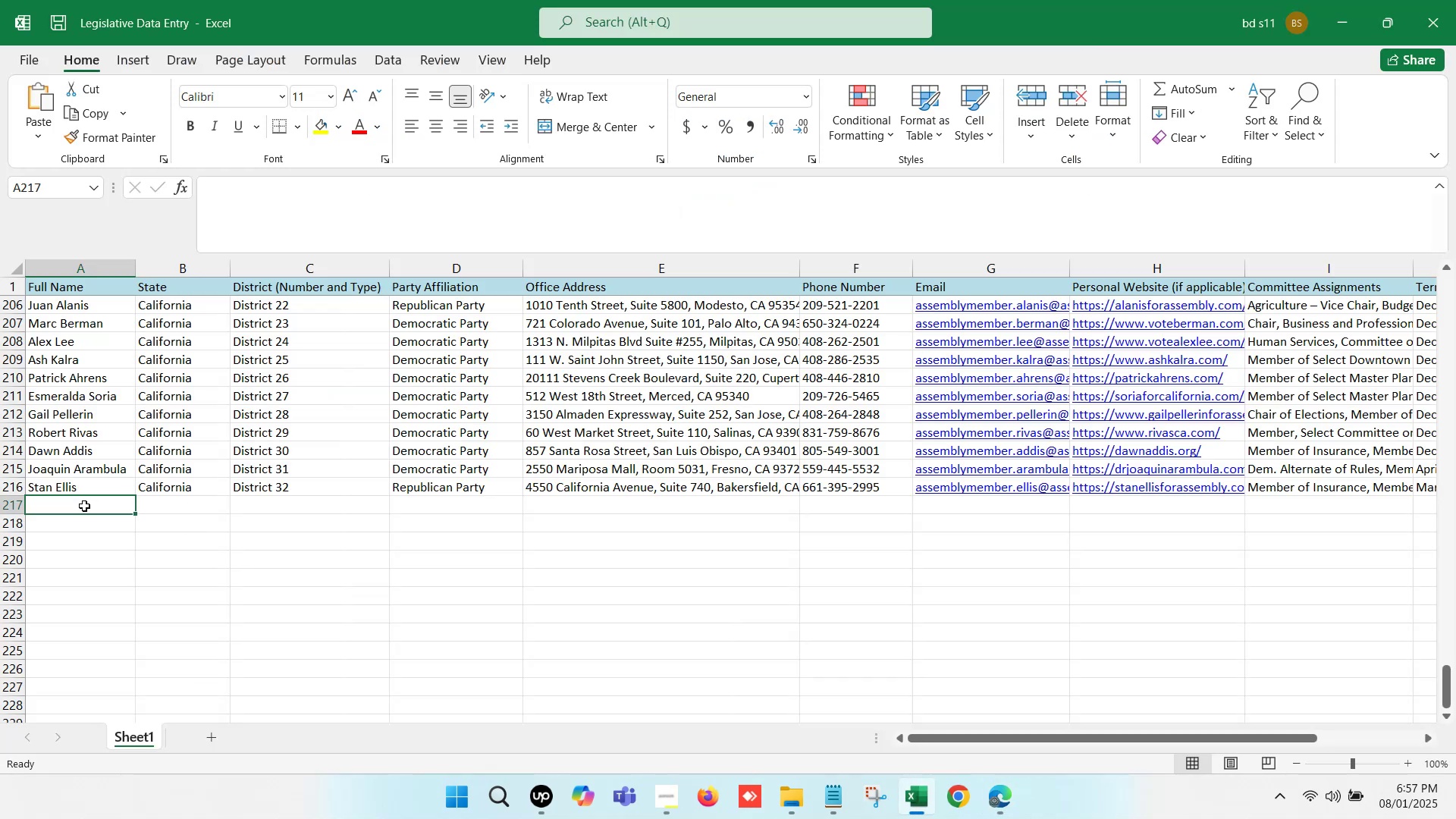 
double_click([84, 506])
 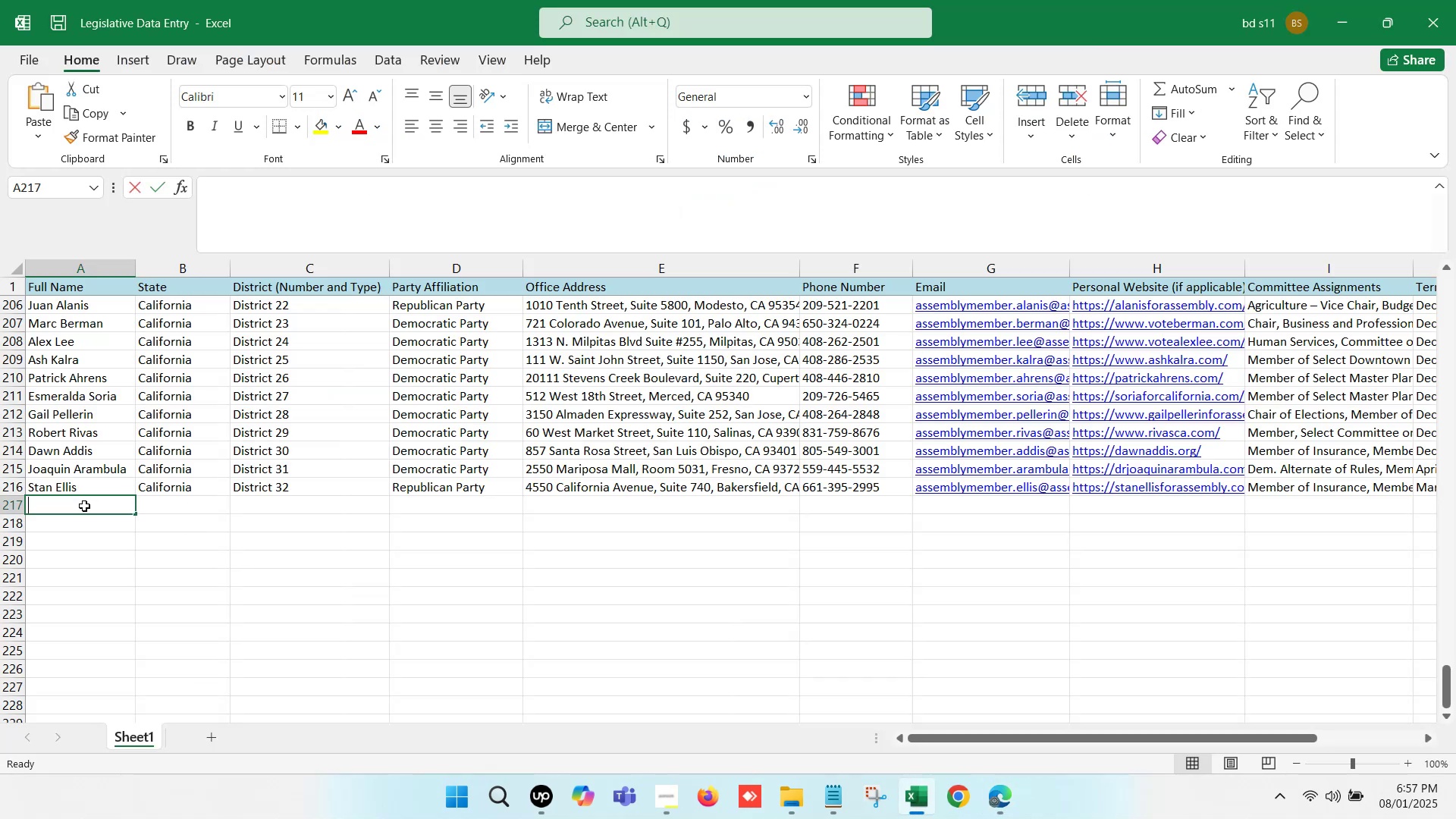 
key(Control+V)
 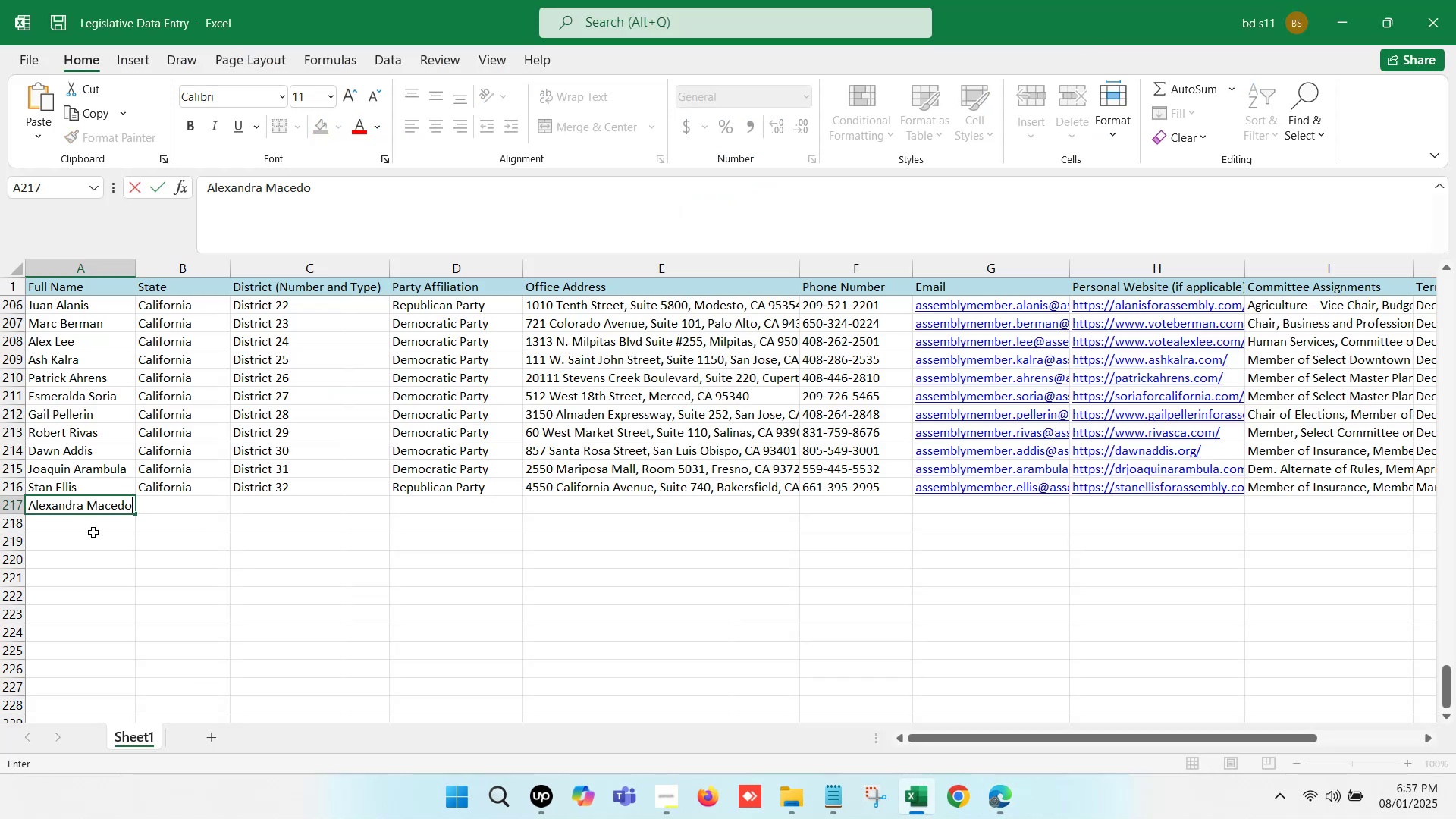 
left_click([93, 533])
 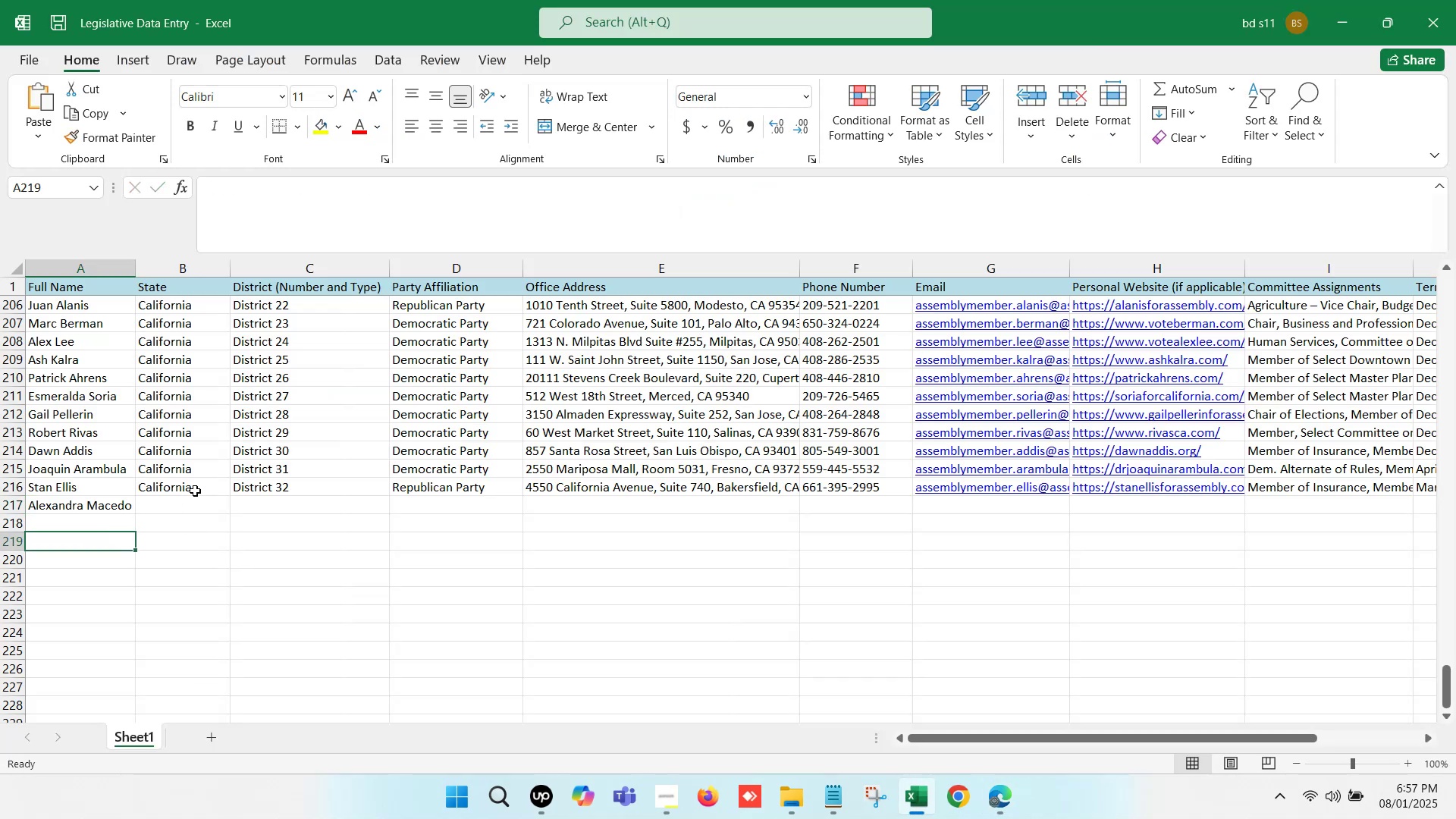 
left_click_drag(start_coordinate=[195, 490], to_coordinate=[438, 487])
 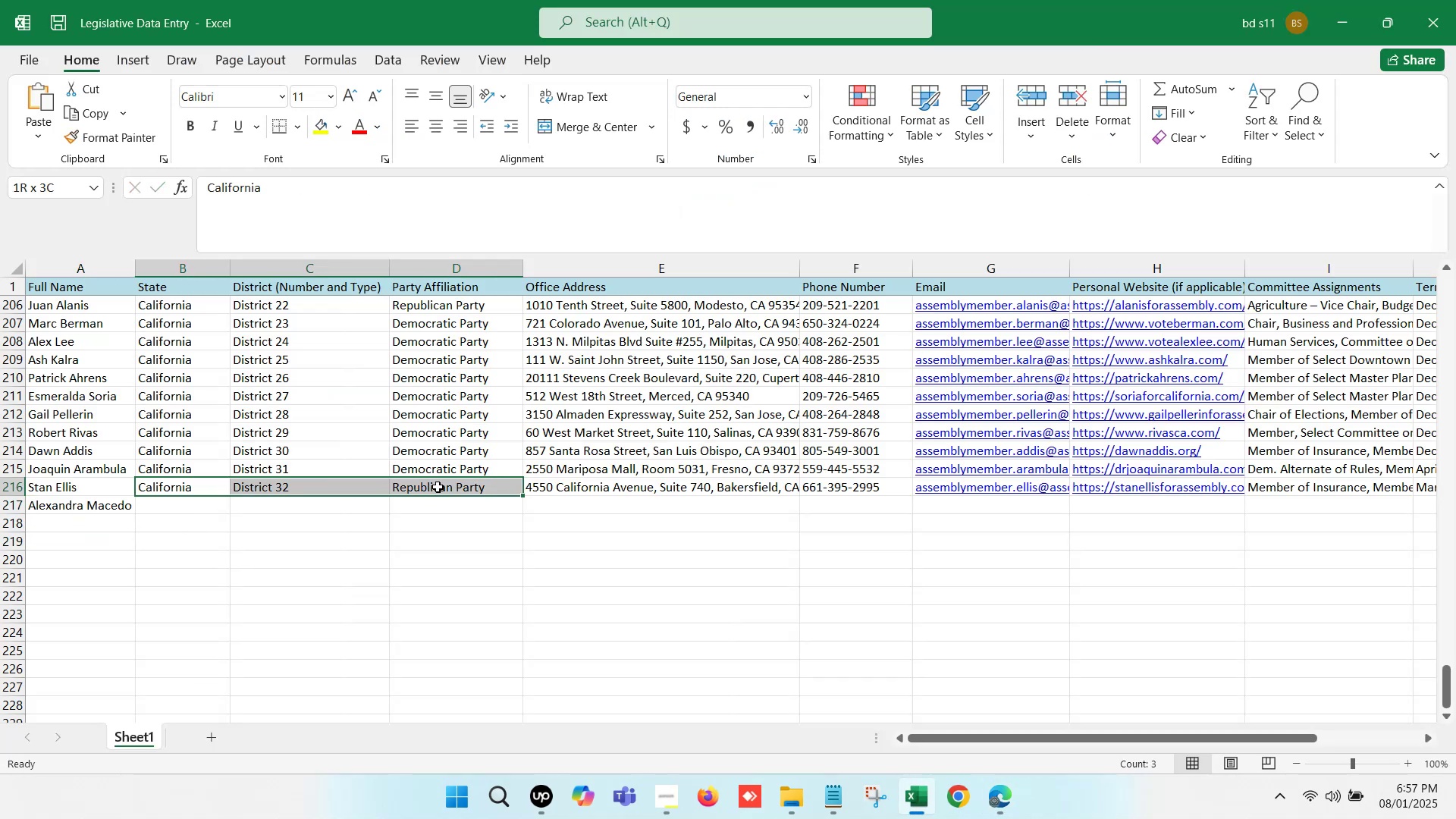 
key(Control+C)
 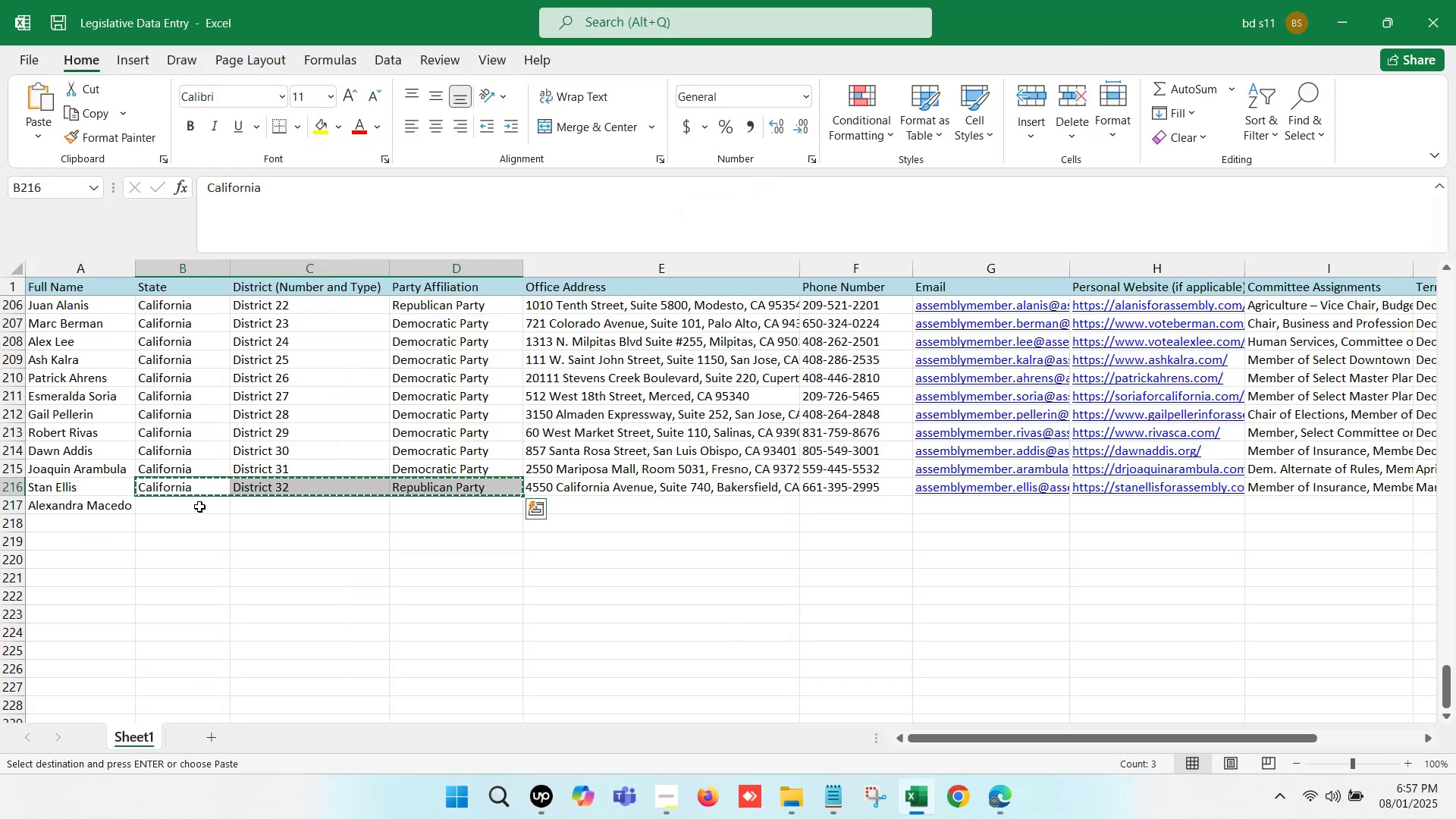 
key(Control+ControlLeft)
 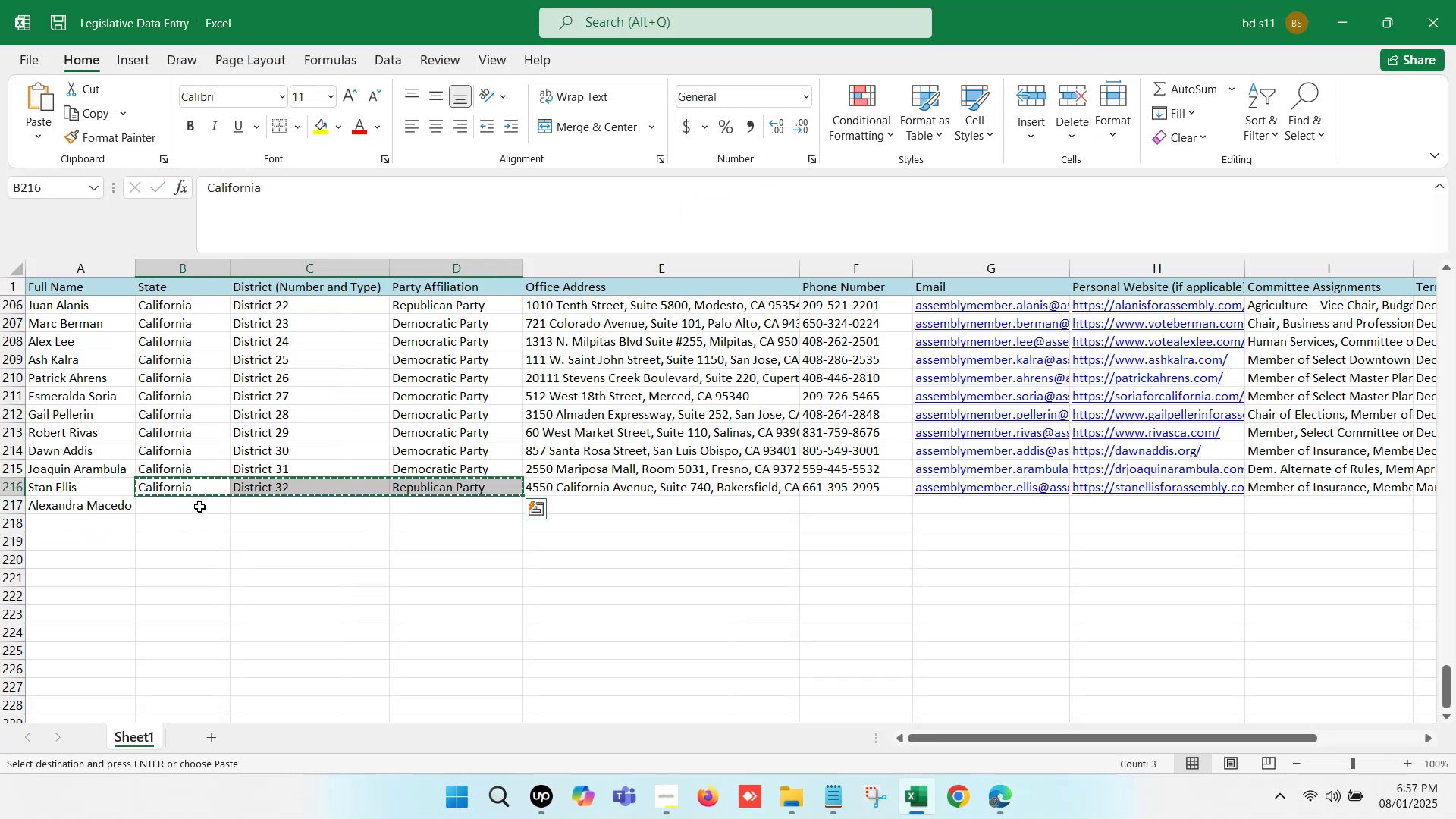 
left_click([199, 507])
 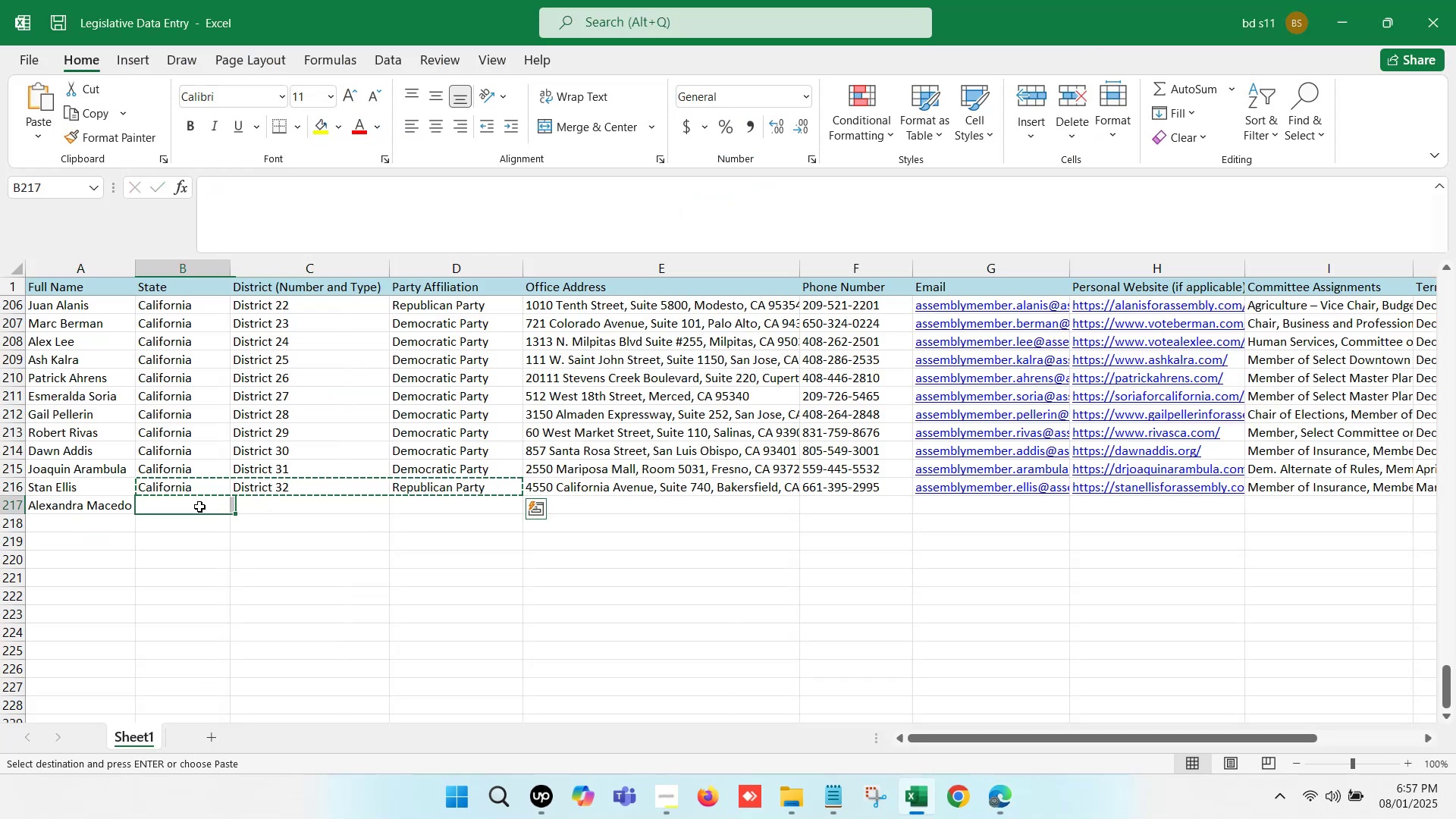 
key(Control+V)
 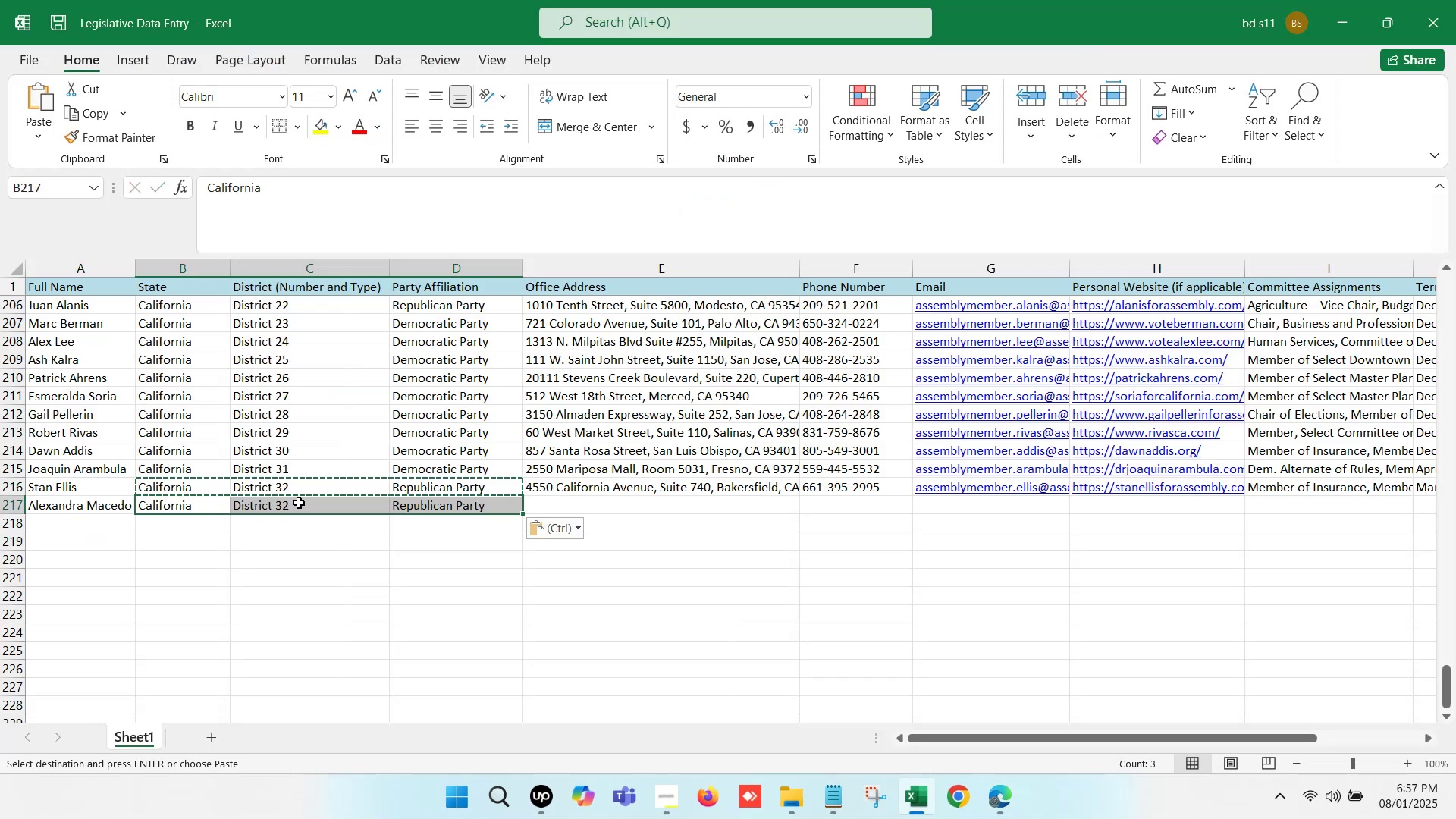 
double_click([299, 503])
 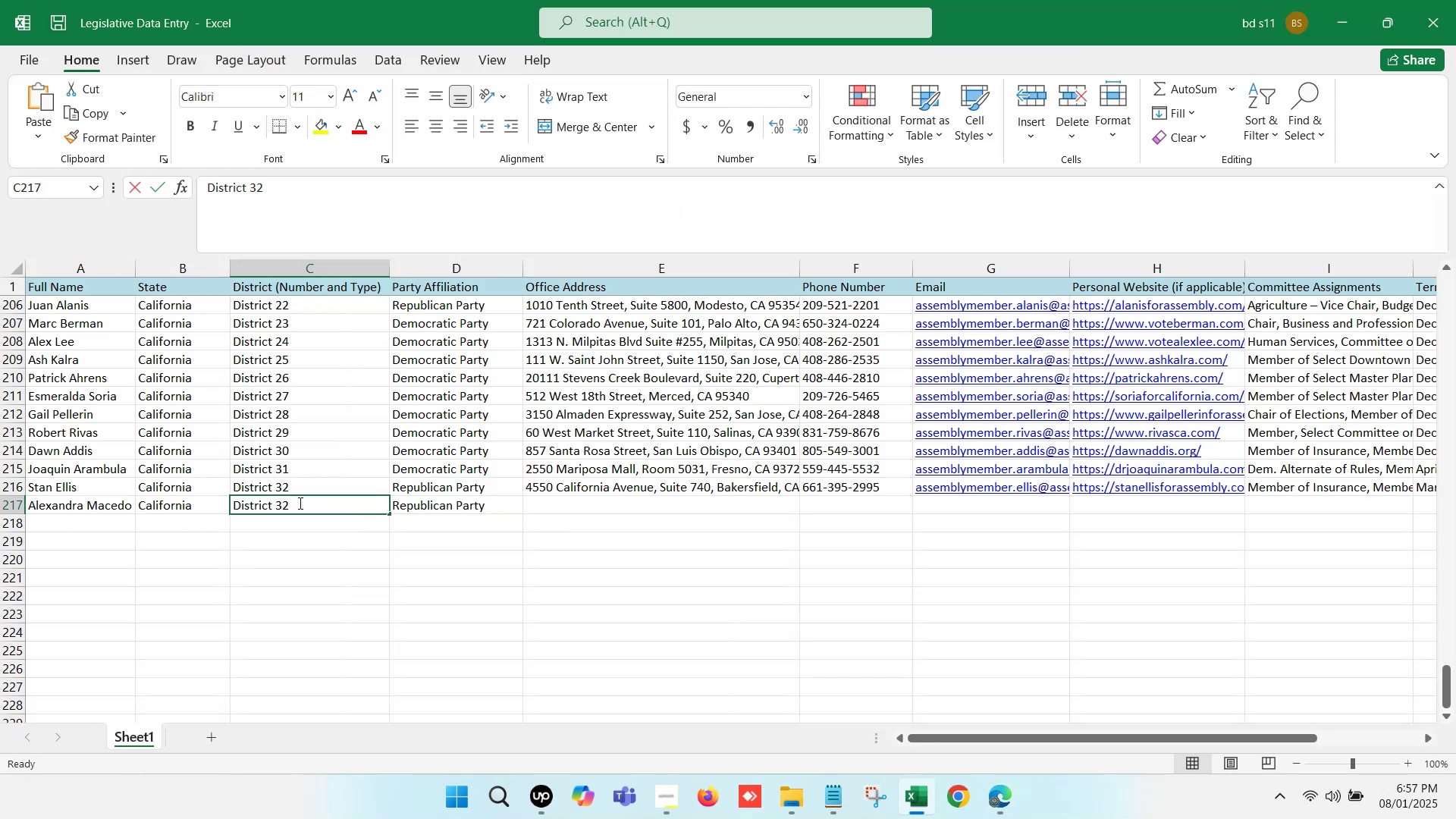 
key(Backspace)
 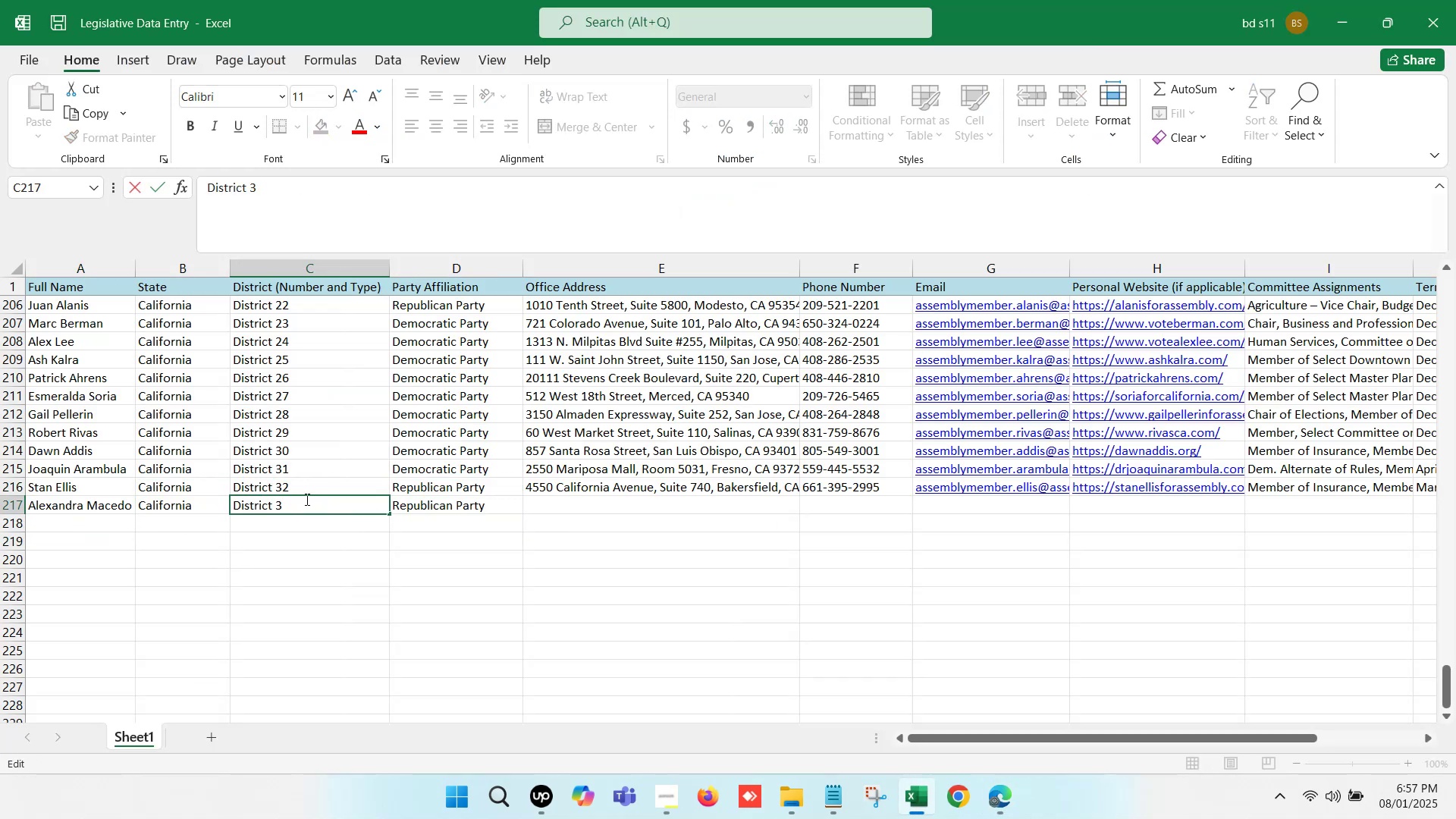 
key(3)
 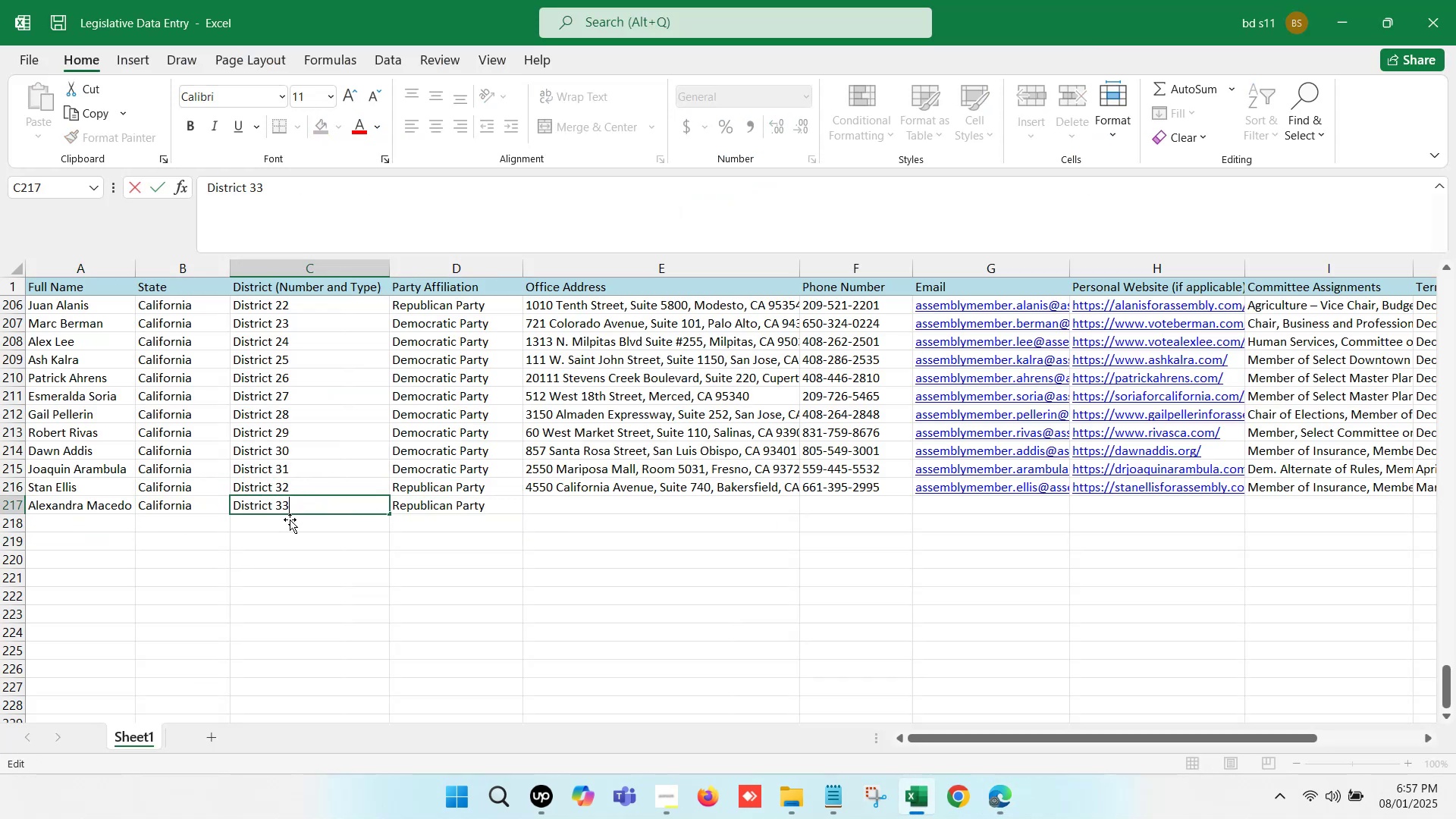 
left_click([282, 535])
 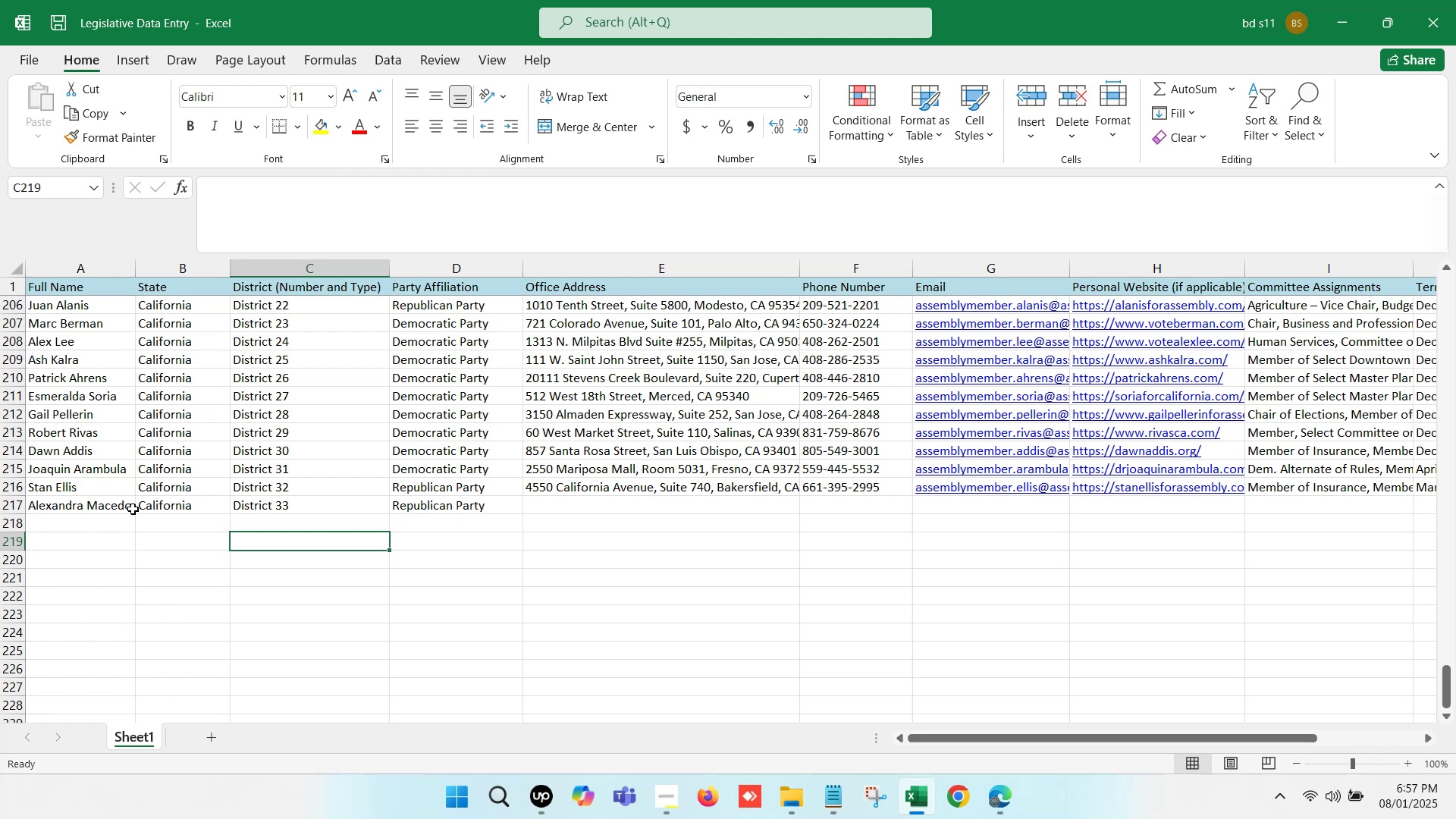 
left_click([128, 508])
 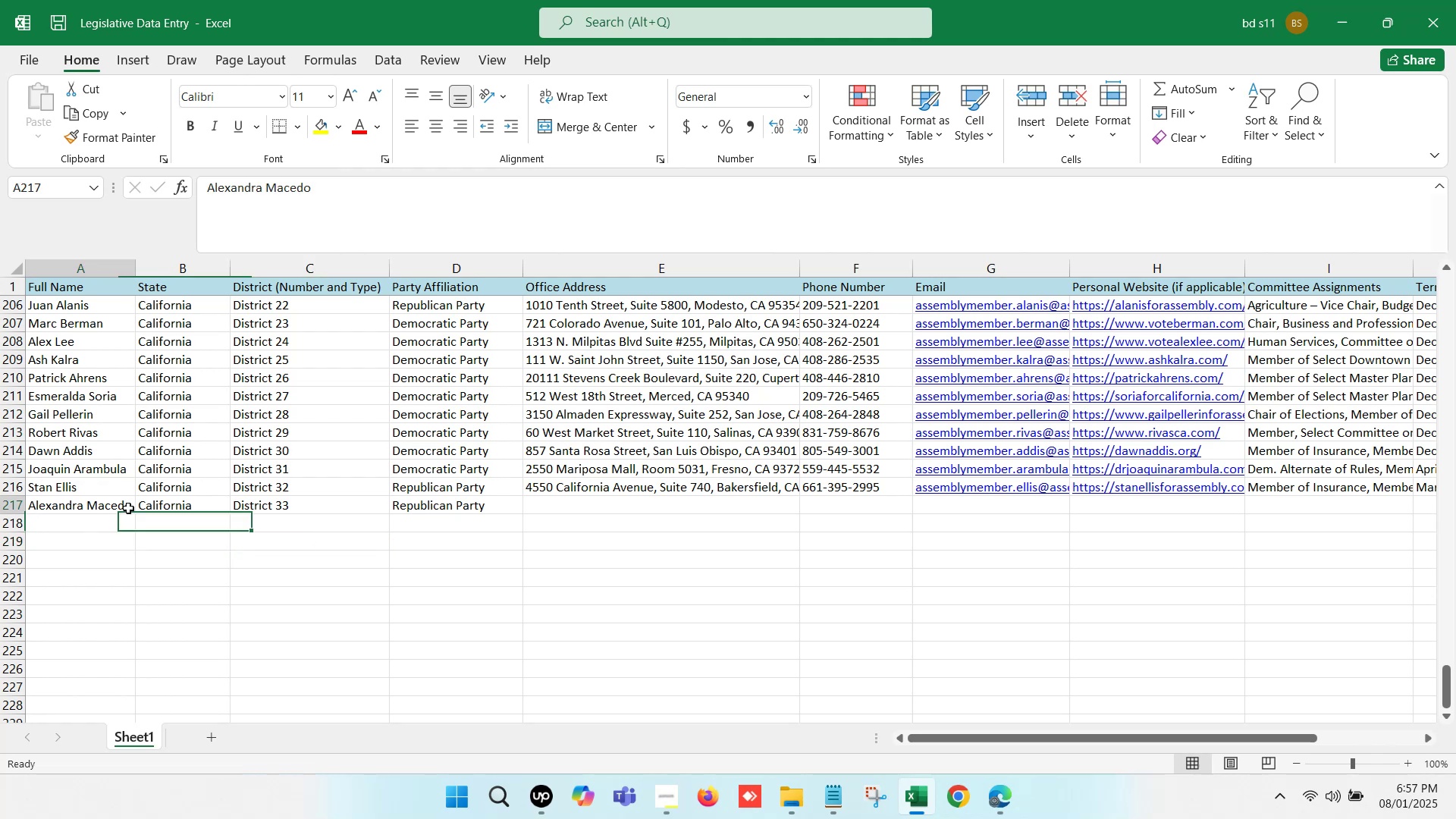 
key(Control+C)
 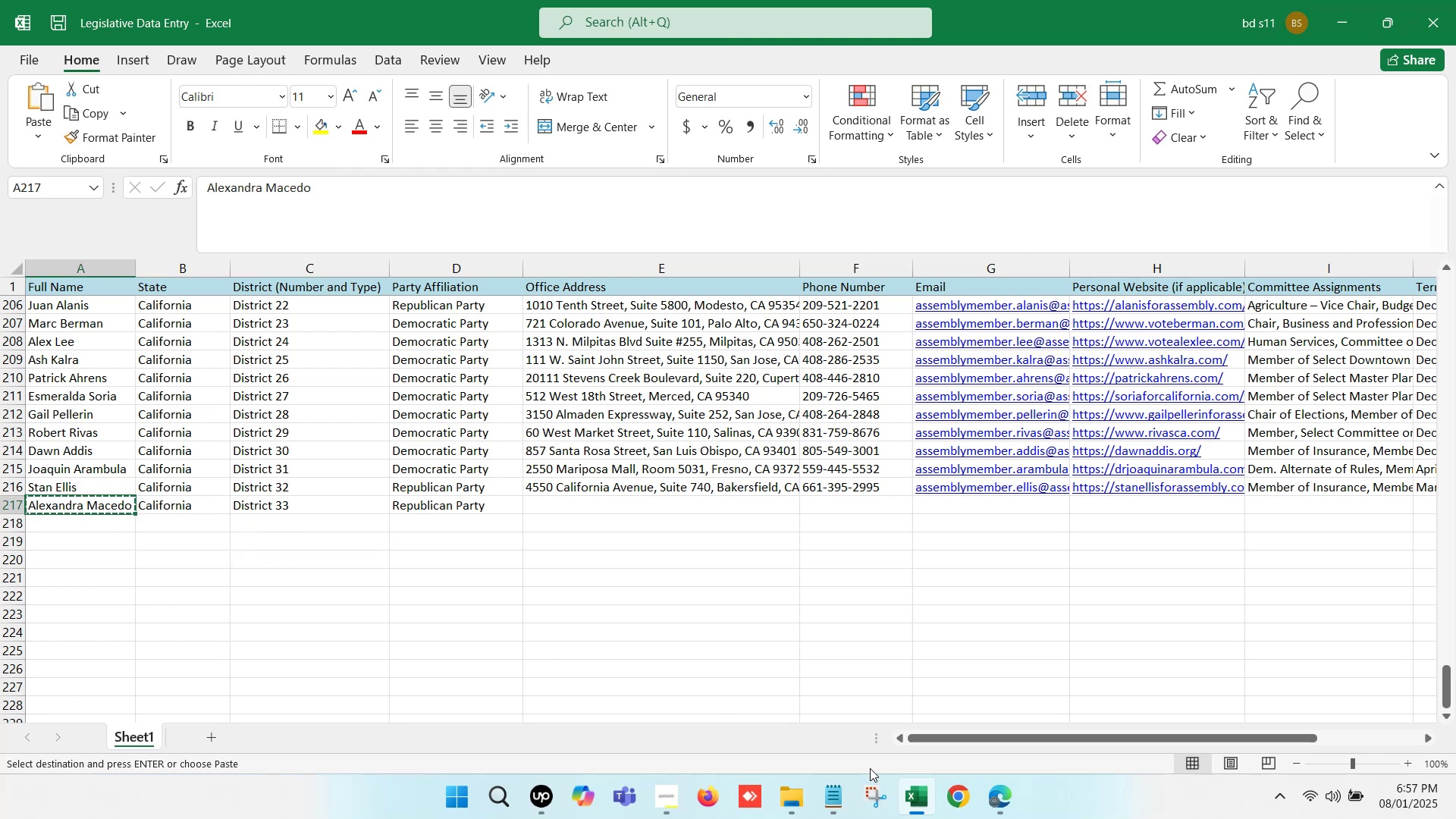 
left_click([910, 792])
 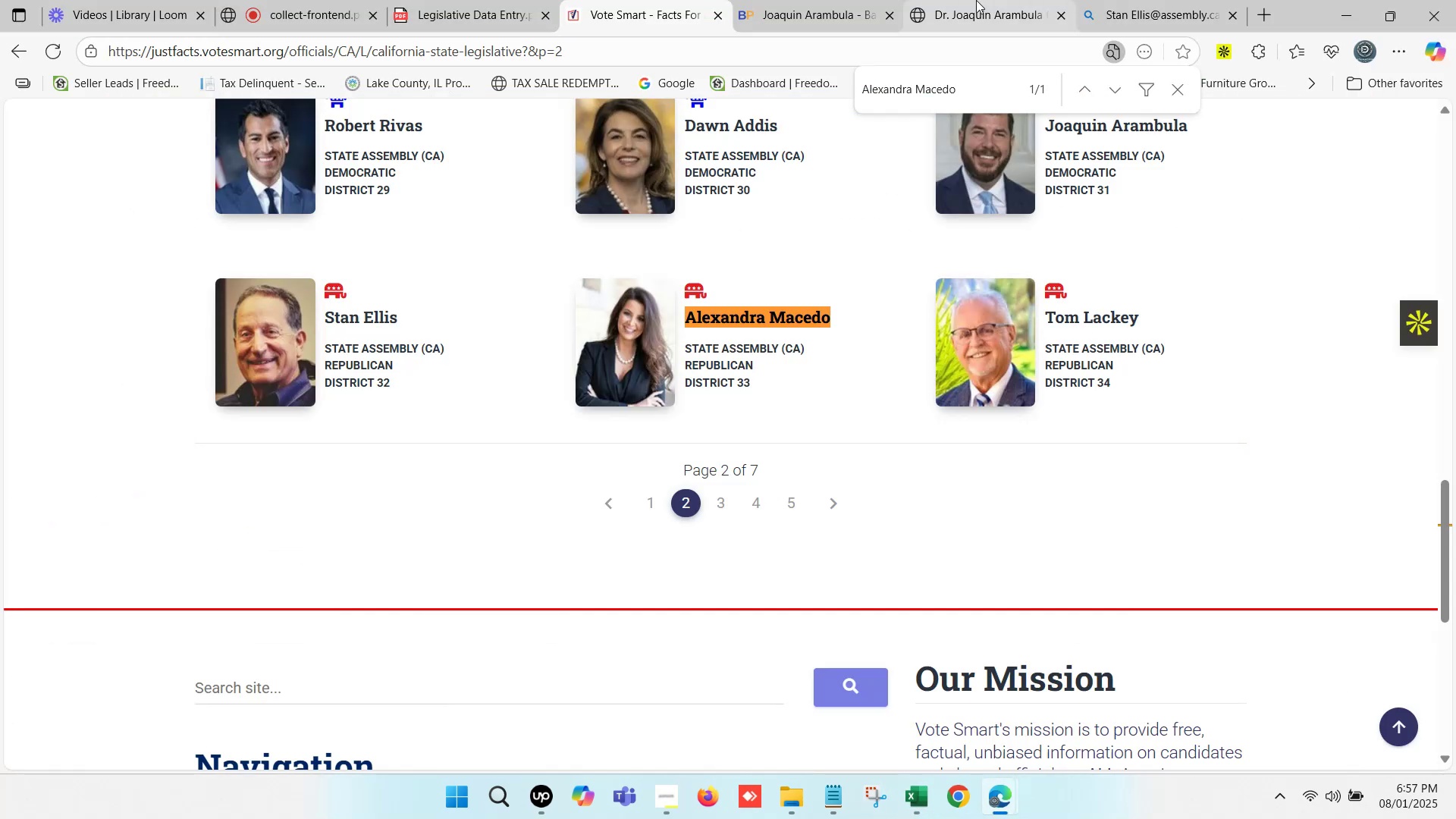 
double_click([807, 0])
 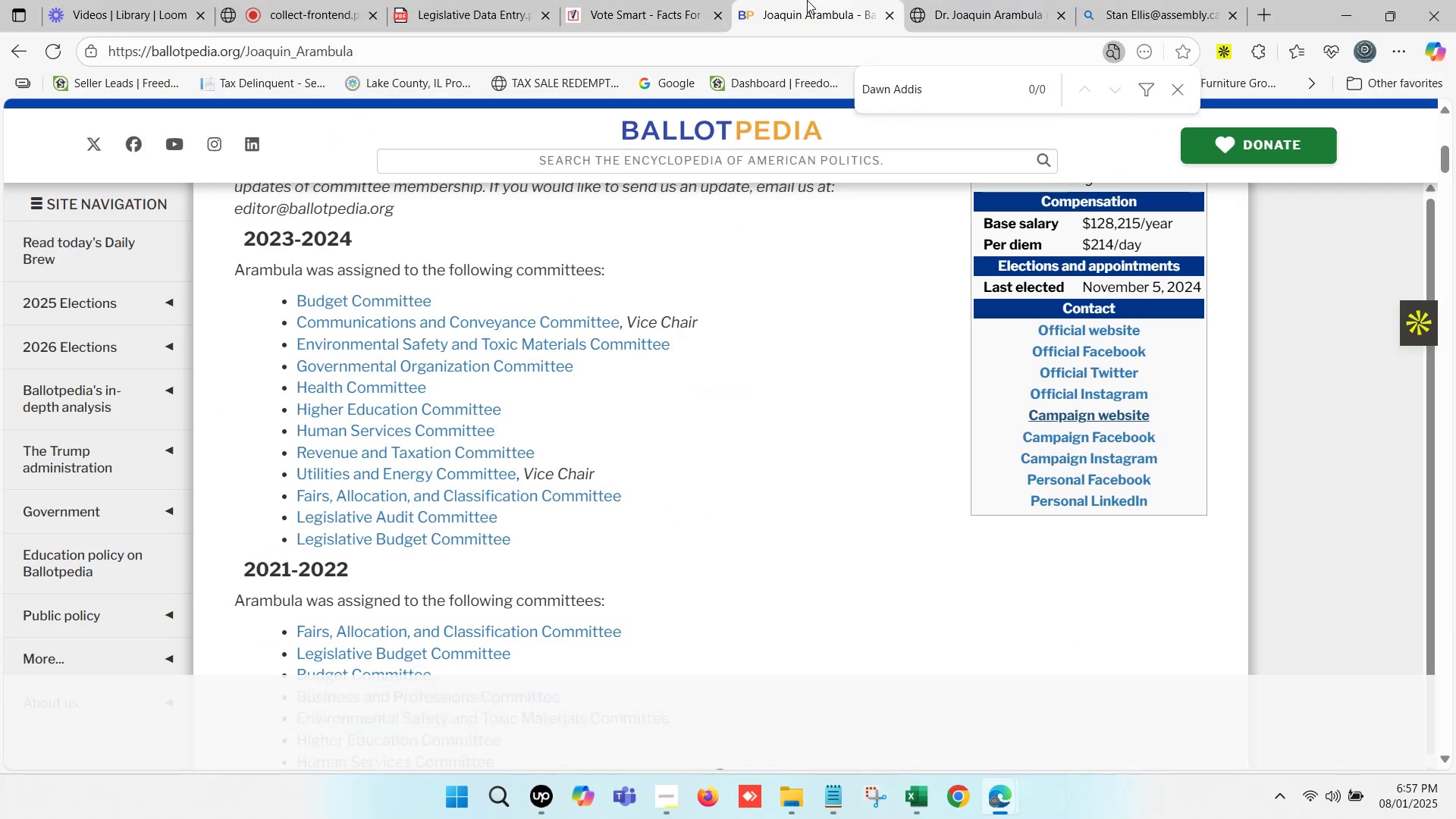 
triple_click([807, 0])
 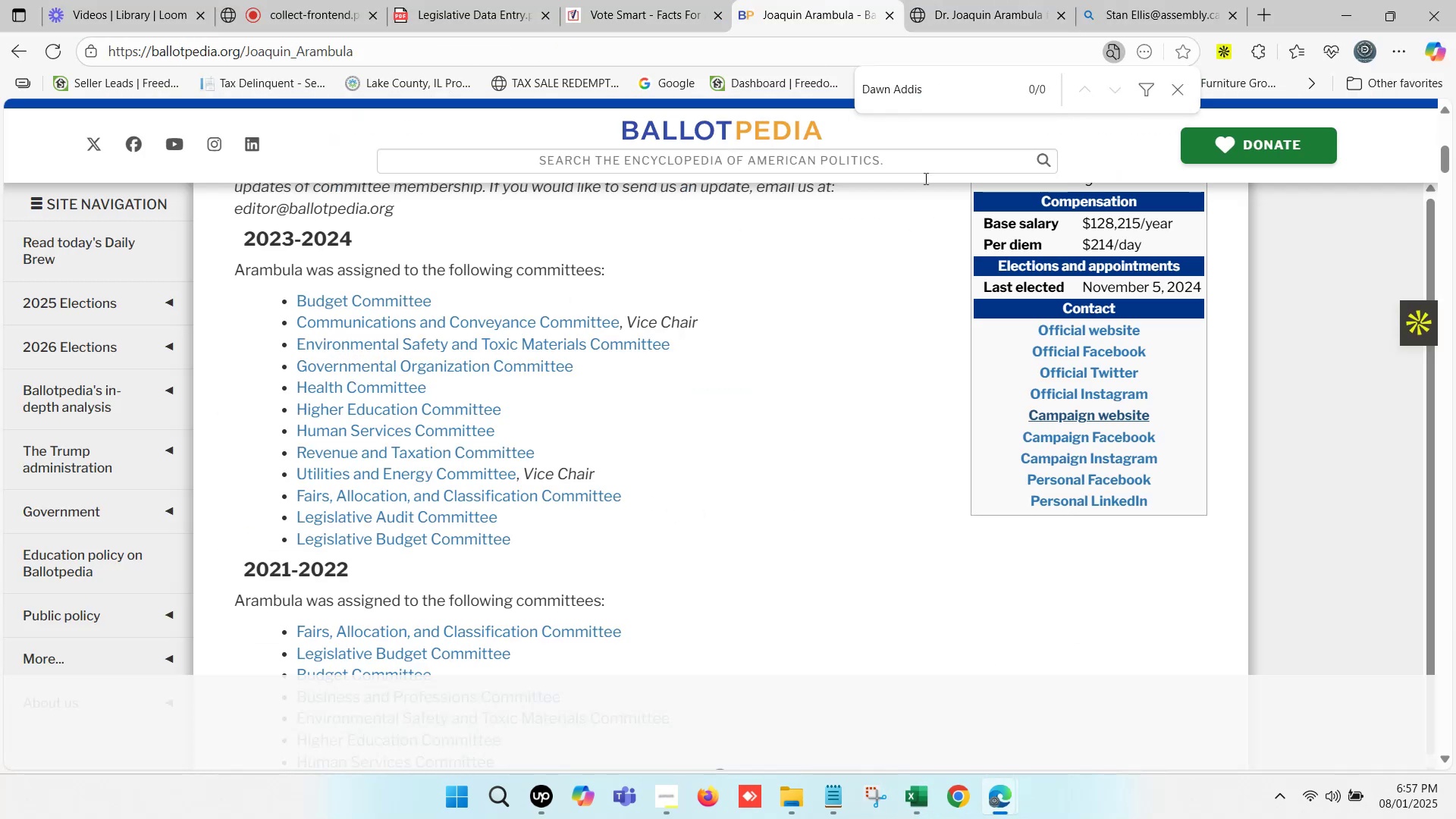 
scroll: coordinate [849, 358], scroll_direction: up, amount: 13.0
 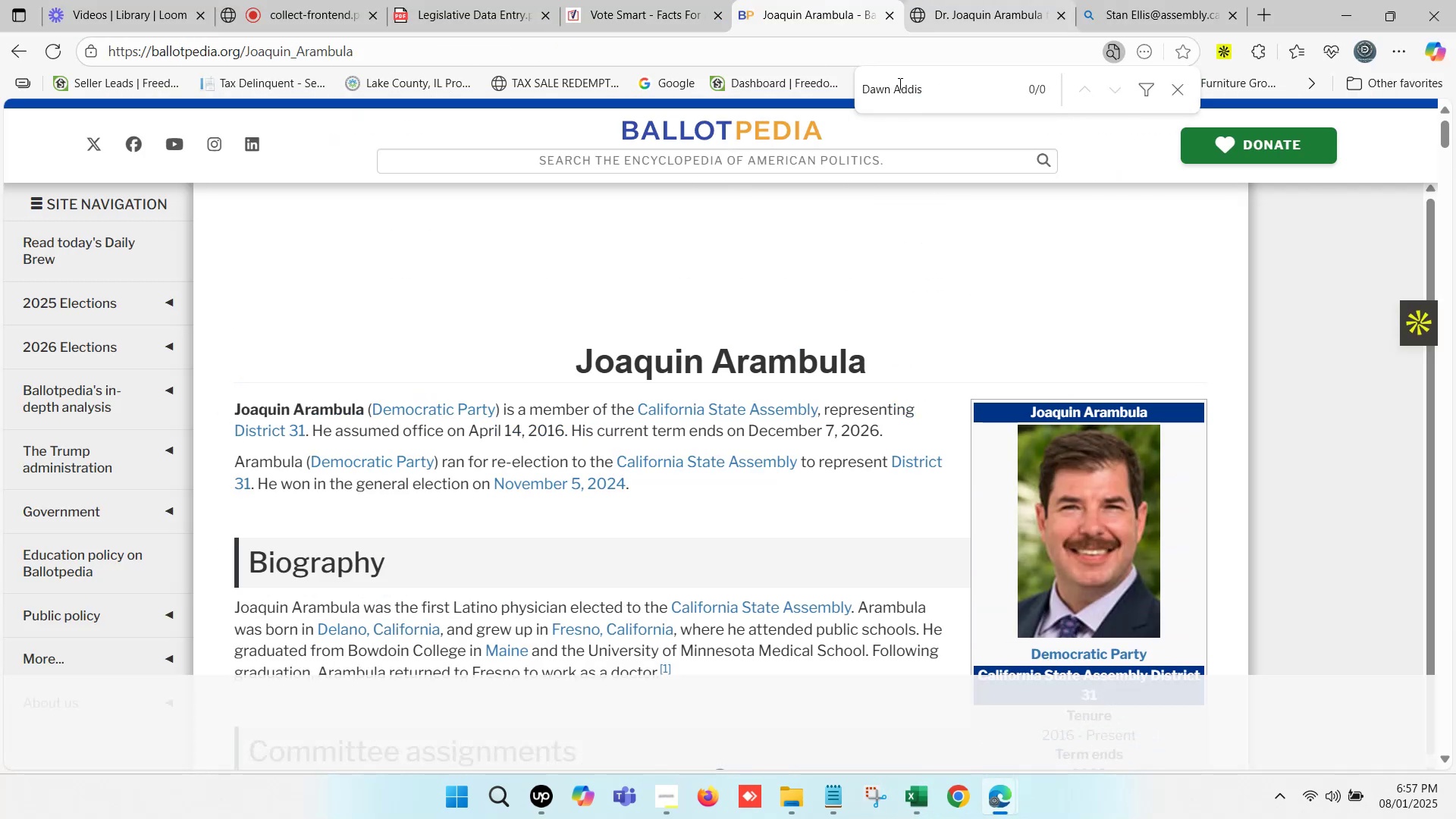 
left_click([745, 156])
 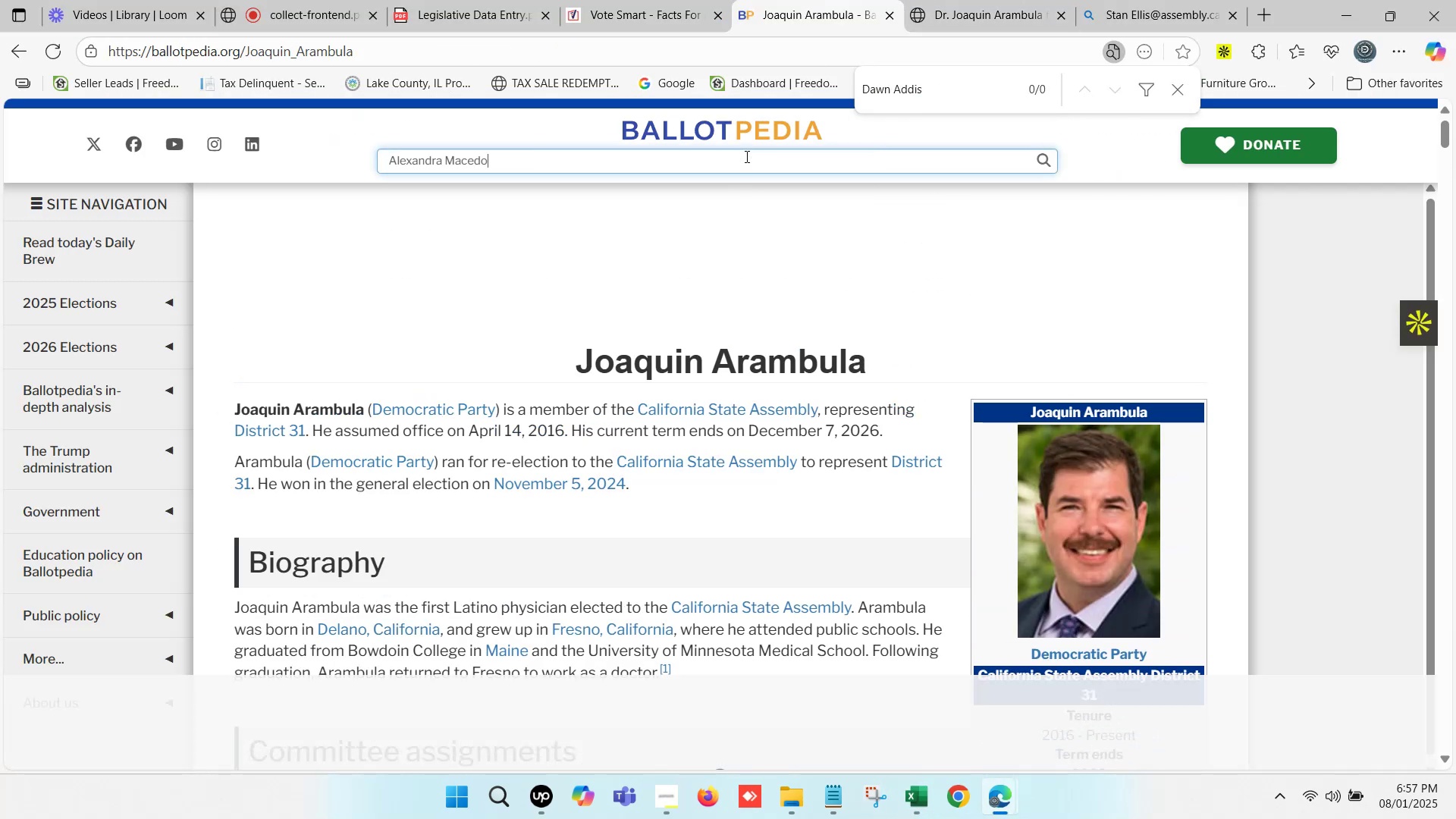 
key(Control+V)
 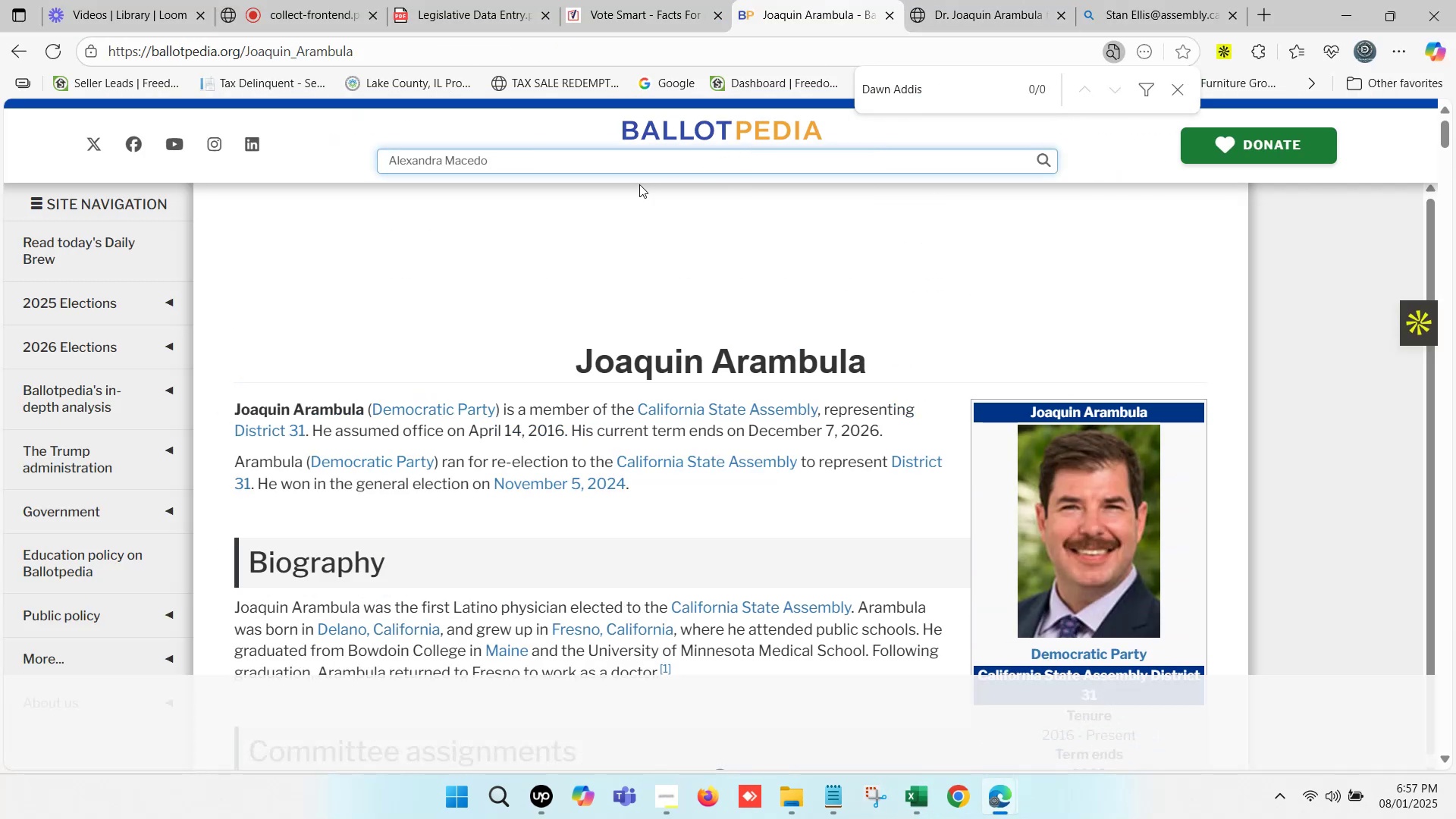 
left_click([483, 187])
 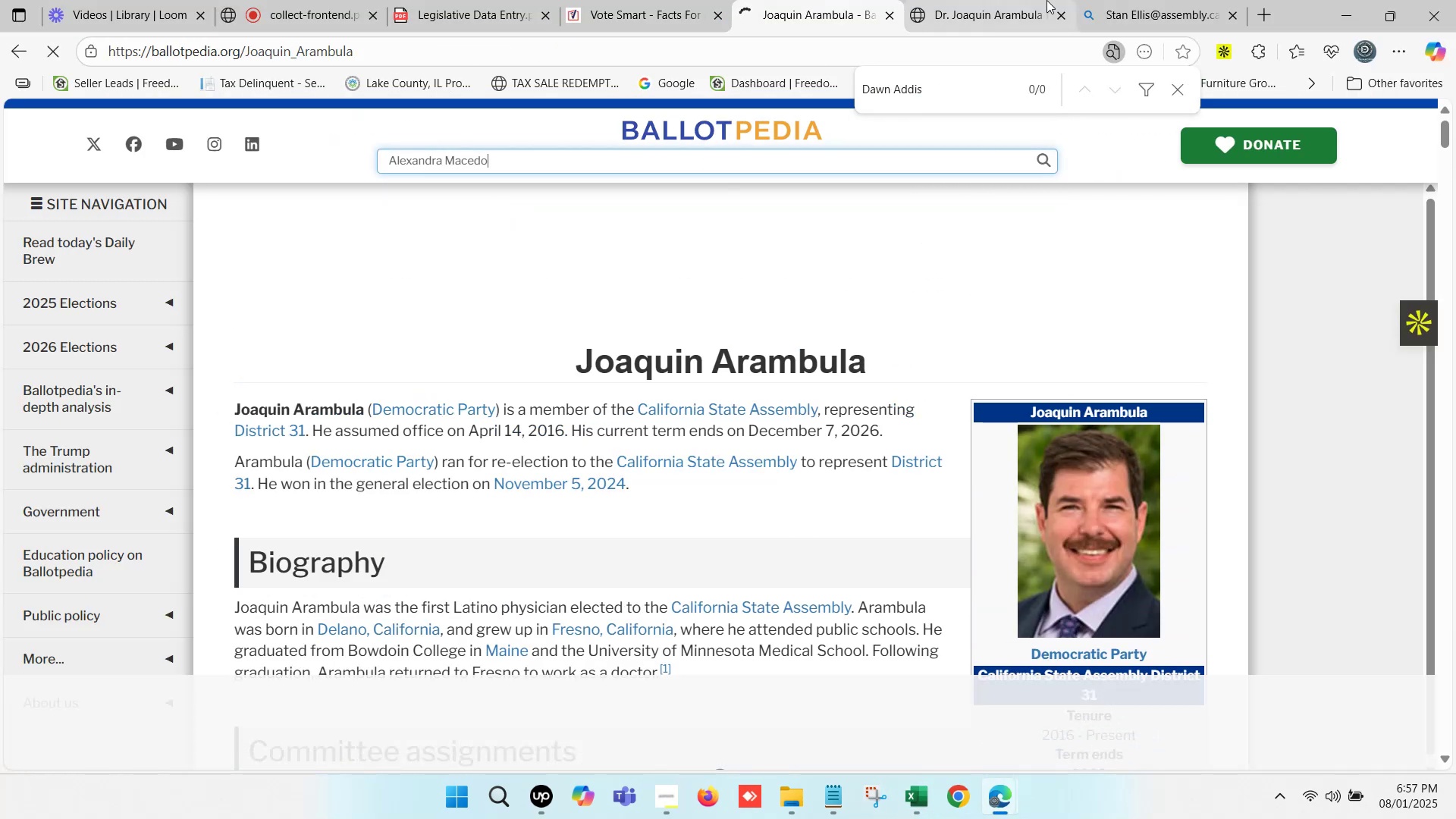 
double_click([1015, 0])
 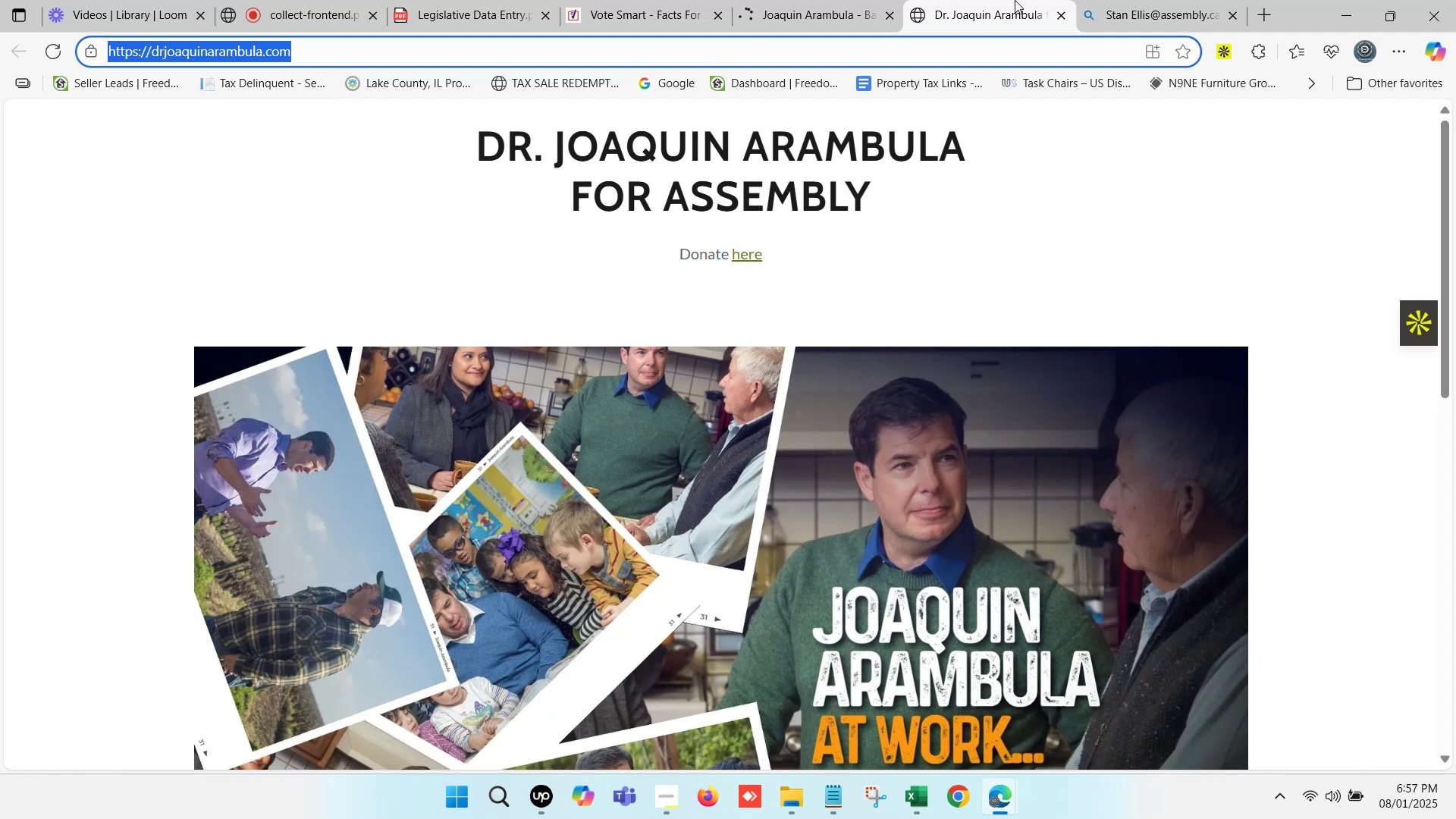 
triple_click([1015, 0])
 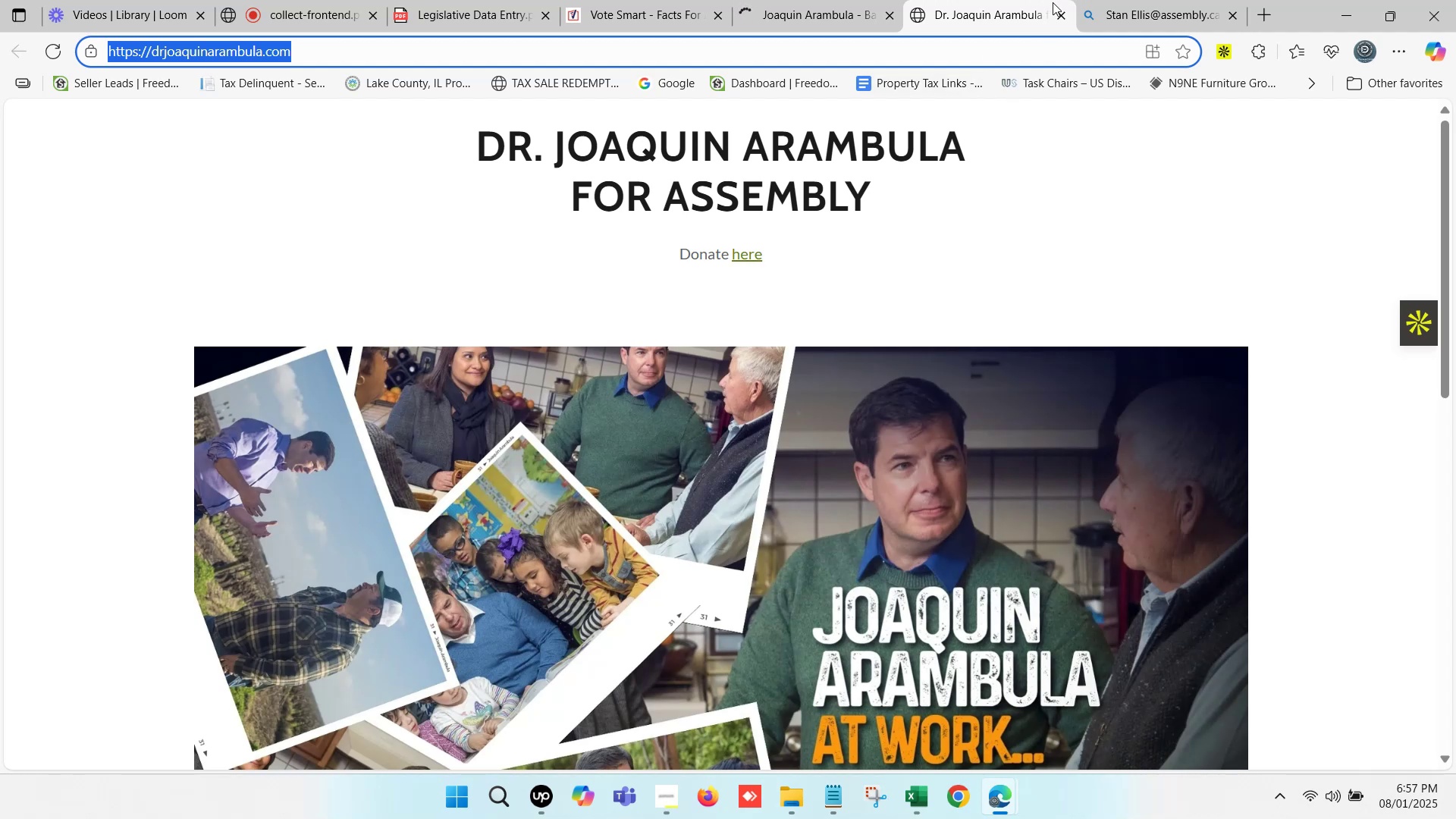 
left_click([1062, 11])
 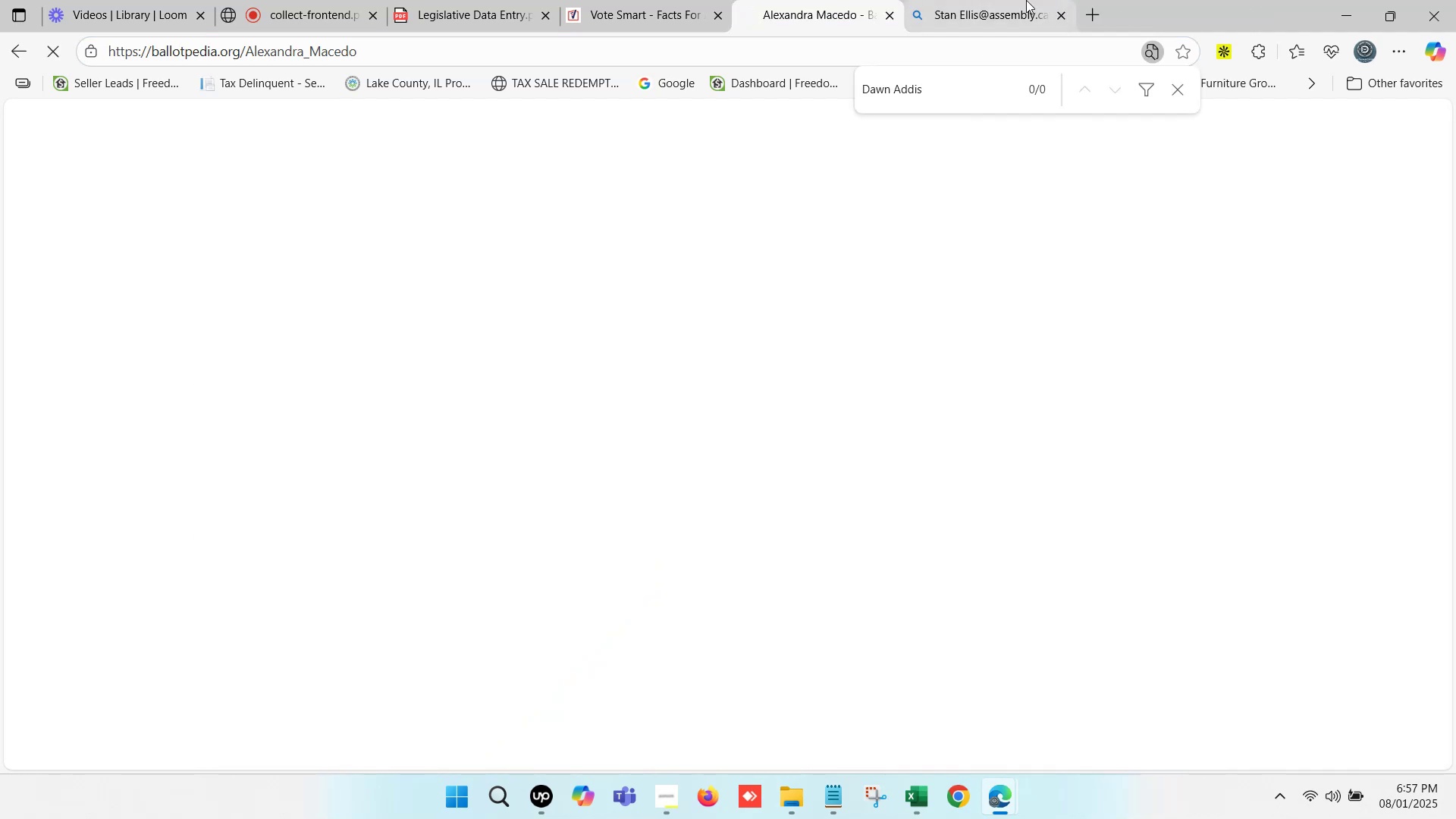 
left_click([971, 0])
 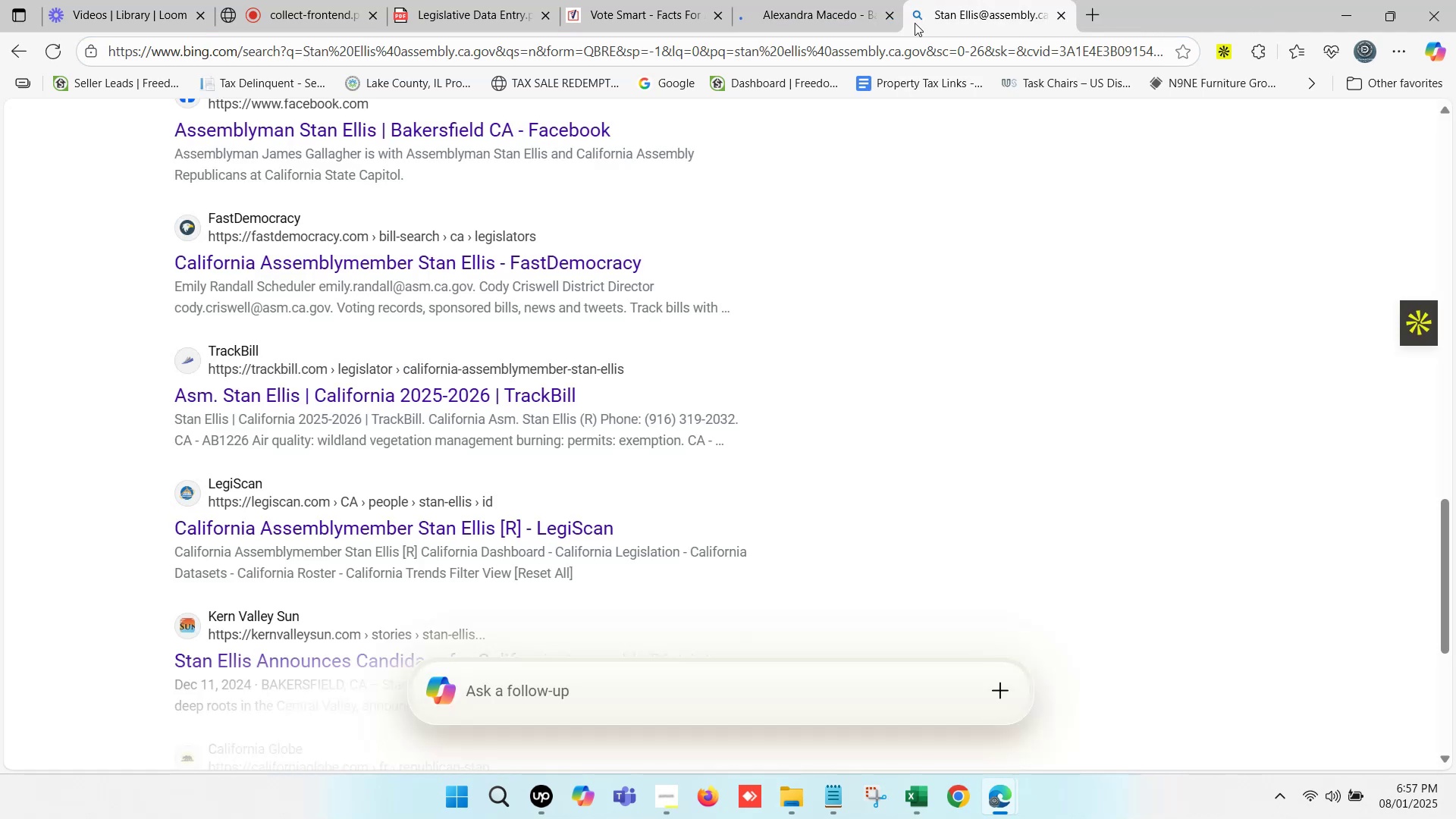 
scroll: coordinate [309, 168], scroll_direction: up, amount: 13.0
 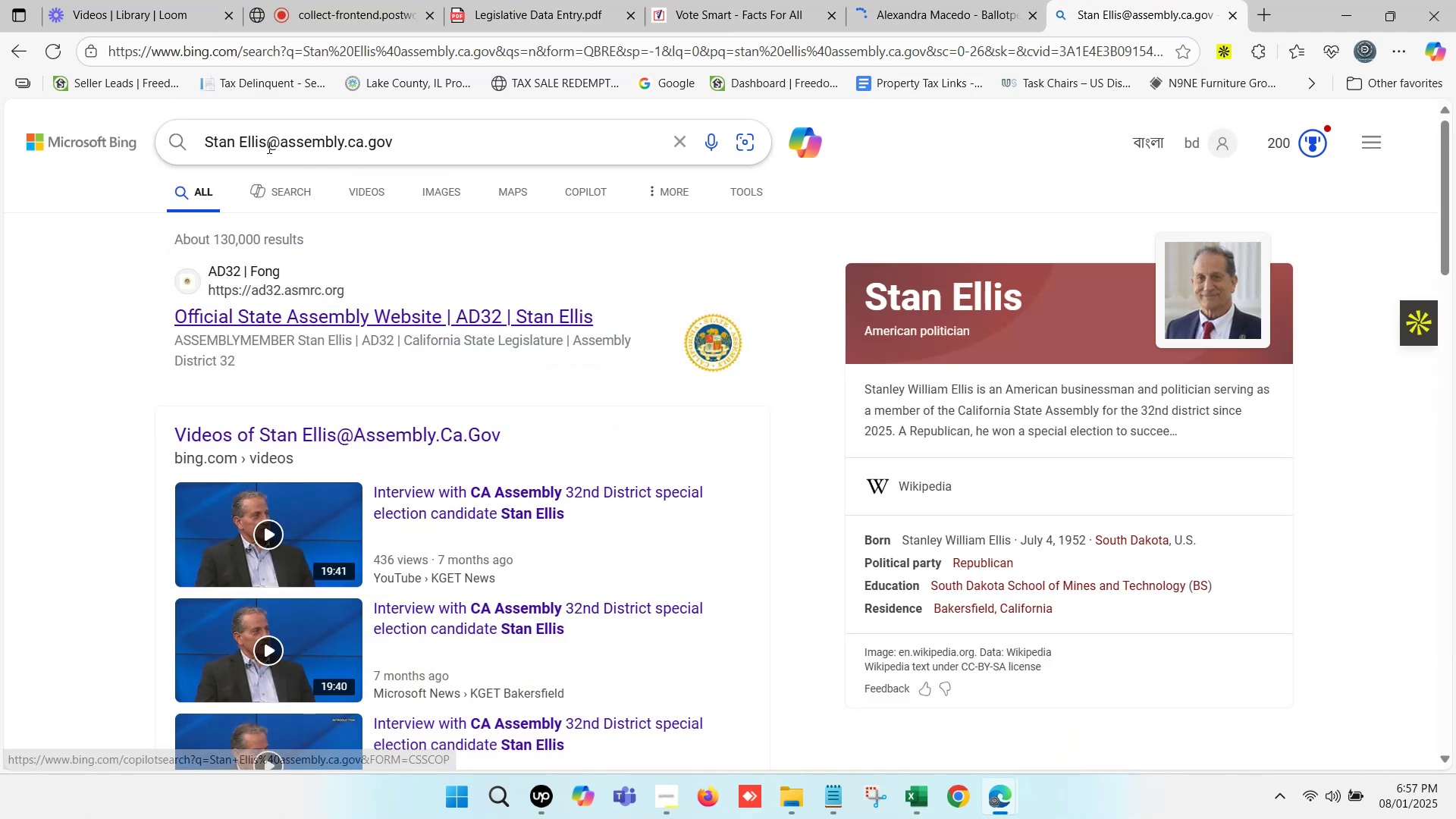 
left_click_drag(start_coordinate=[265, 143], to_coordinate=[207, 137])
 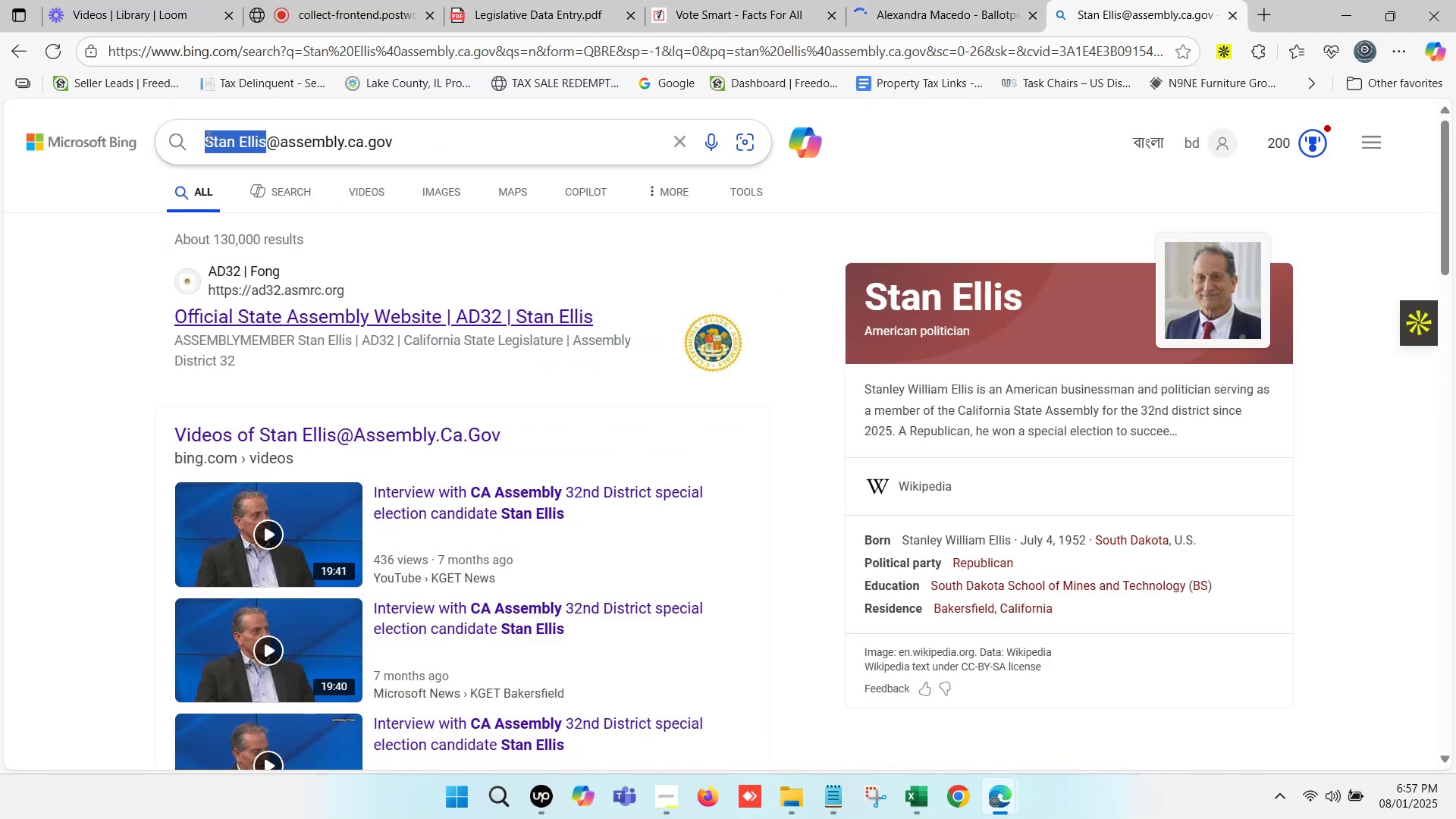 
key(Control+V)
 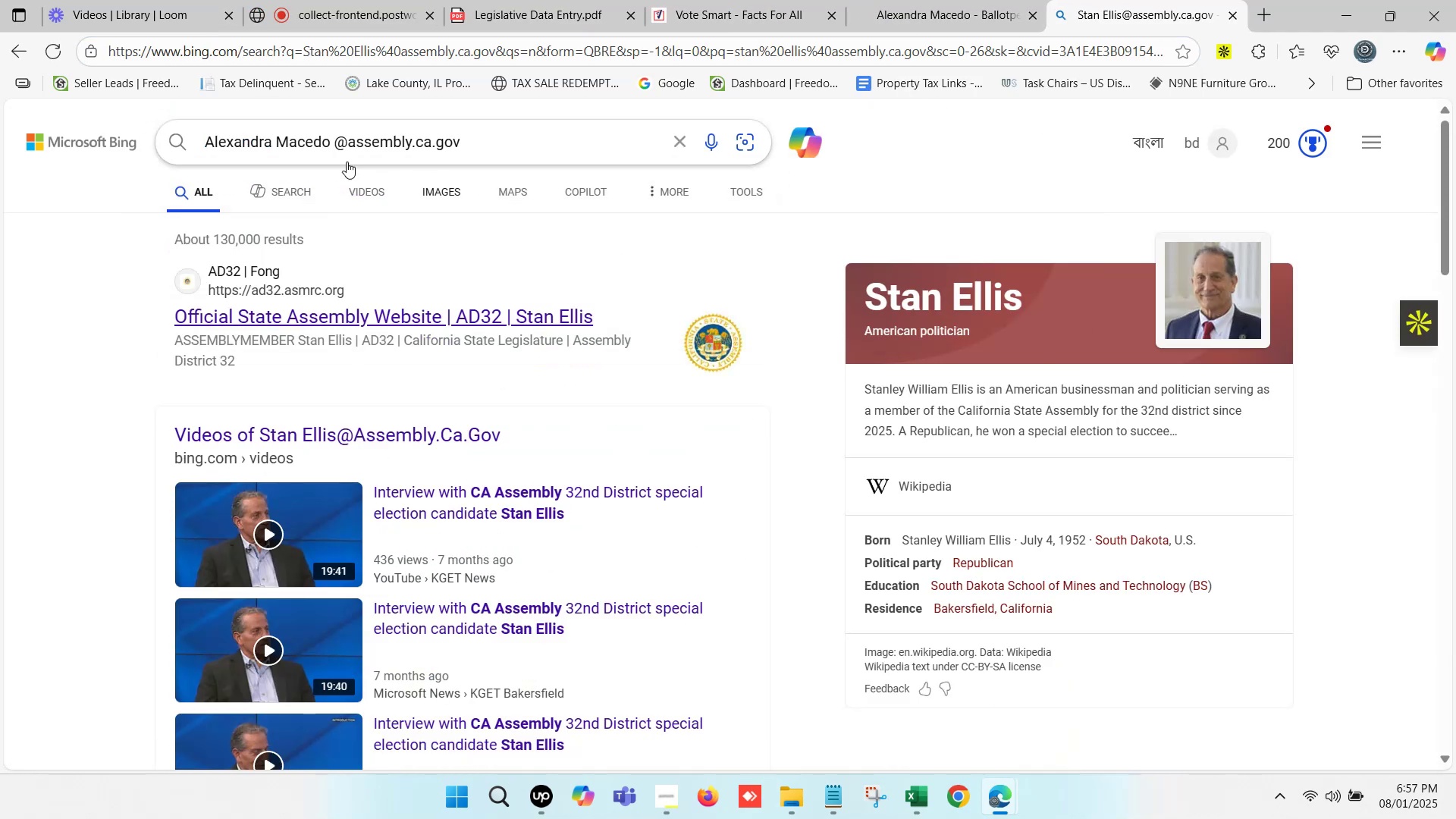 
left_click([337, 138])
 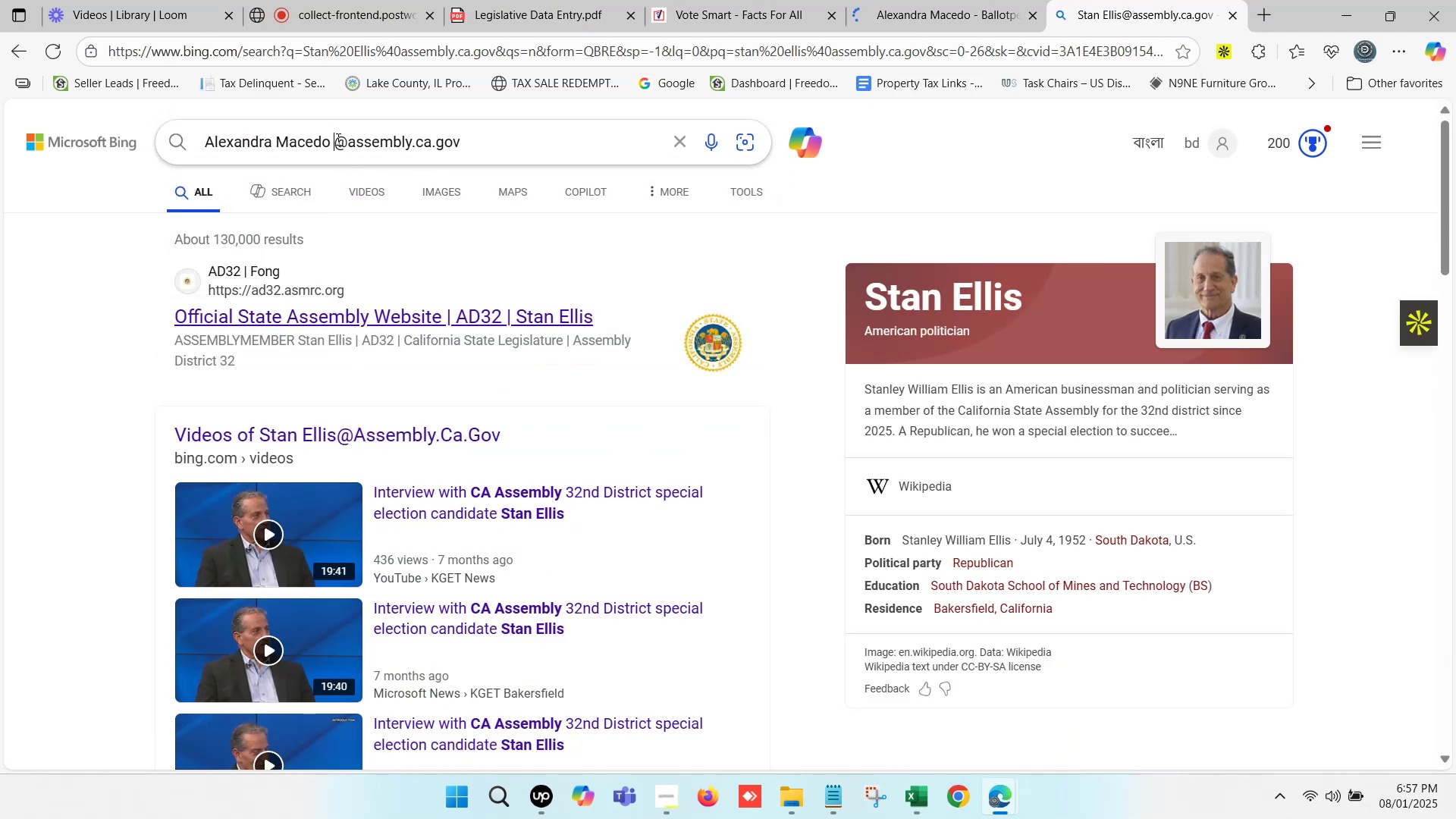 
key(Backspace)
 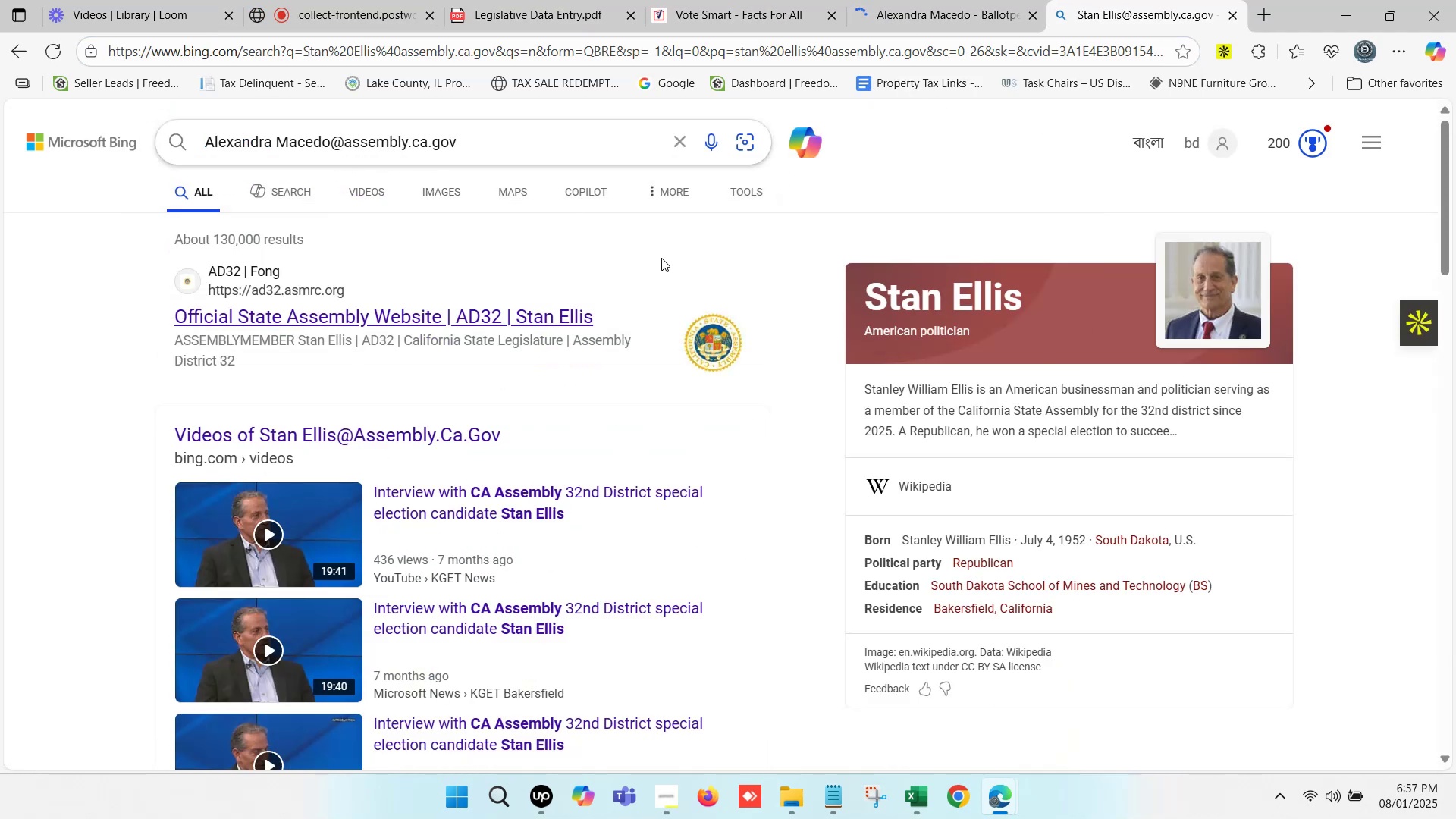 
key(Enter)
 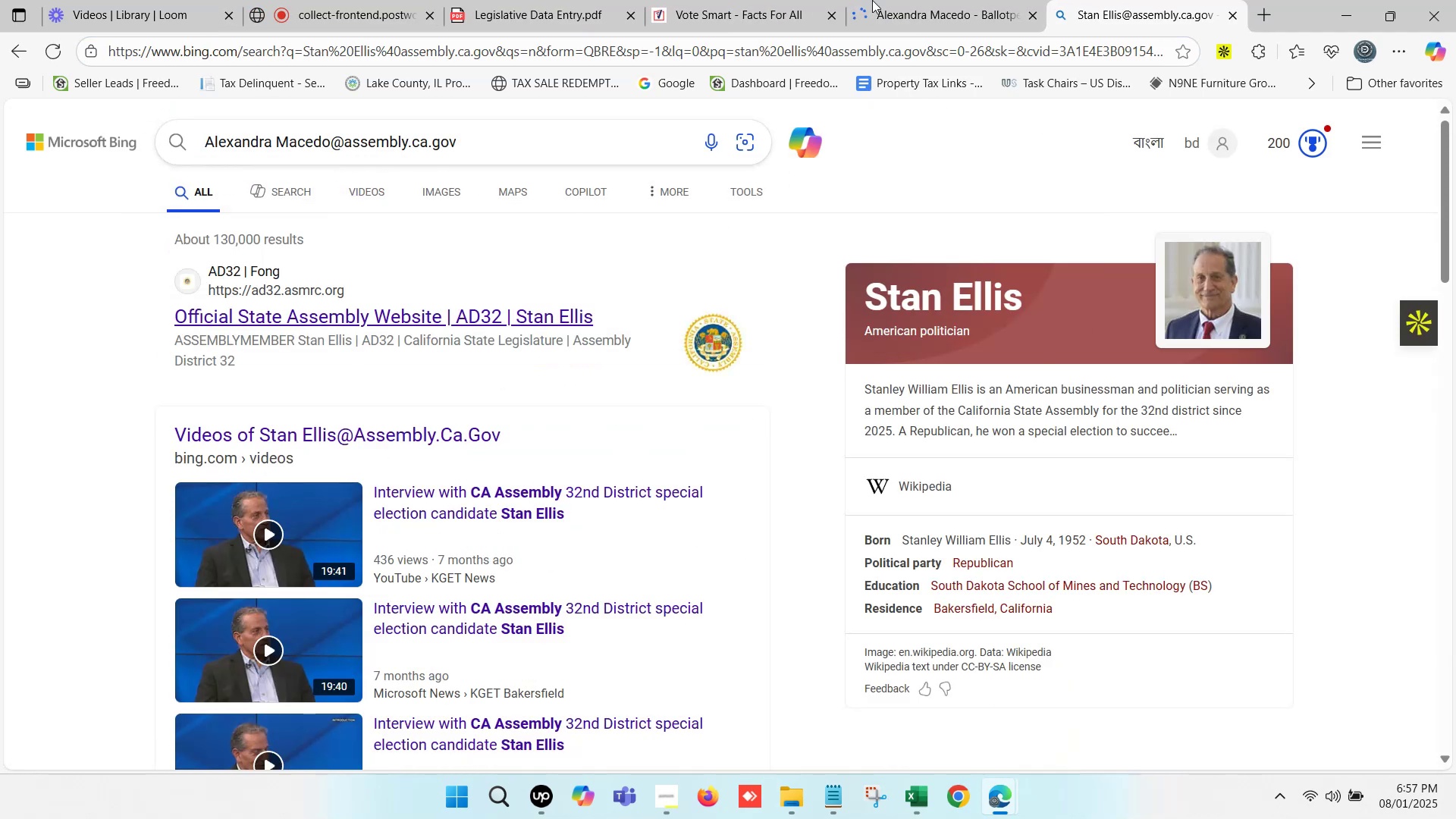 
left_click([931, 0])
 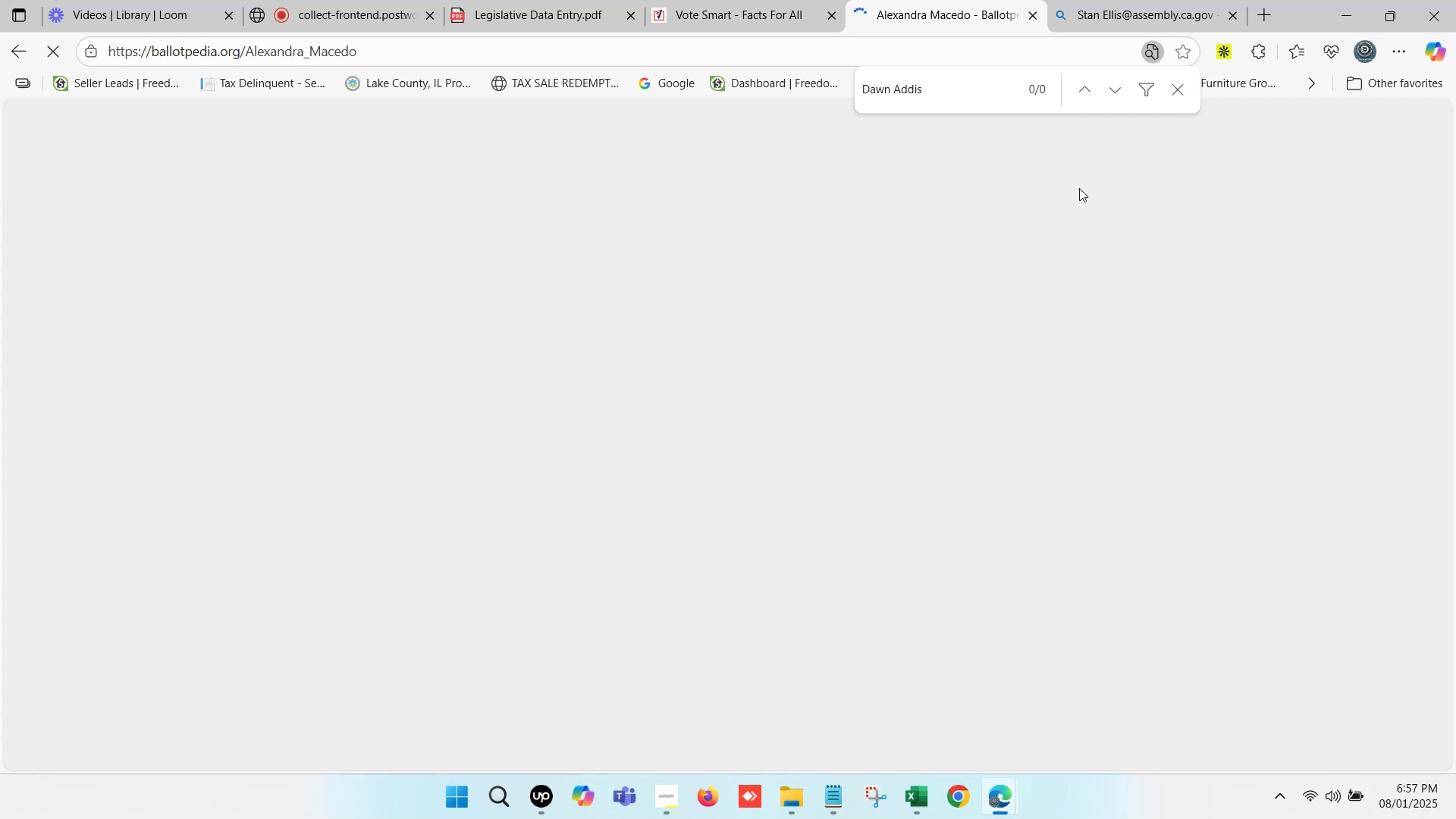 
key(Control+F)
 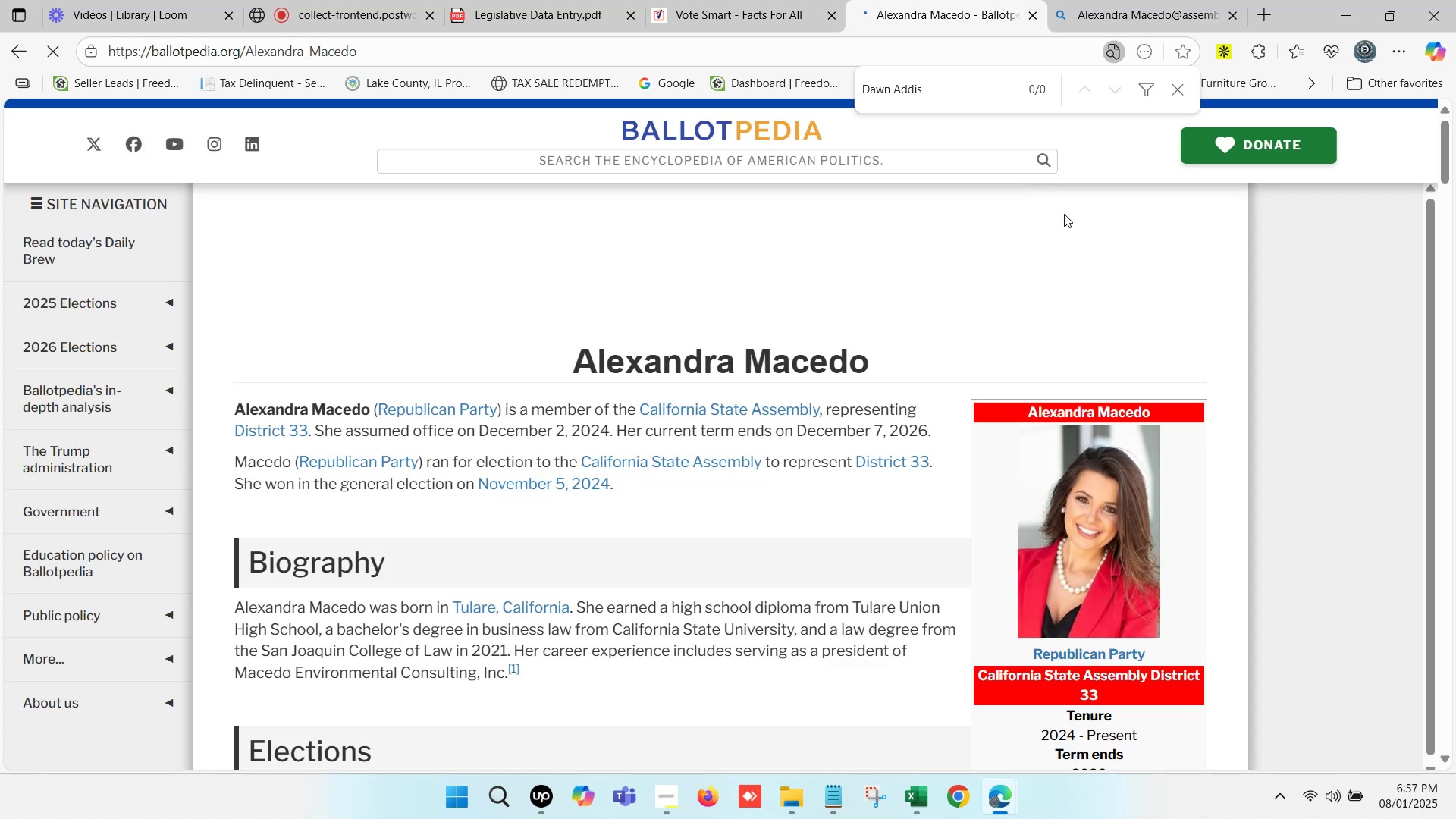 
key(Control+V)
 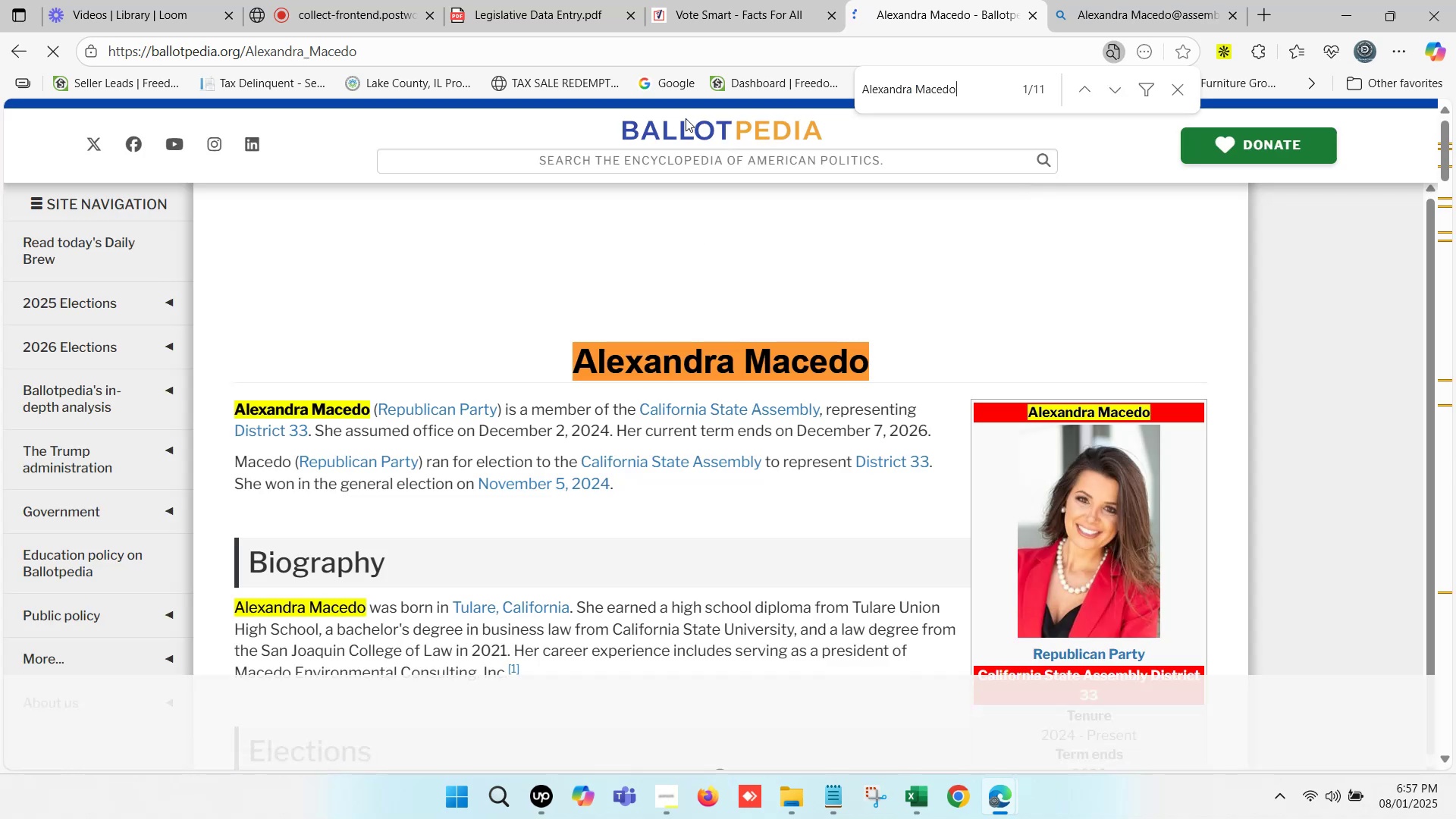 
double_click([672, 0])
 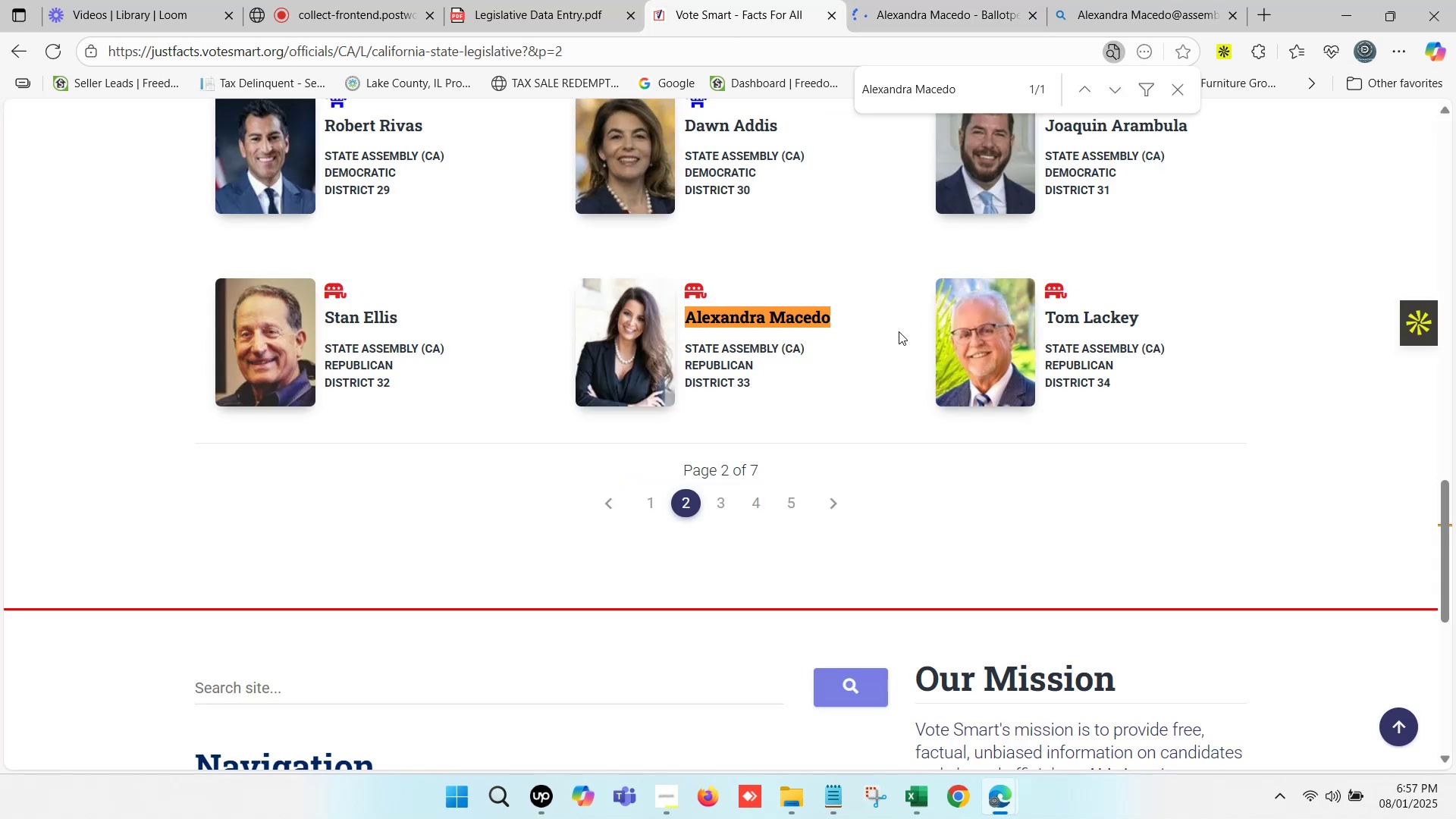 
double_click([990, 0])
 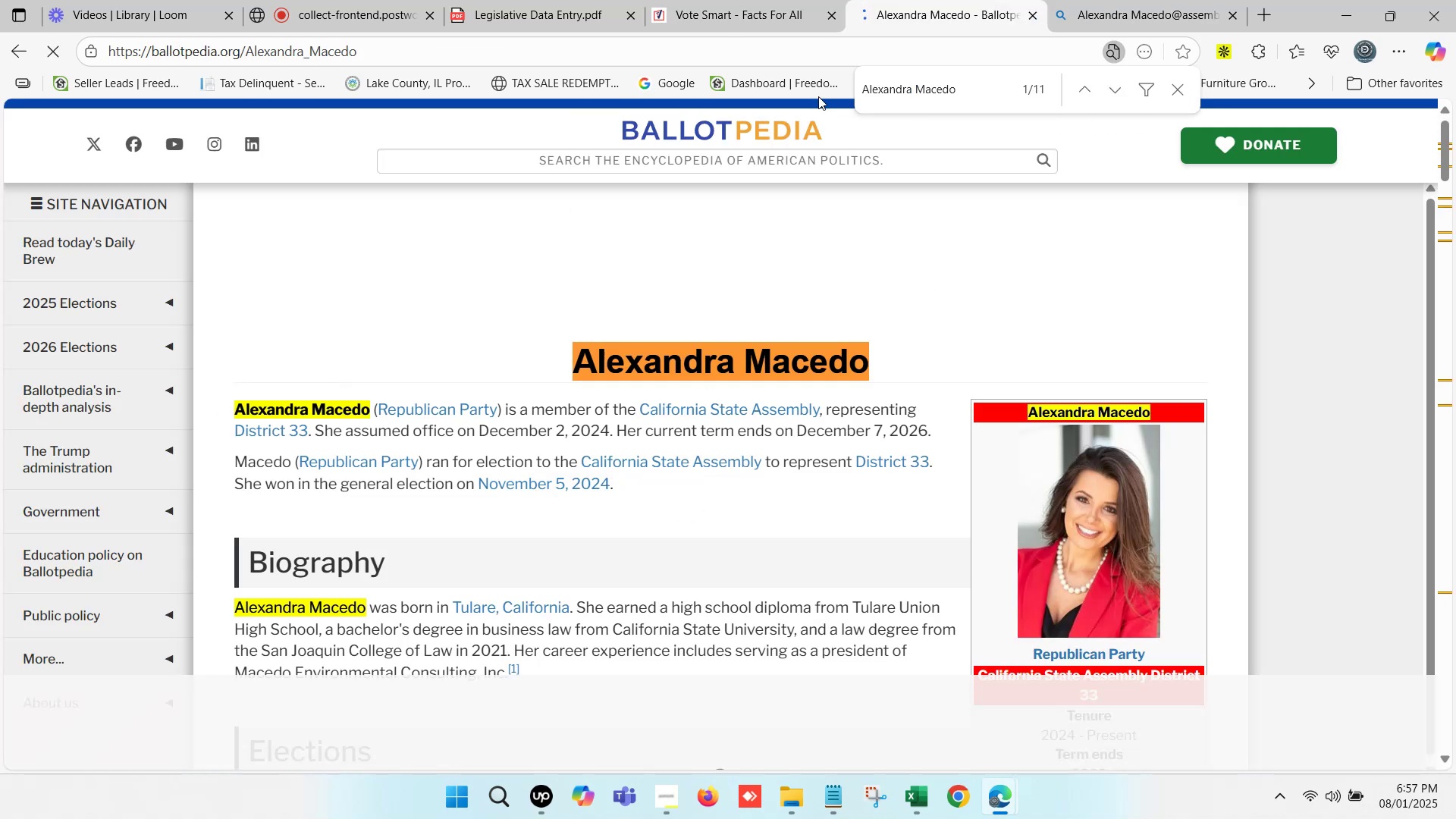 
left_click([764, 0])
 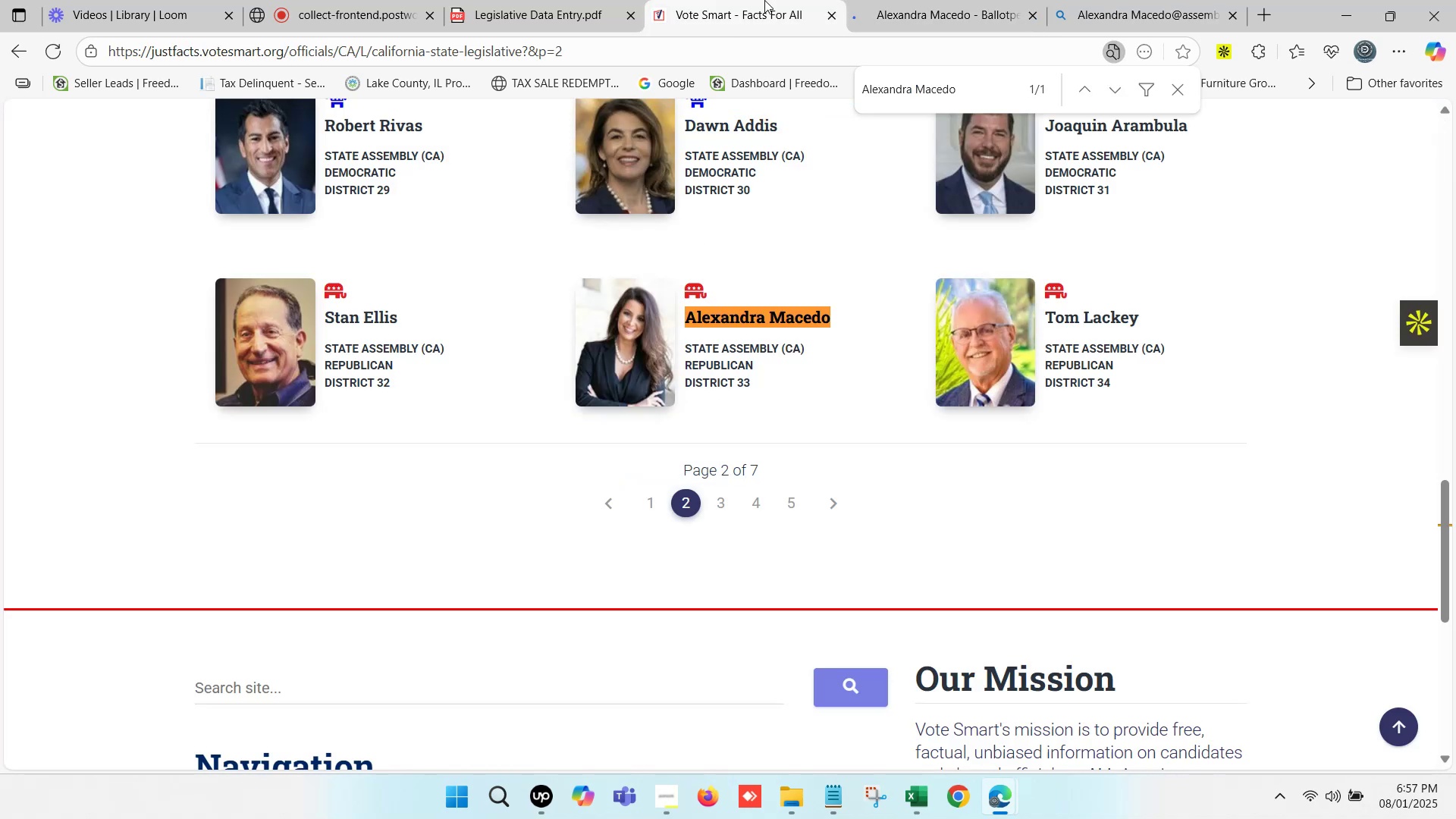 
left_click([889, 0])
 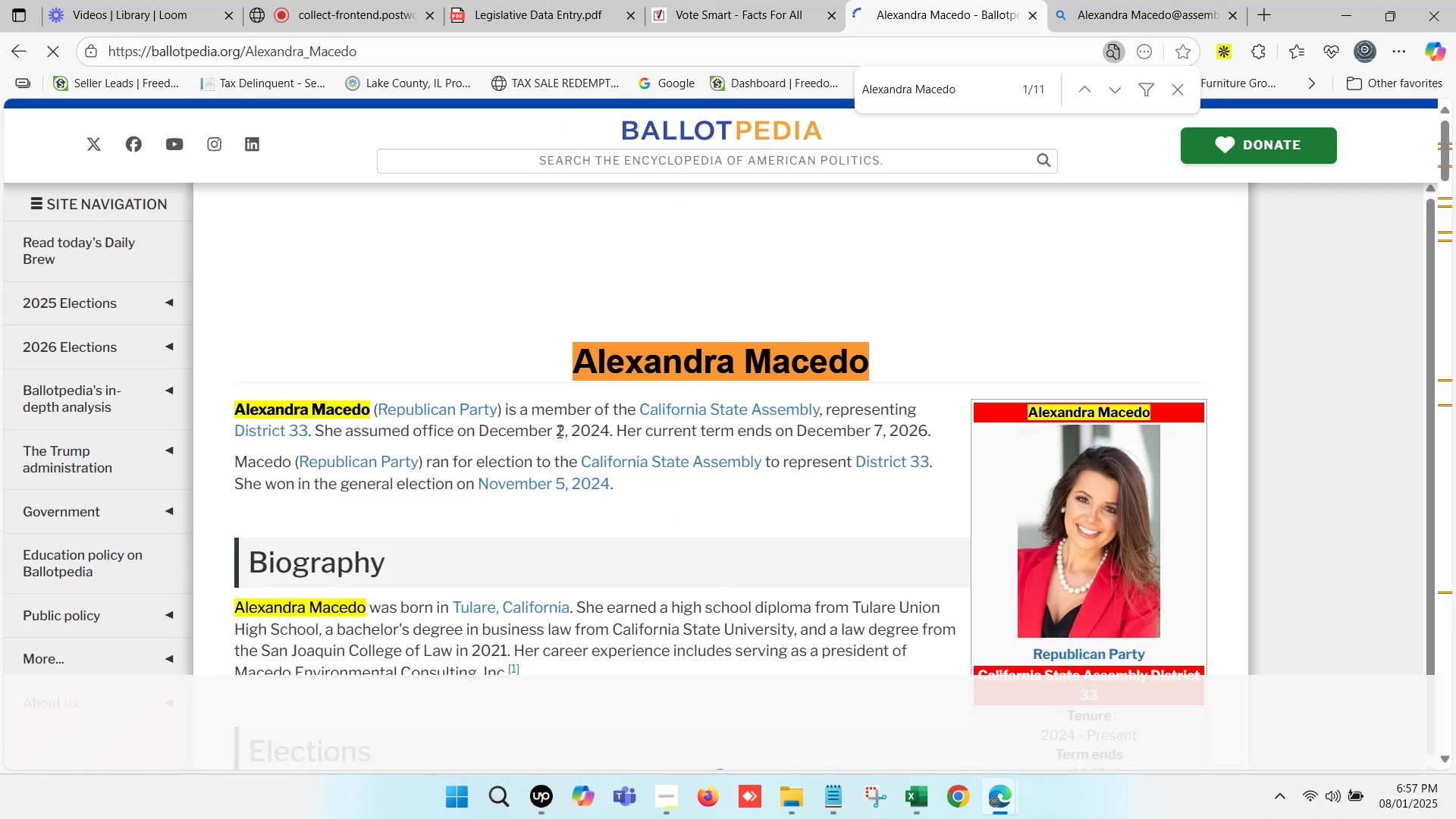 
left_click_drag(start_coordinate=[476, 432], to_coordinate=[576, 428])
 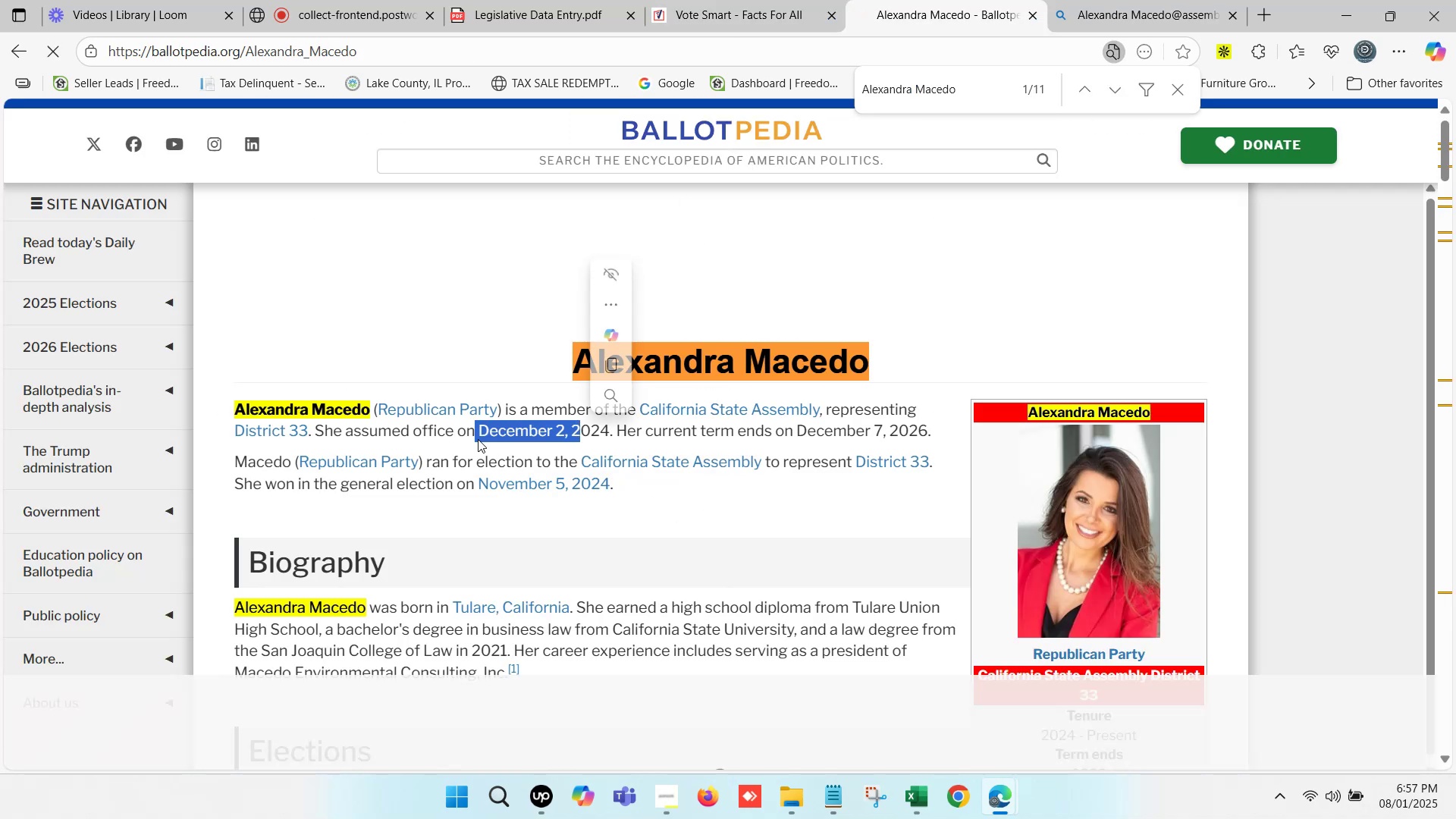 
left_click([477, 438])
 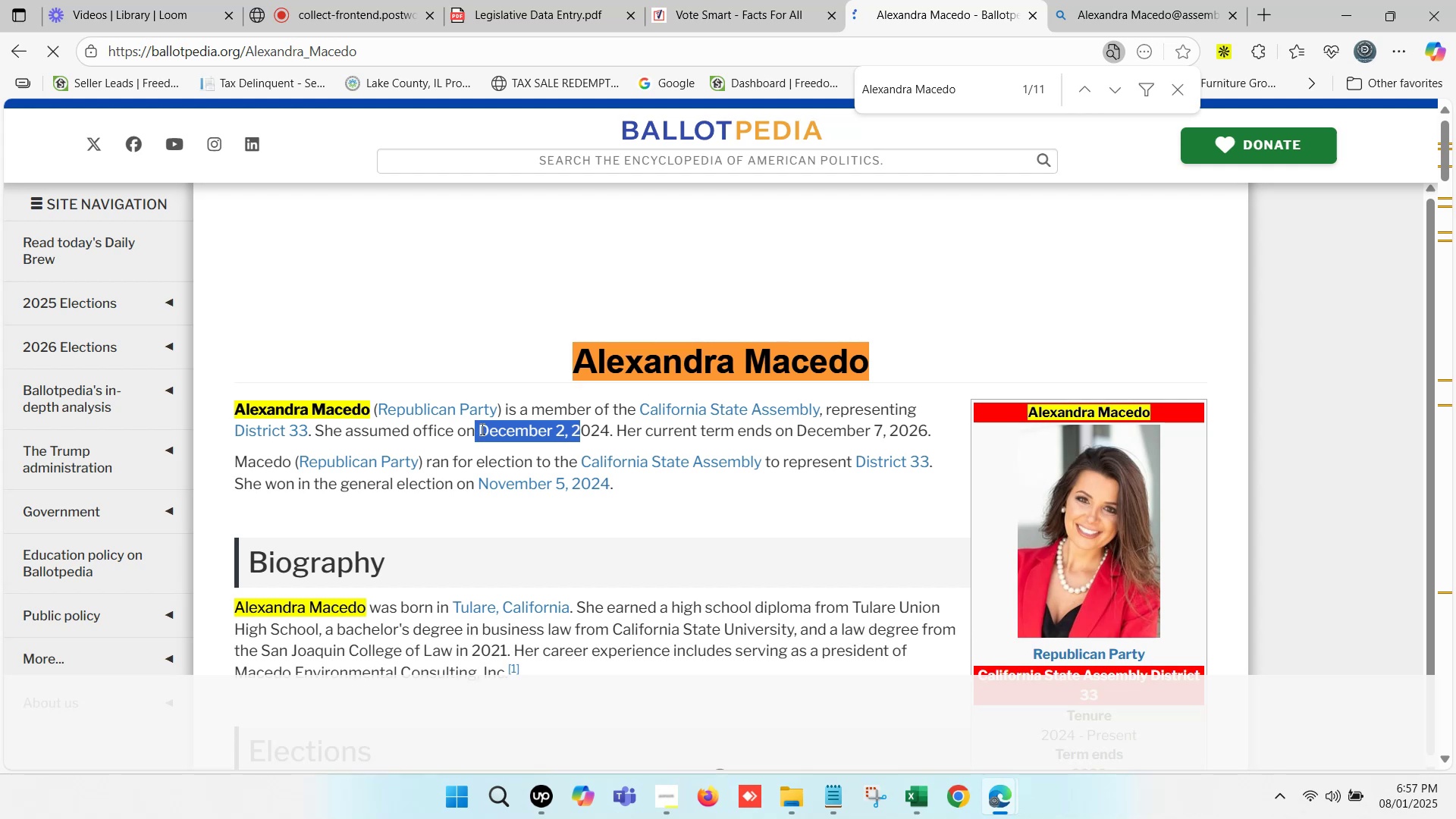 
left_click([481, 428])
 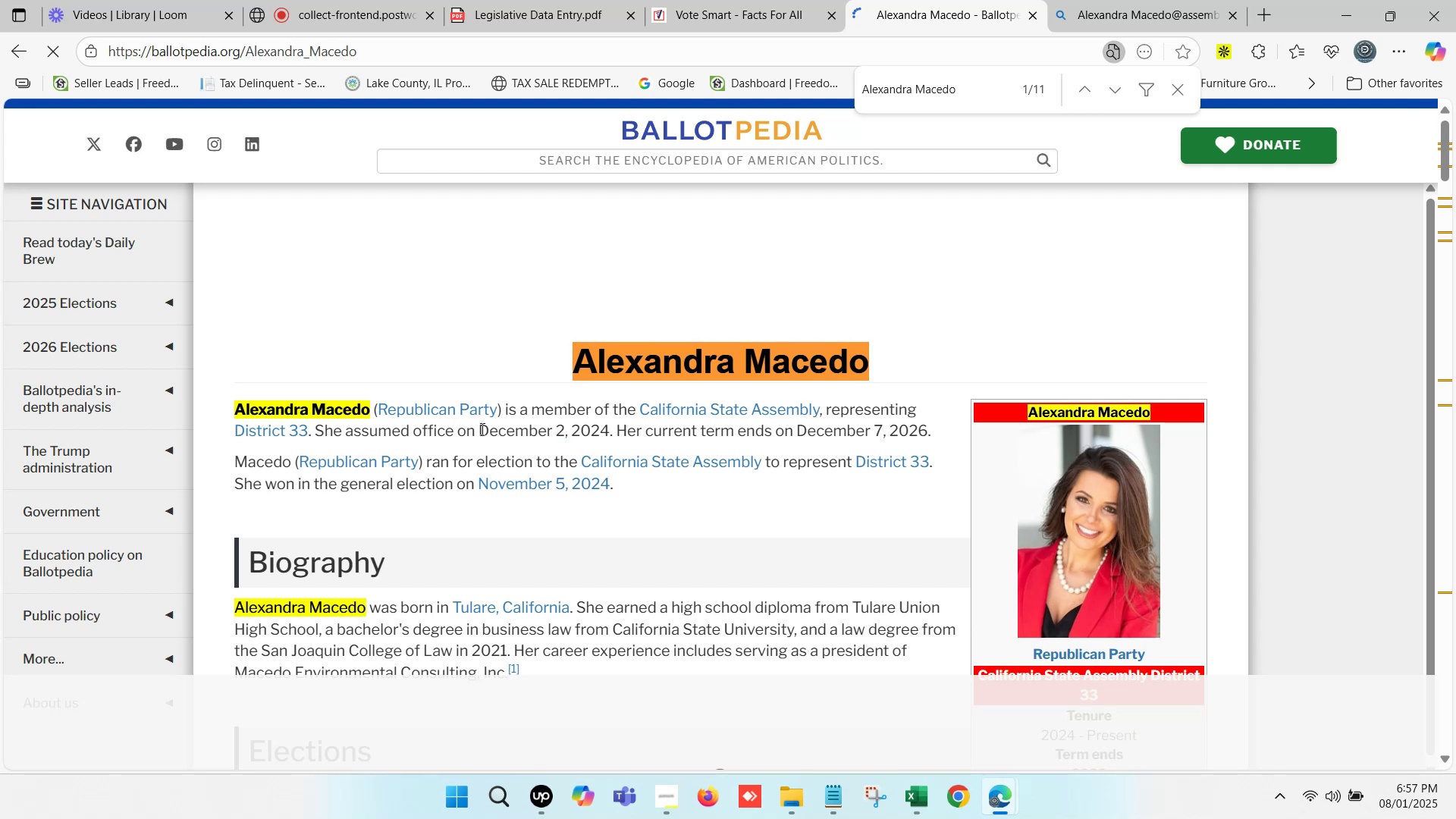 
left_click_drag(start_coordinate=[481, 428], to_coordinate=[929, 425])
 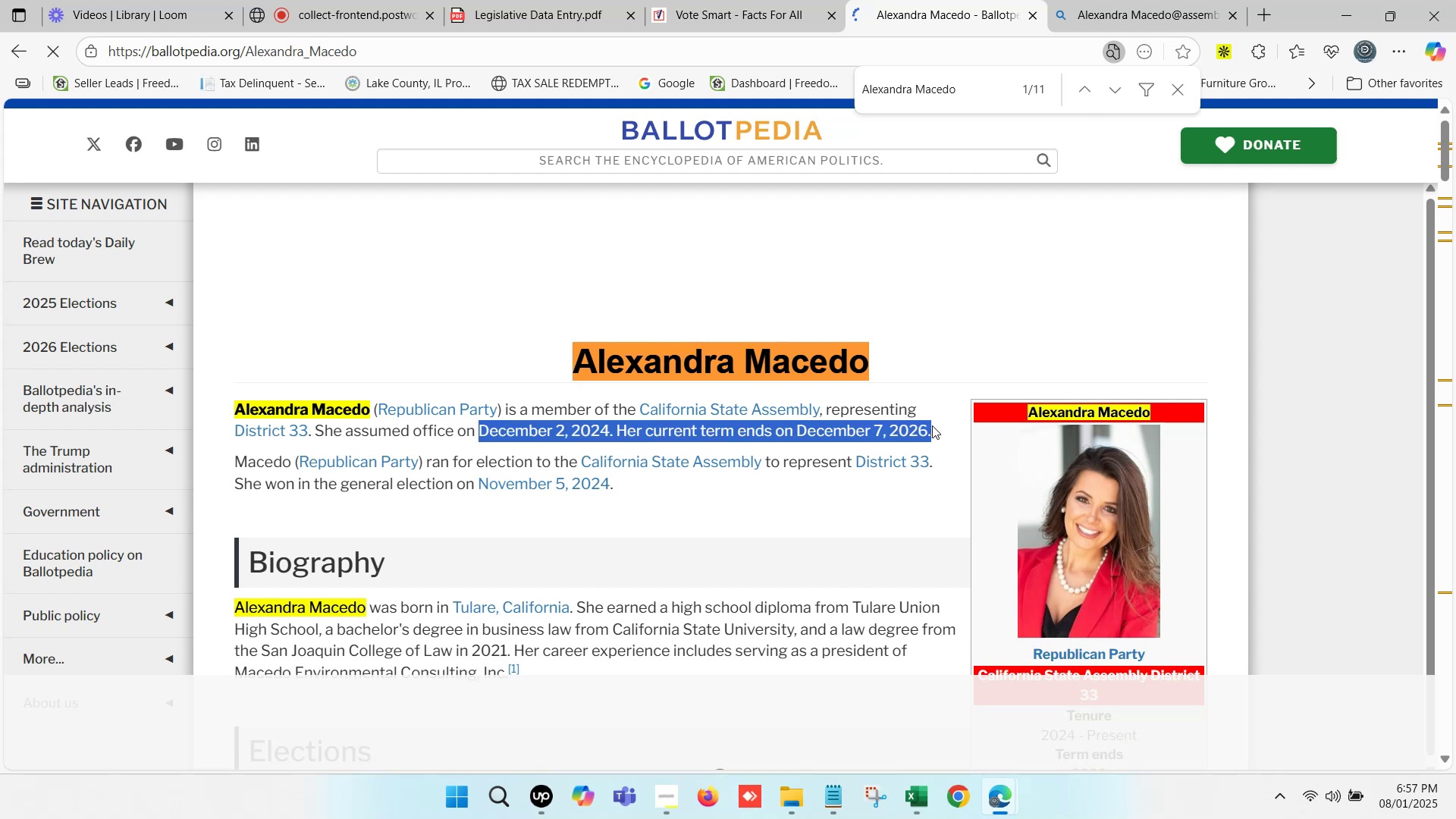 
key(Control+ControlLeft)
 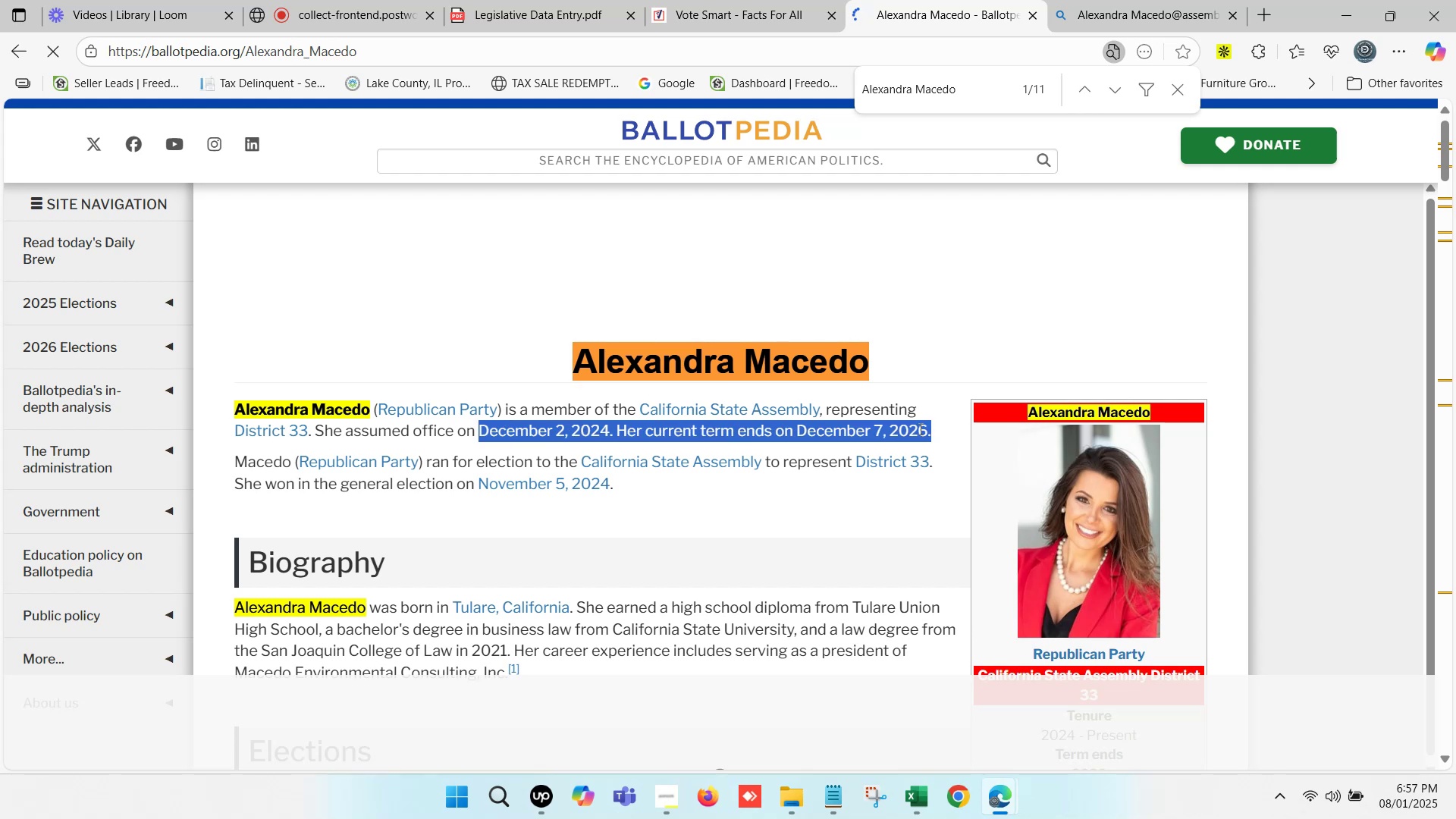 
key(Control+C)
 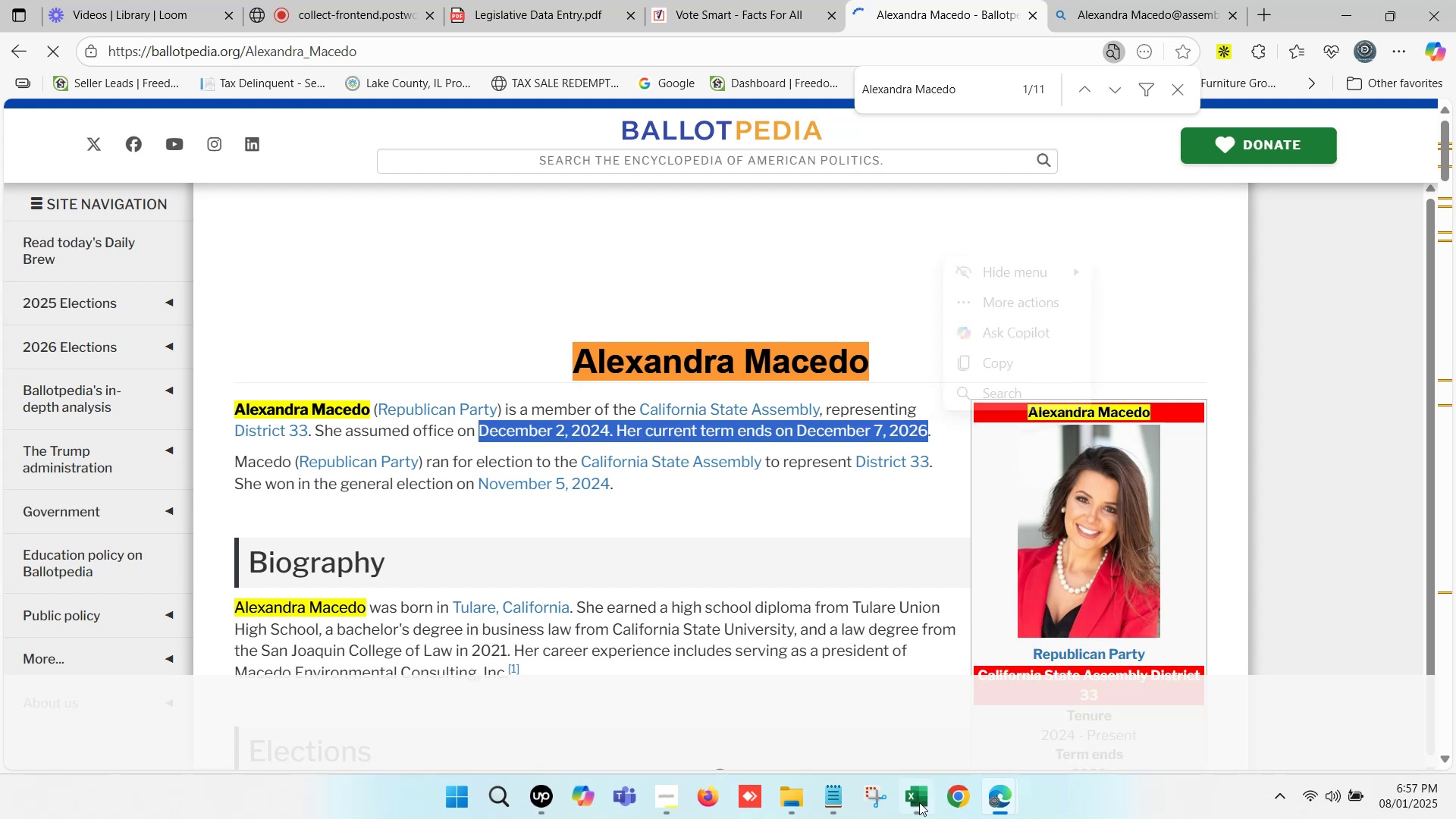 
left_click([924, 811])
 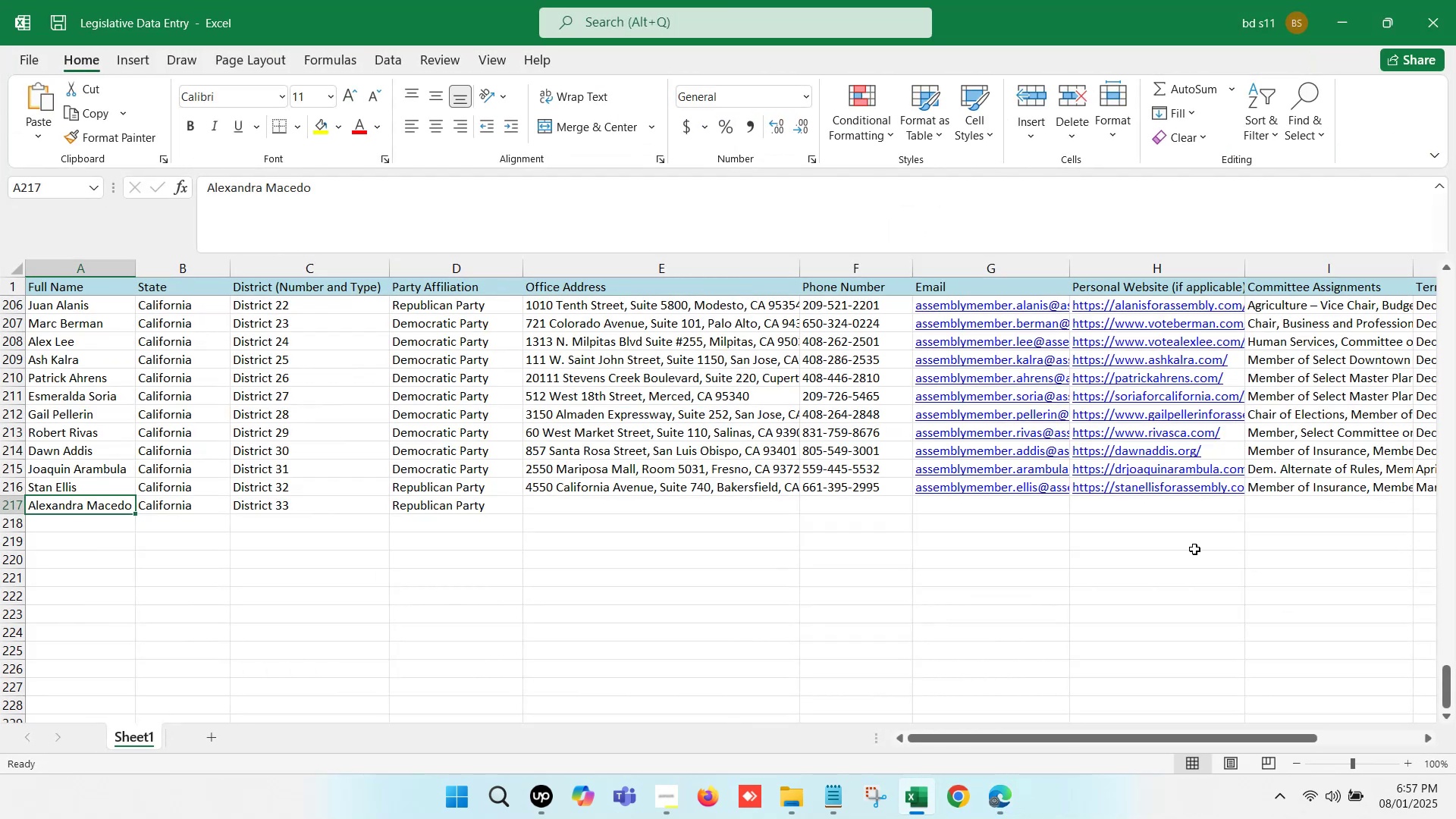 
key(ArrowRight)
 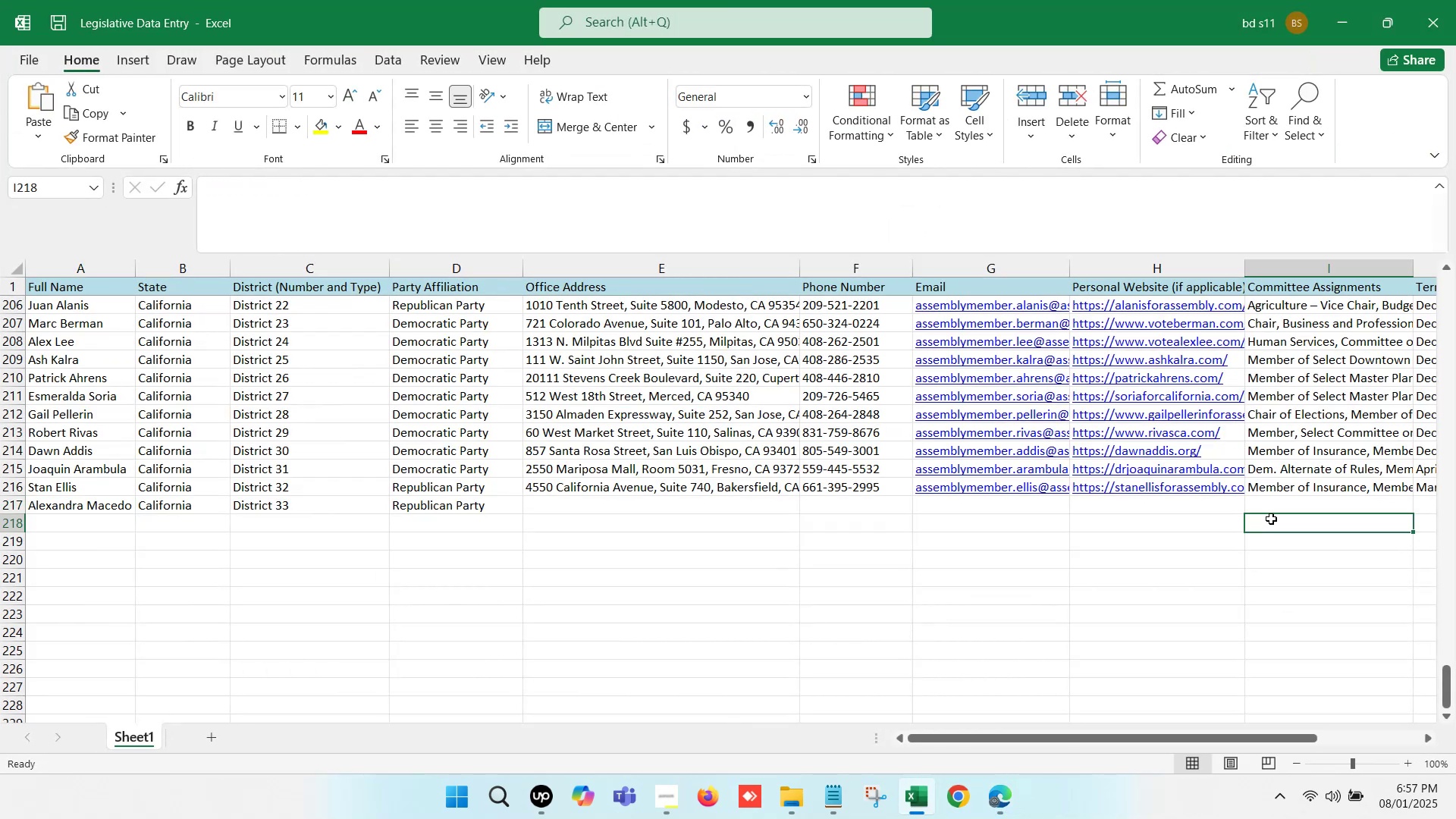 
key(ArrowRight)
 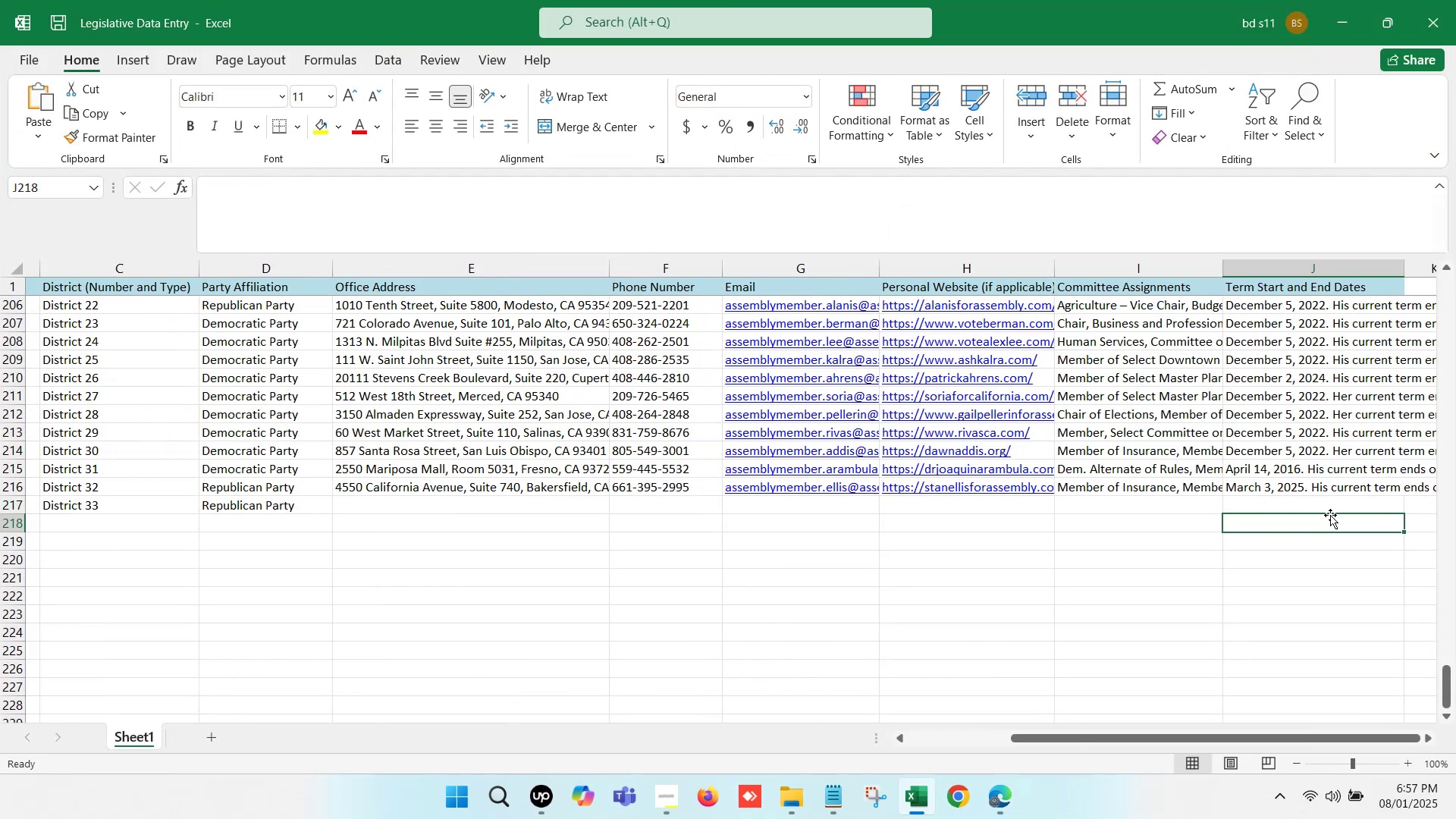 
key(ArrowRight)
 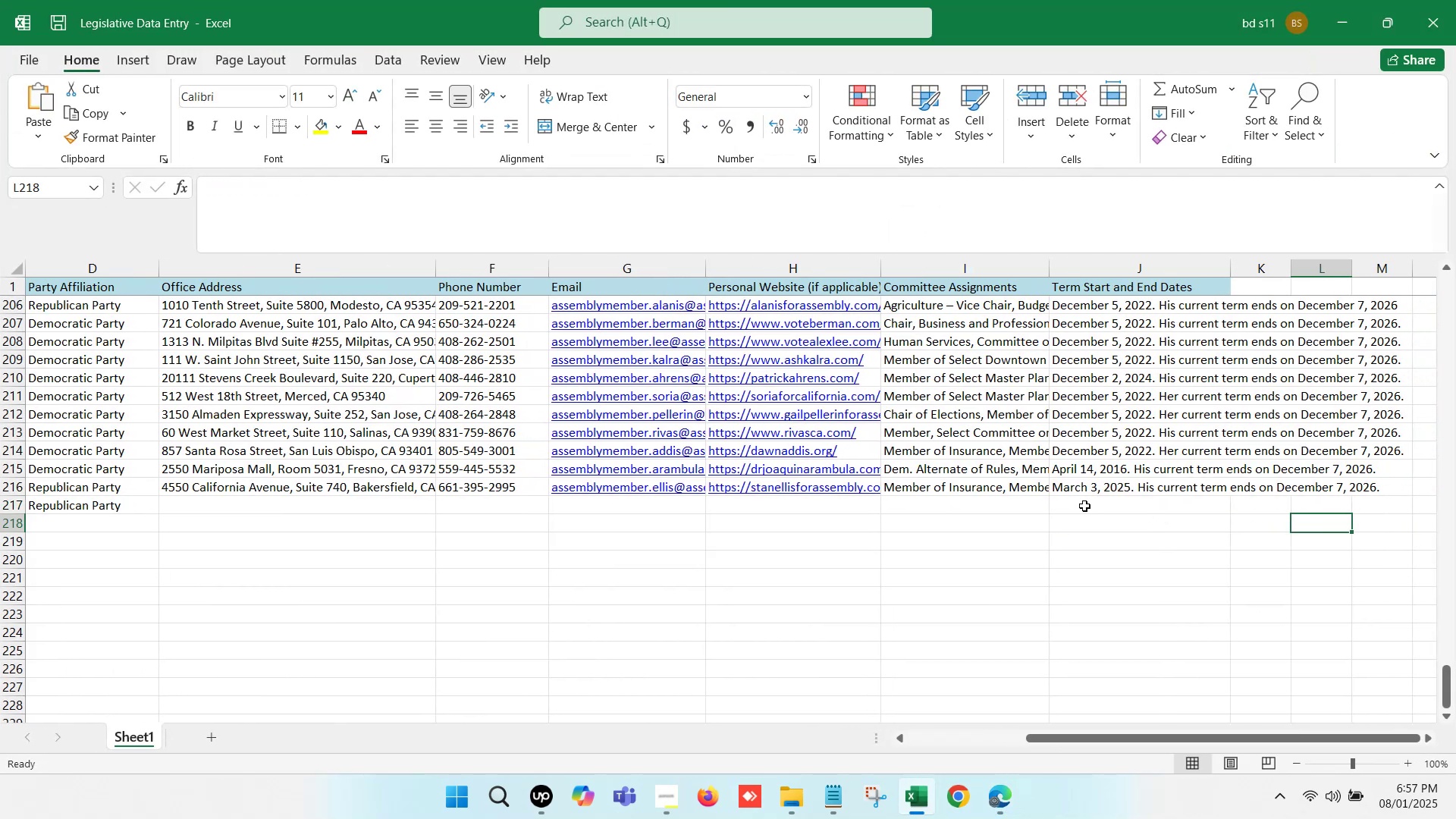 
double_click([1084, 506])
 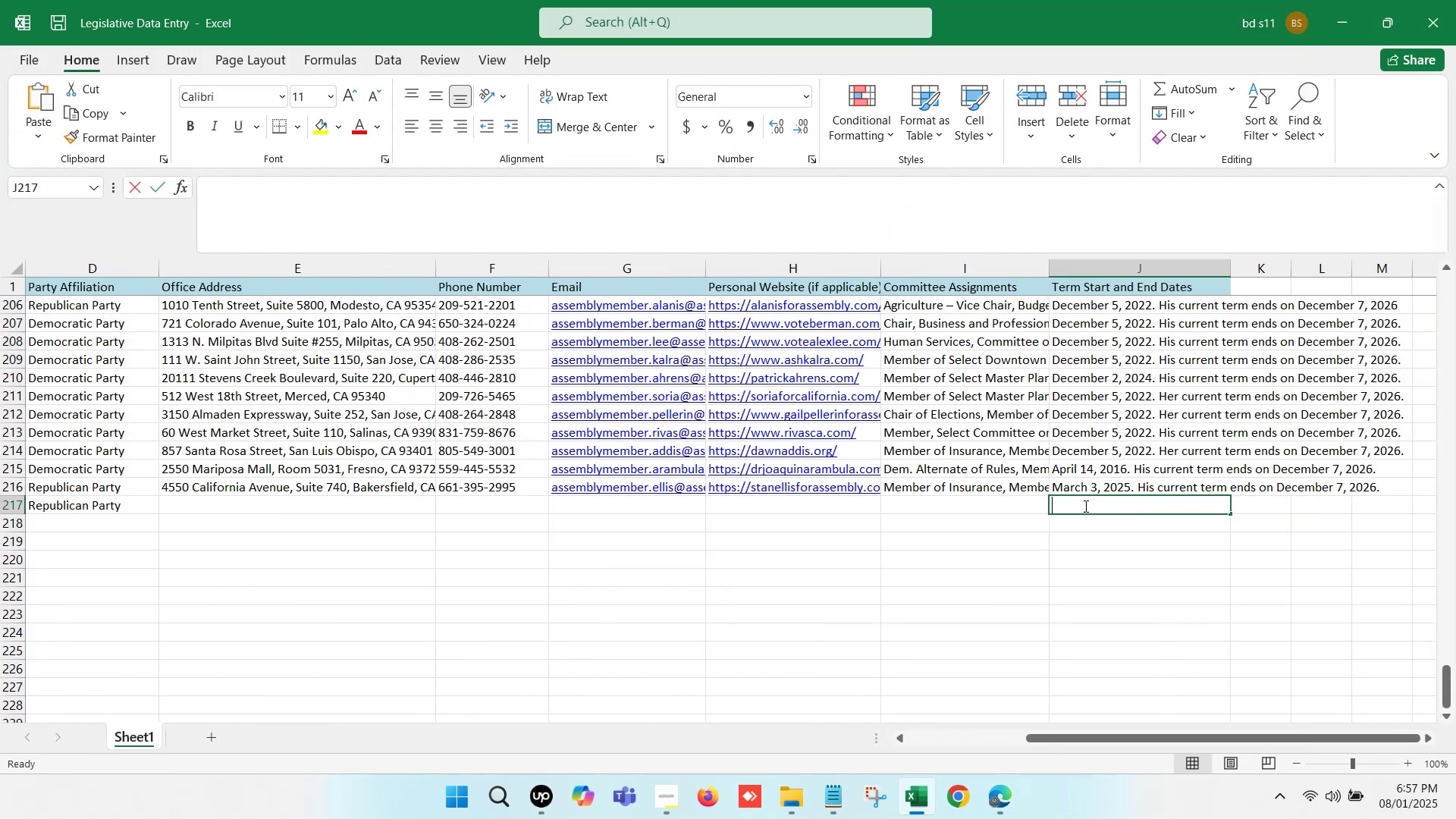 
key(Control+V)
 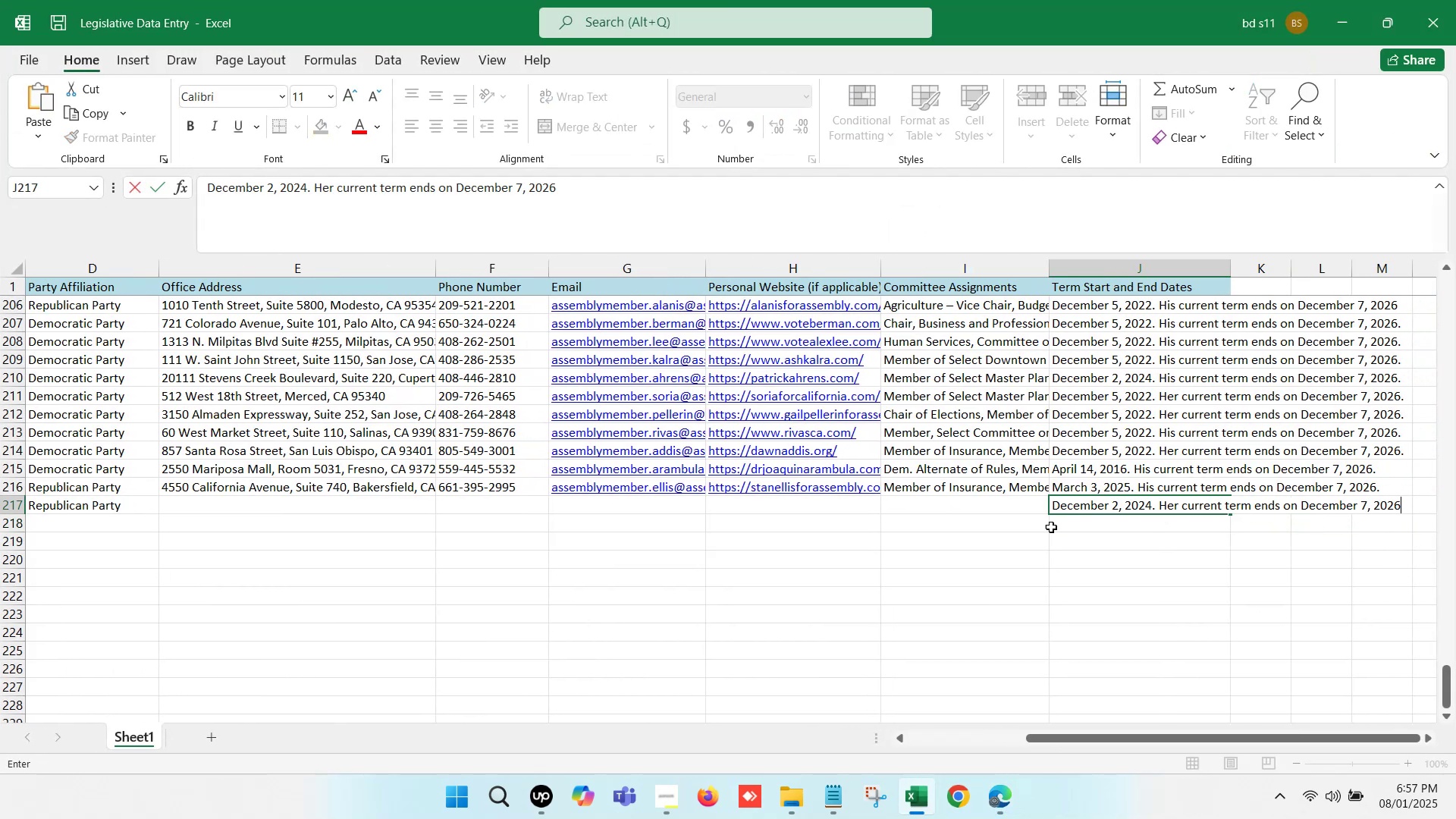 
left_click([1021, 540])
 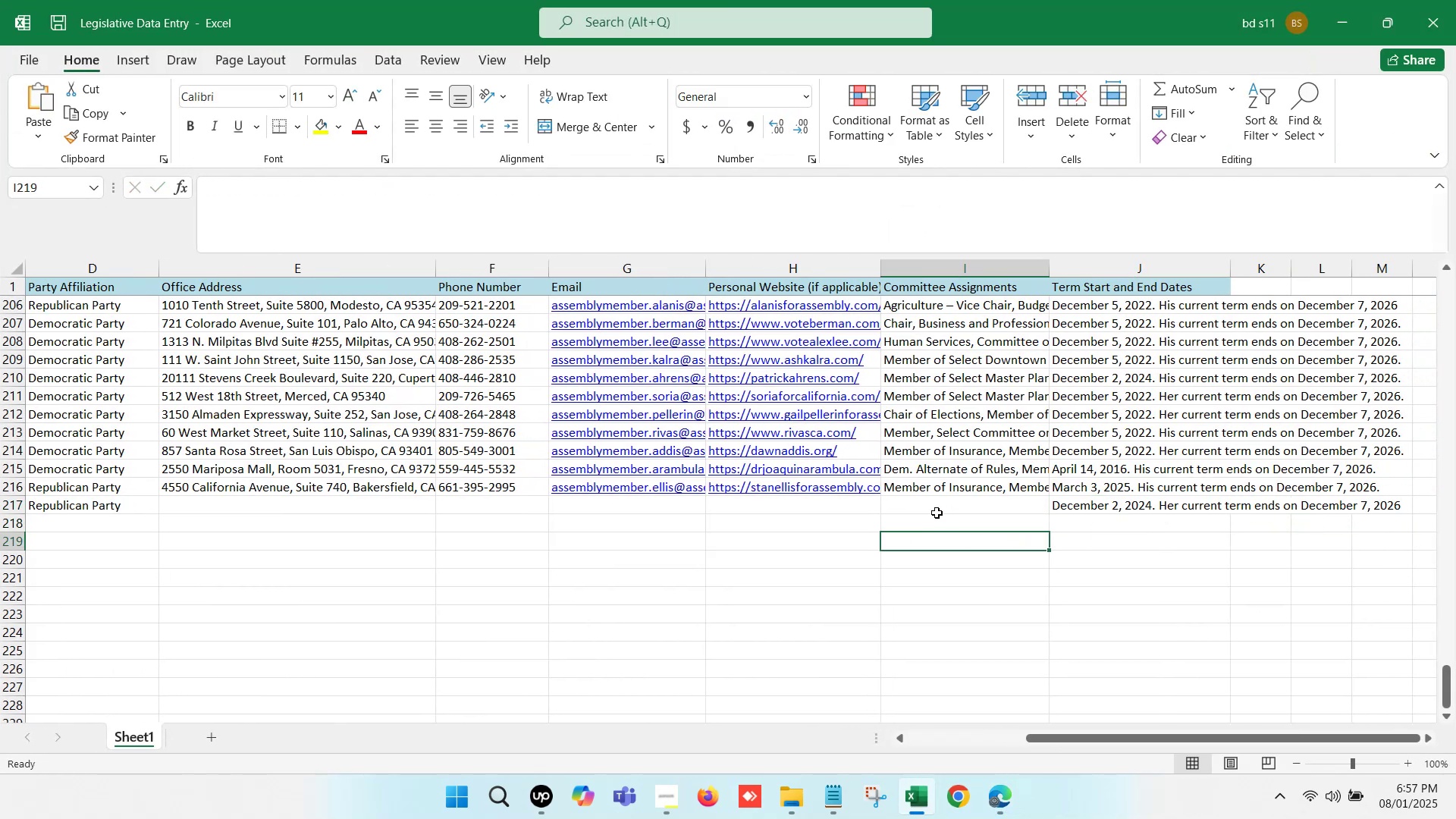 
left_click([934, 507])
 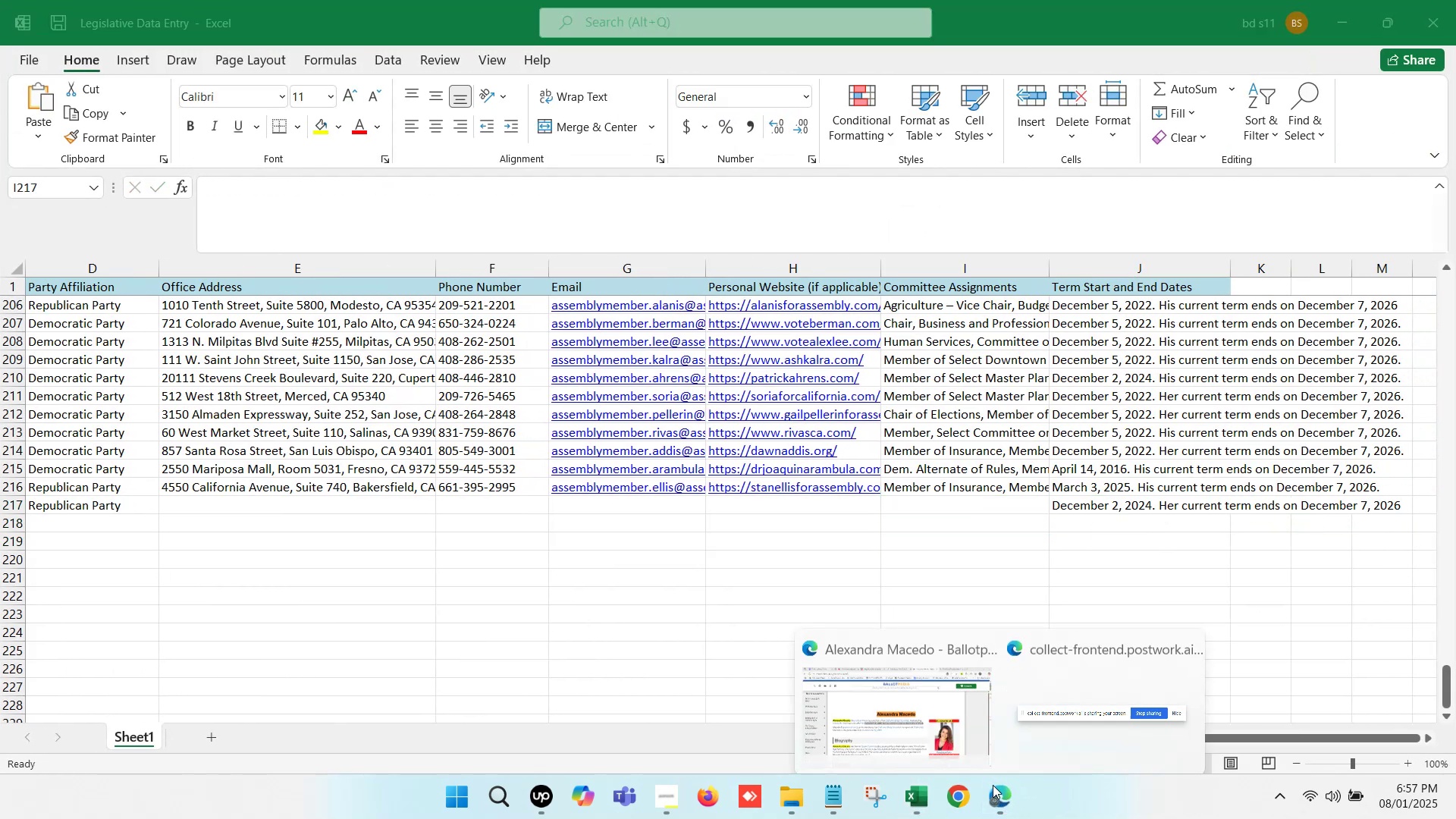 
left_click([900, 720])
 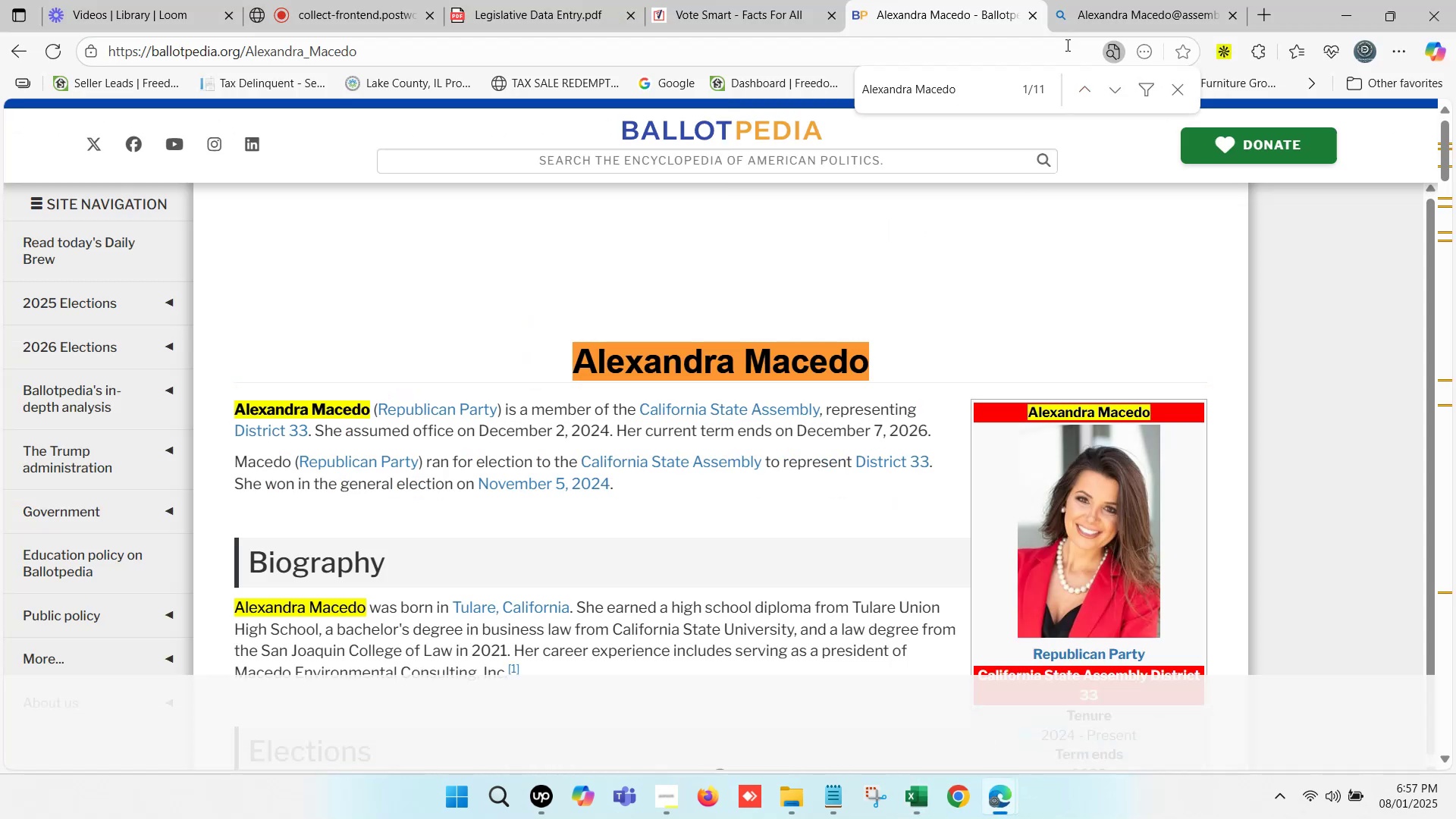 
left_click([1135, 0])
 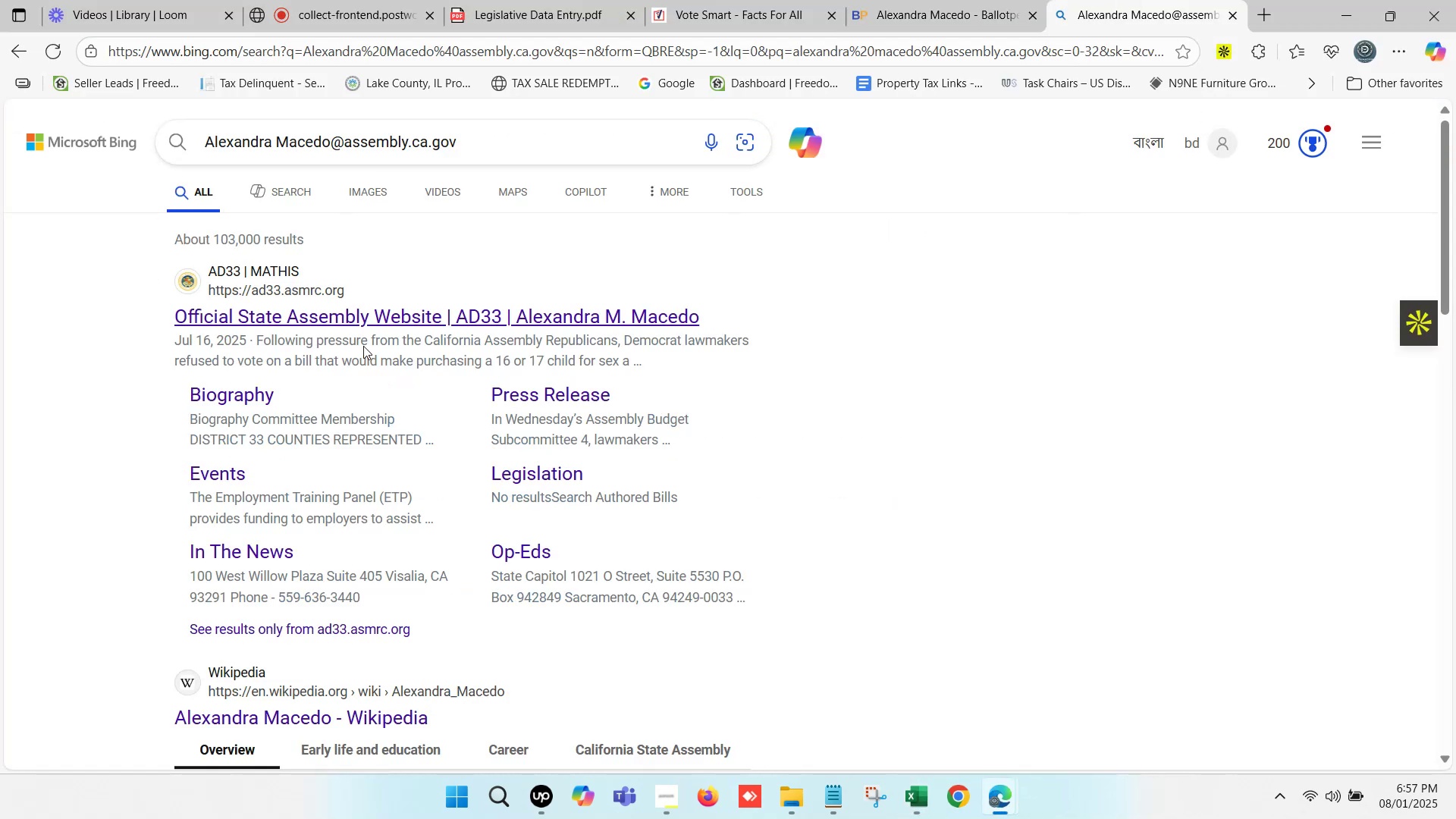 
scroll: coordinate [254, 380], scroll_direction: down, amount: 13.0
 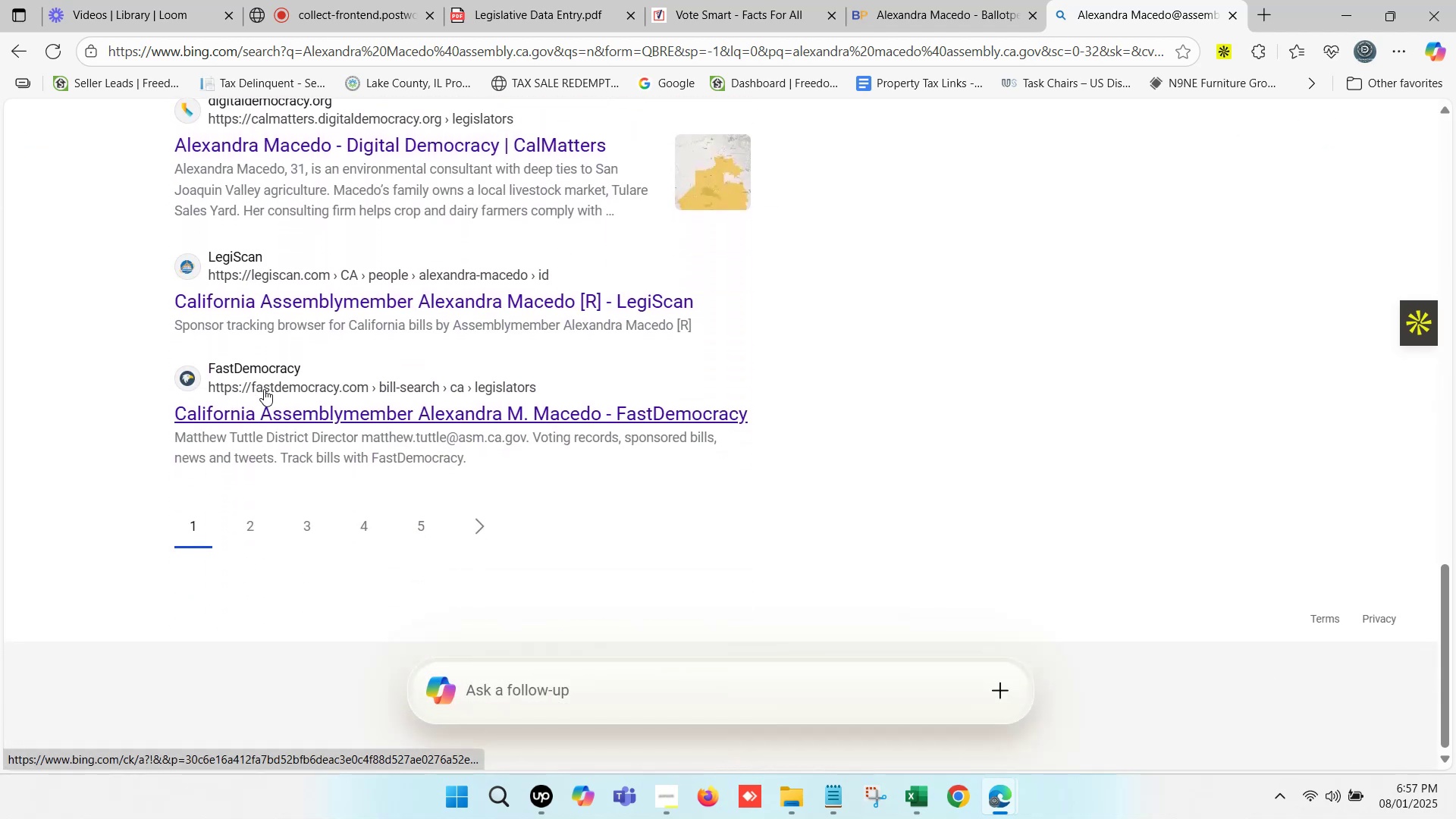 
hold_key(key=ControlLeft, duration=0.52)
left_click([289, 415])
 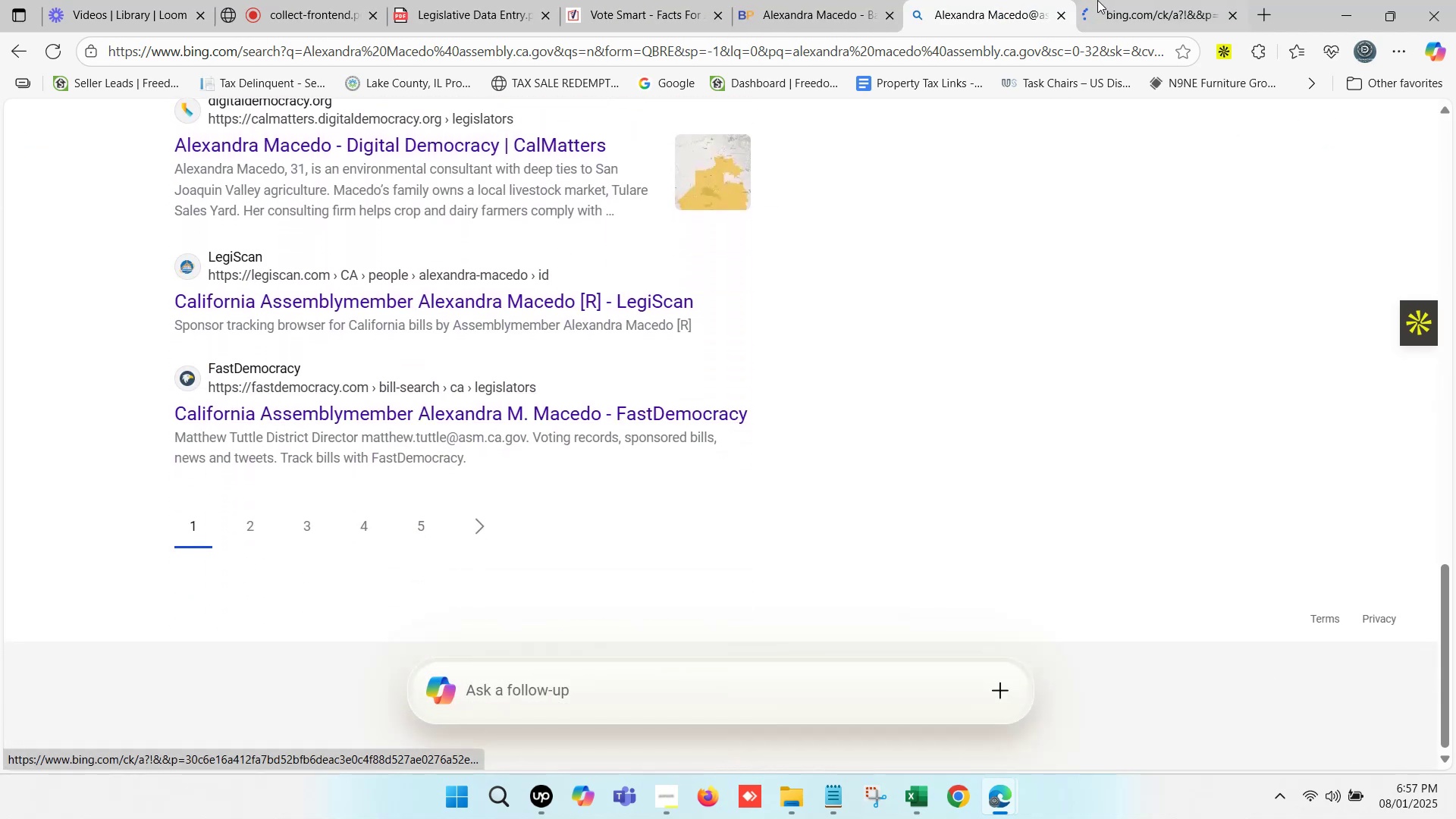 
left_click([1154, 0])
 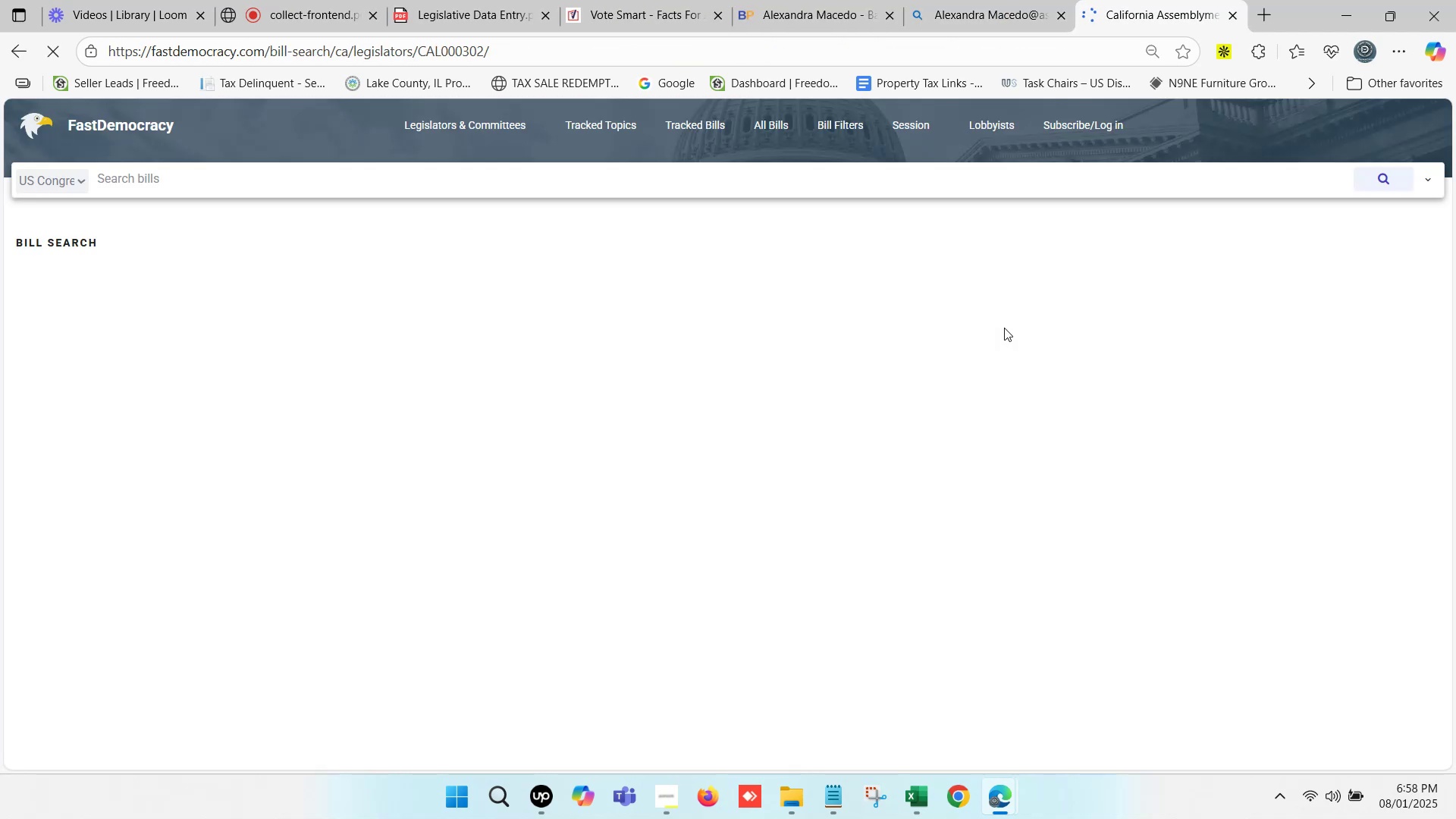 
scroll: coordinate [271, 494], scroll_direction: down, amount: 4.0
 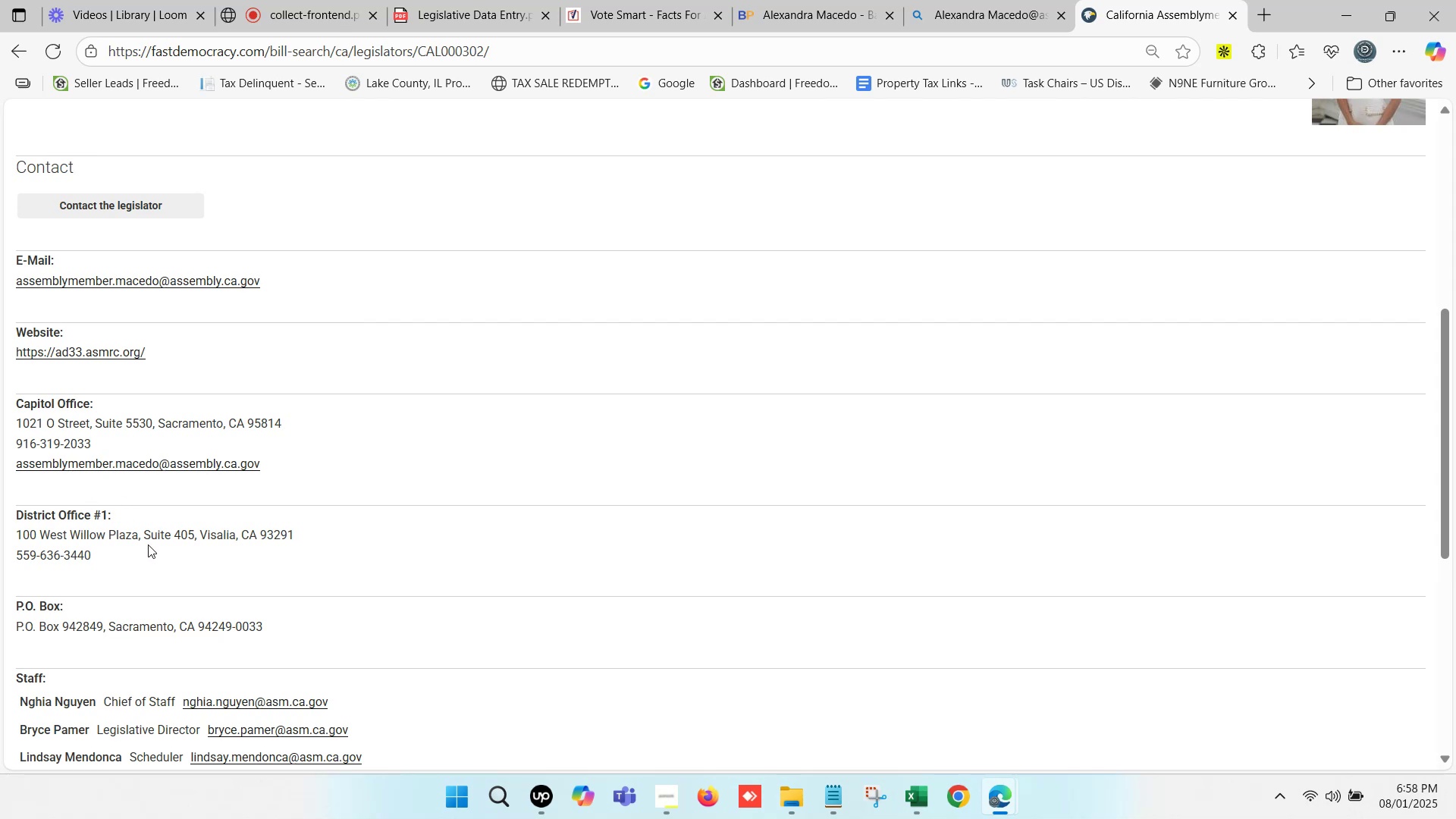 
left_click_drag(start_coordinate=[100, 557], to_coordinate=[18, 531])
 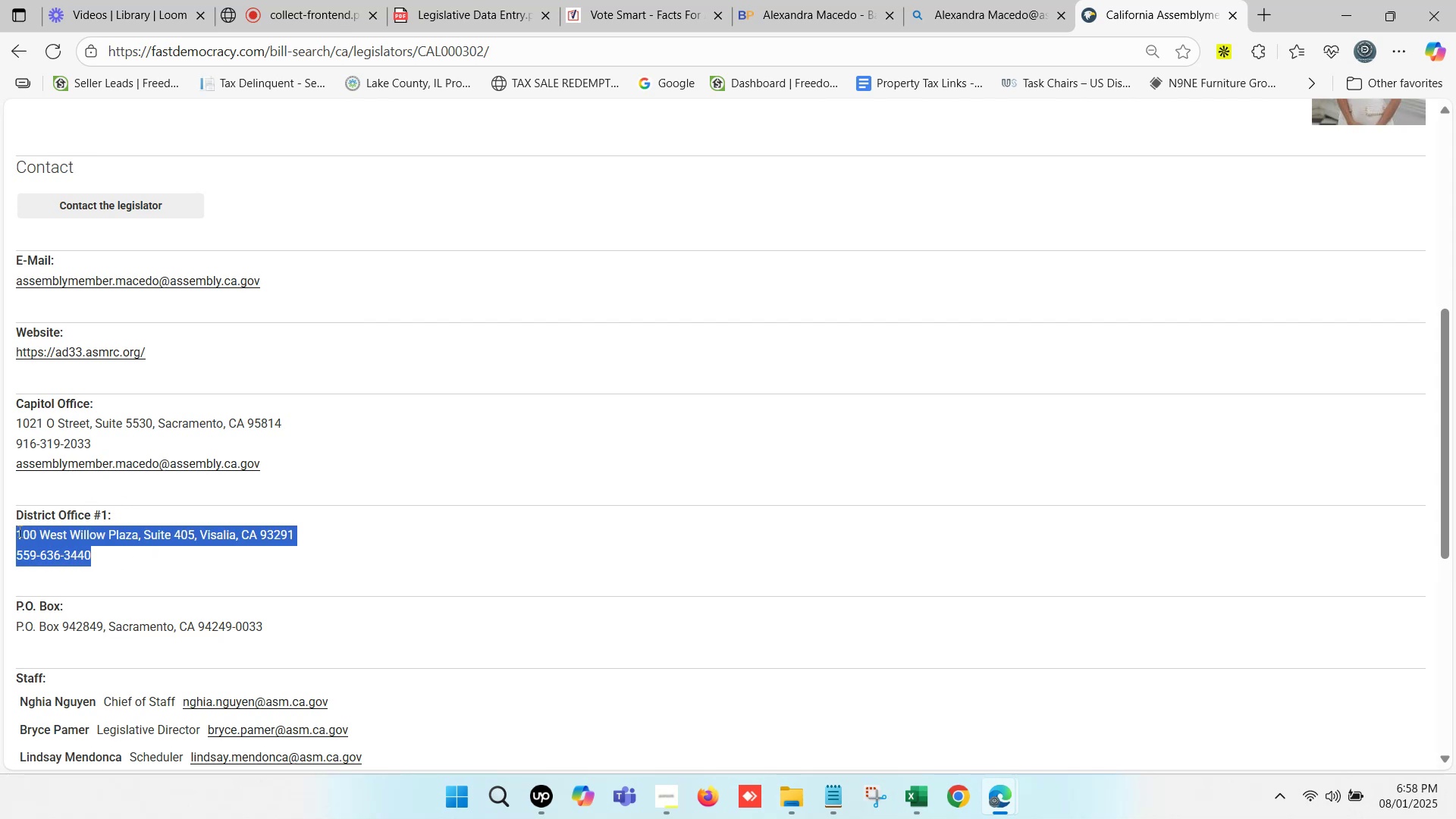 
key(Control+C)
 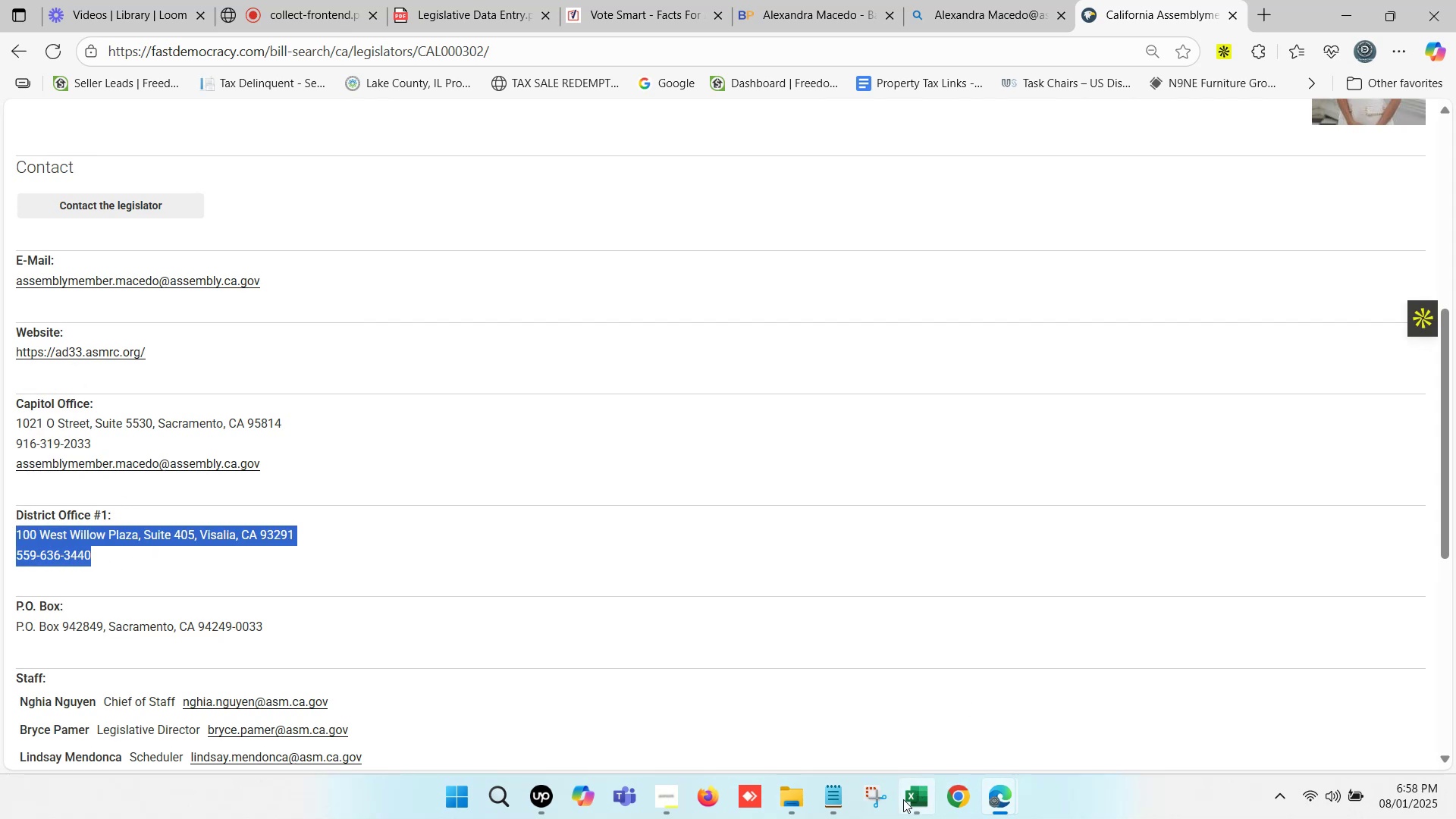 
left_click([904, 812])
 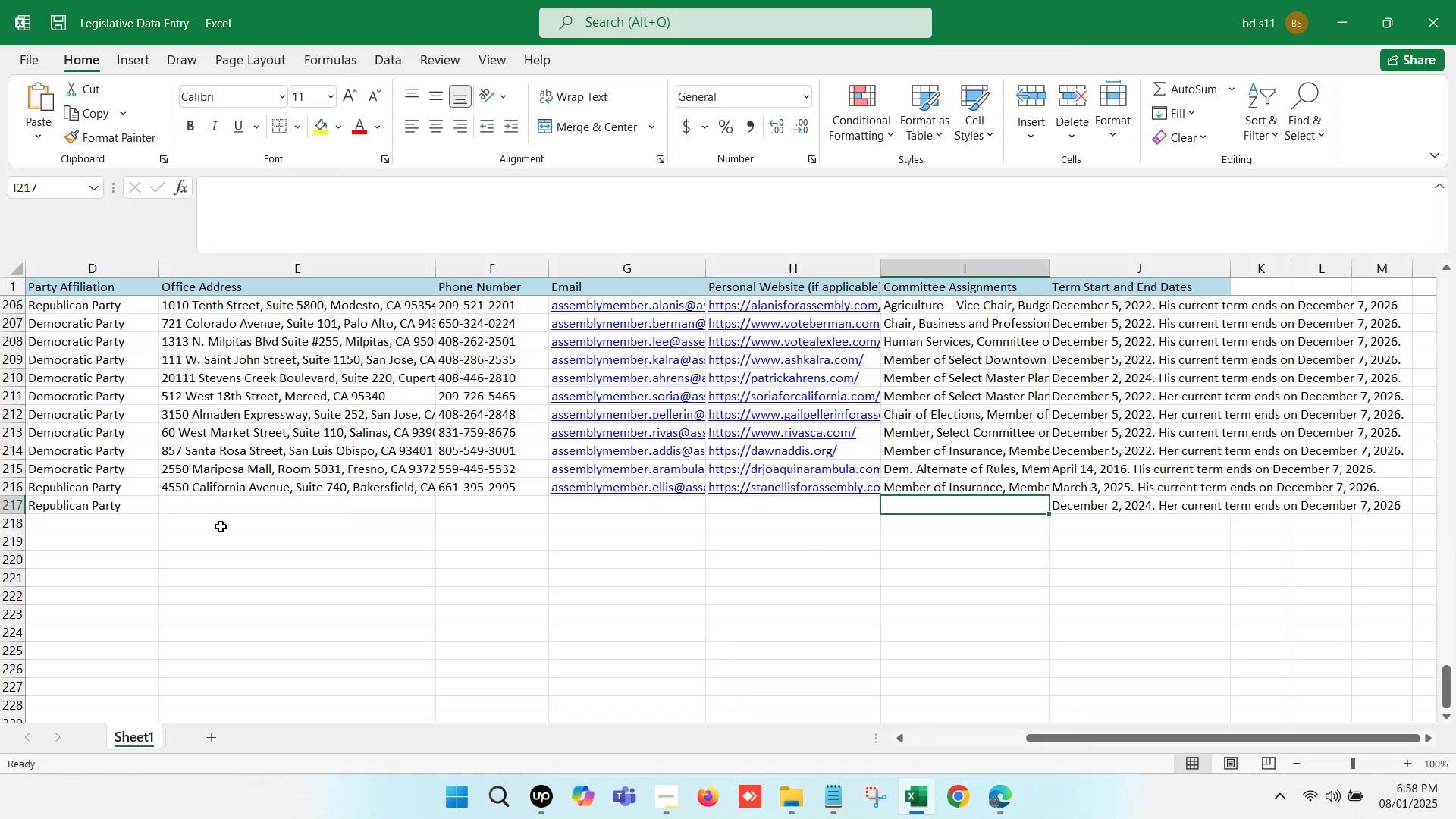 
double_click([223, 504])
 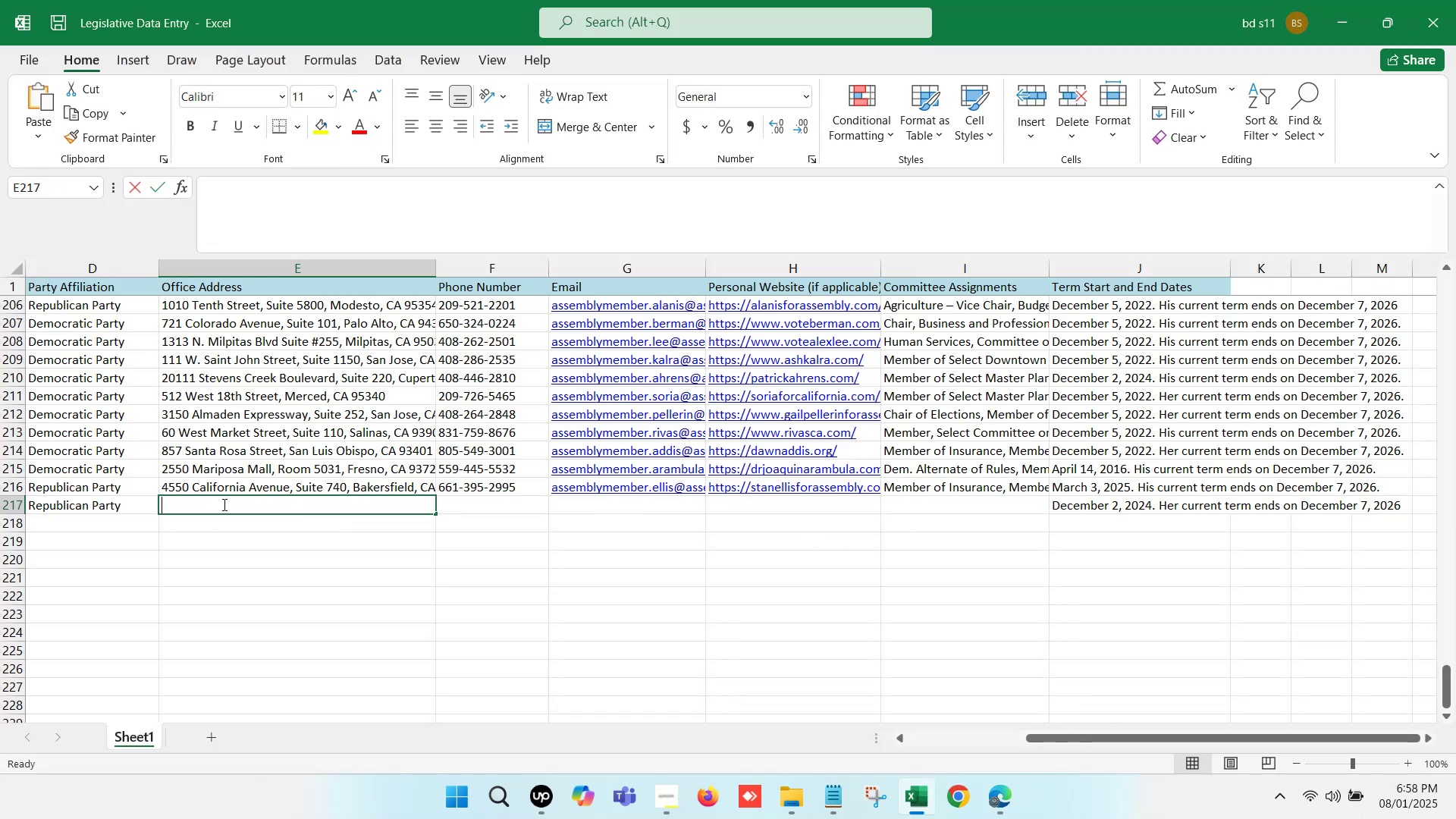 
key(Control+V)
 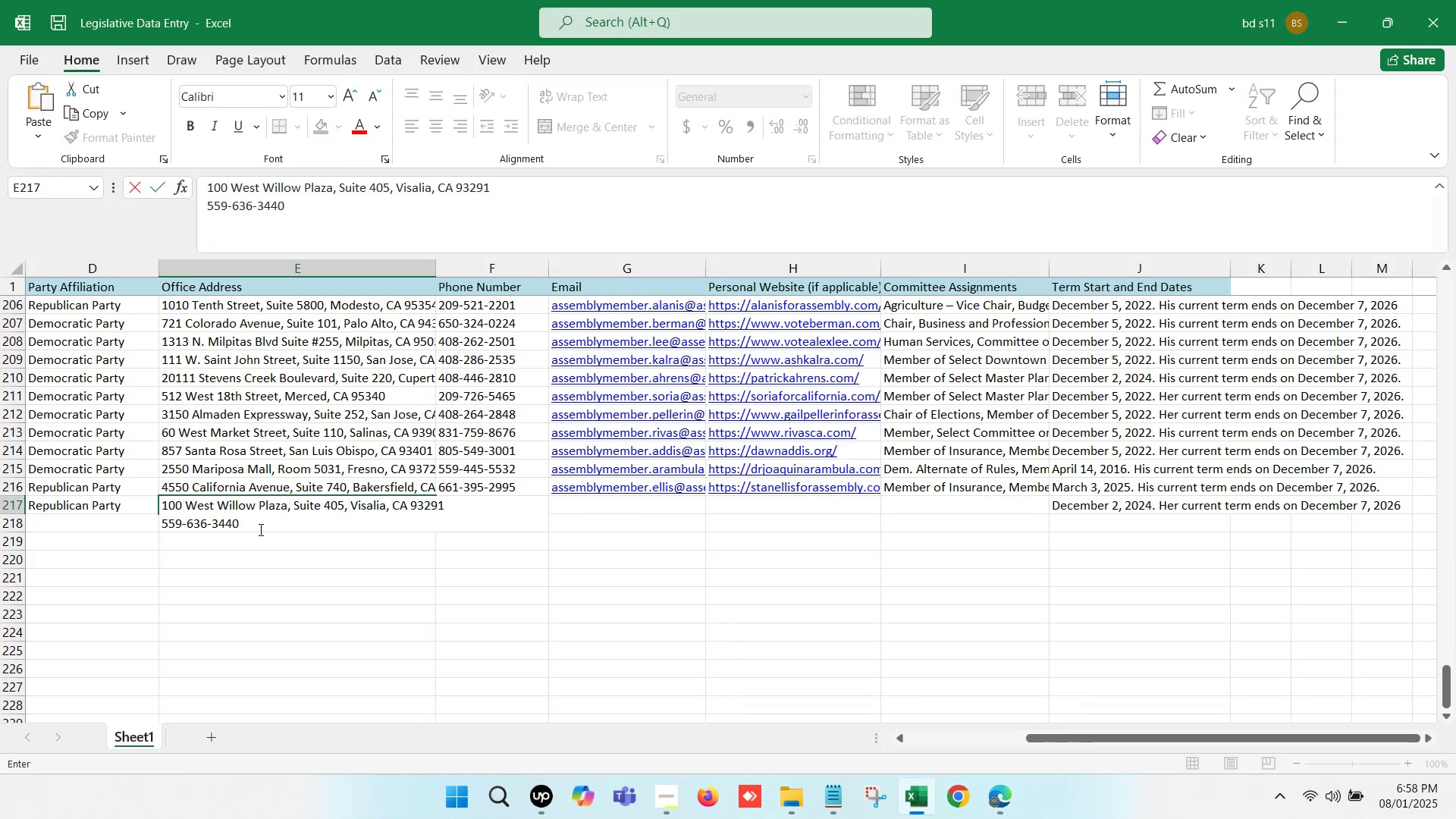 
left_click_drag(start_coordinate=[255, 527], to_coordinate=[148, 529])
 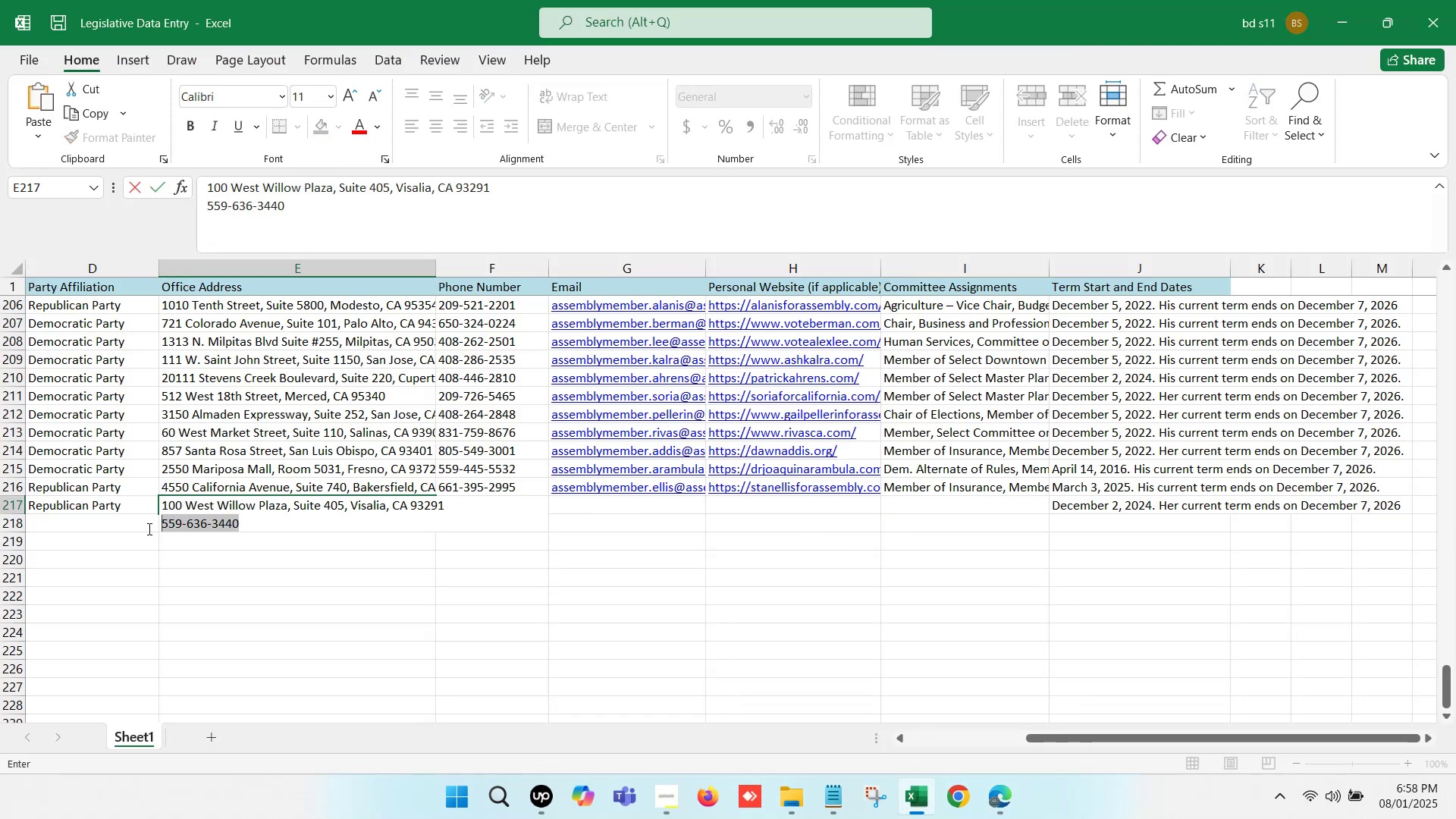 
key(Control+ControlLeft)
 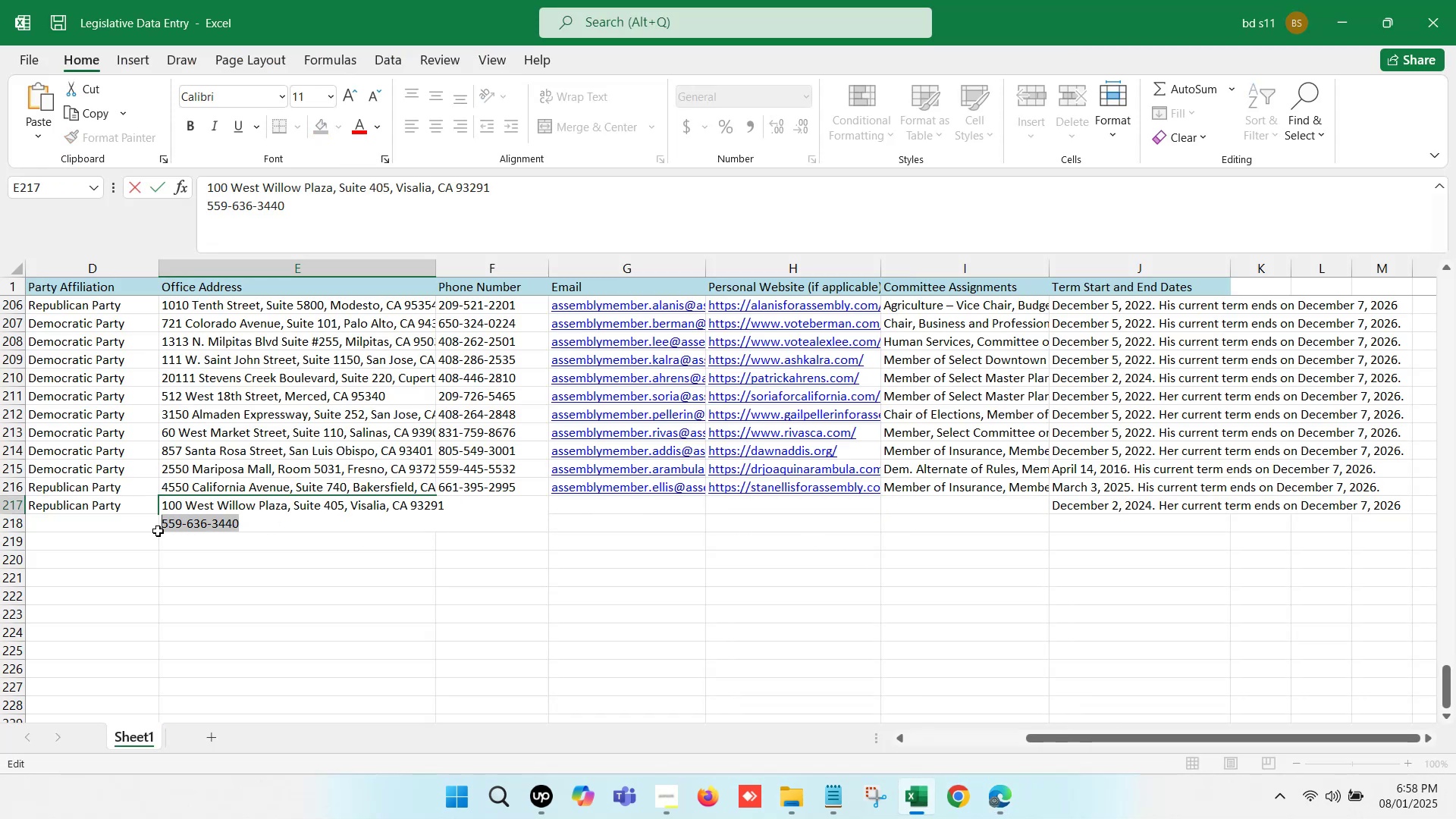 
key(Control+X)
 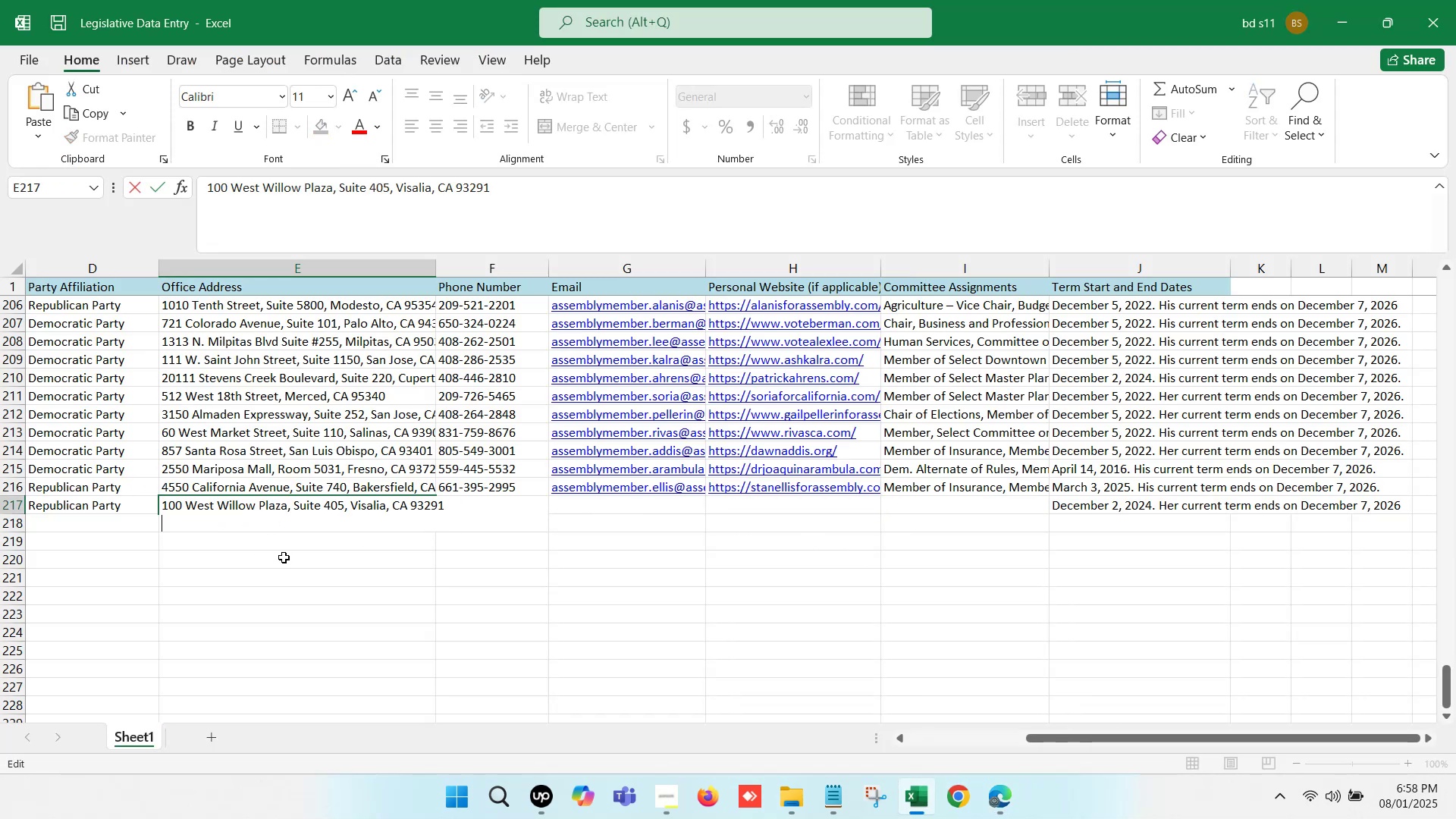 
key(Backspace)
 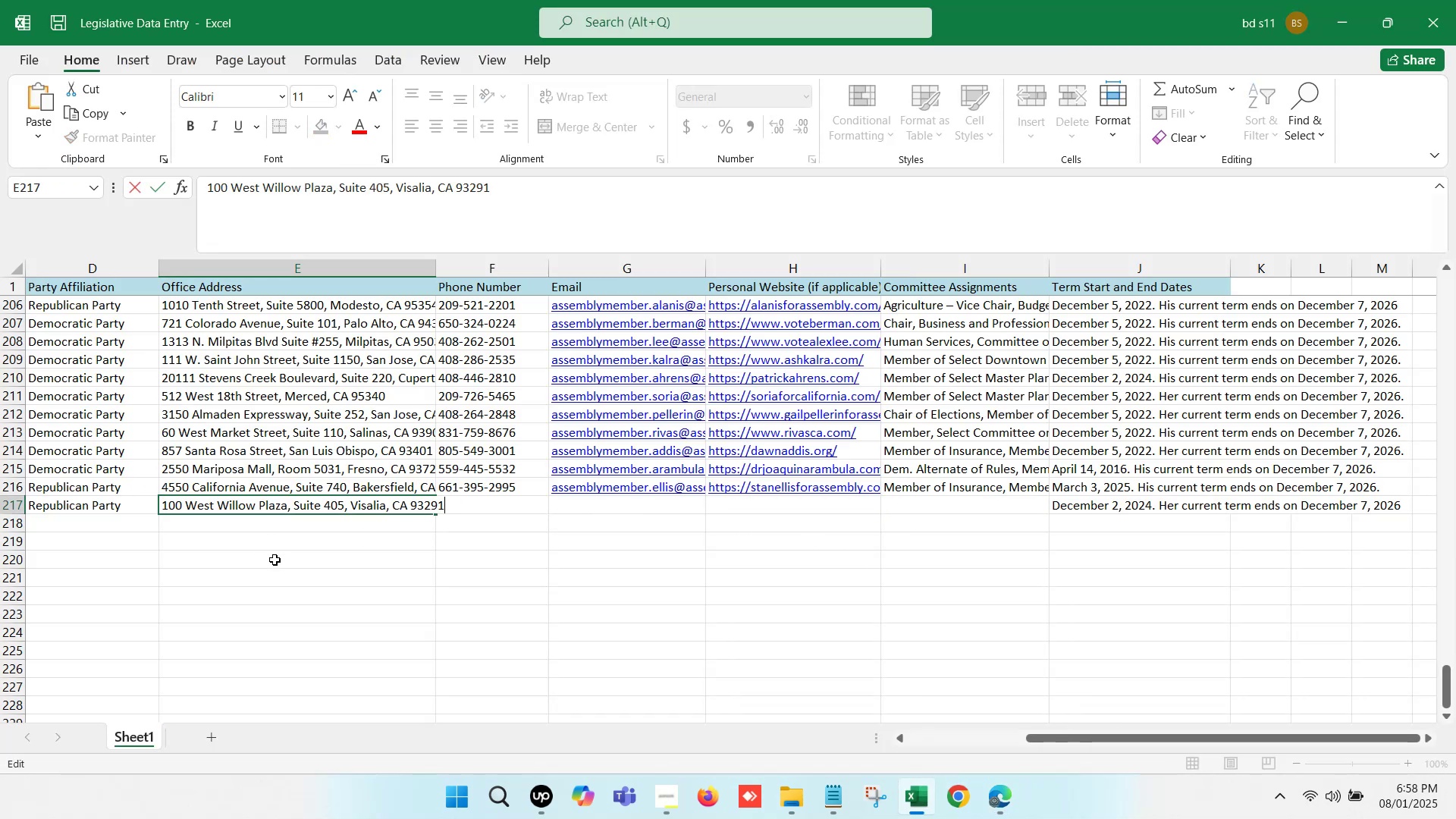 
left_click([269, 560])
 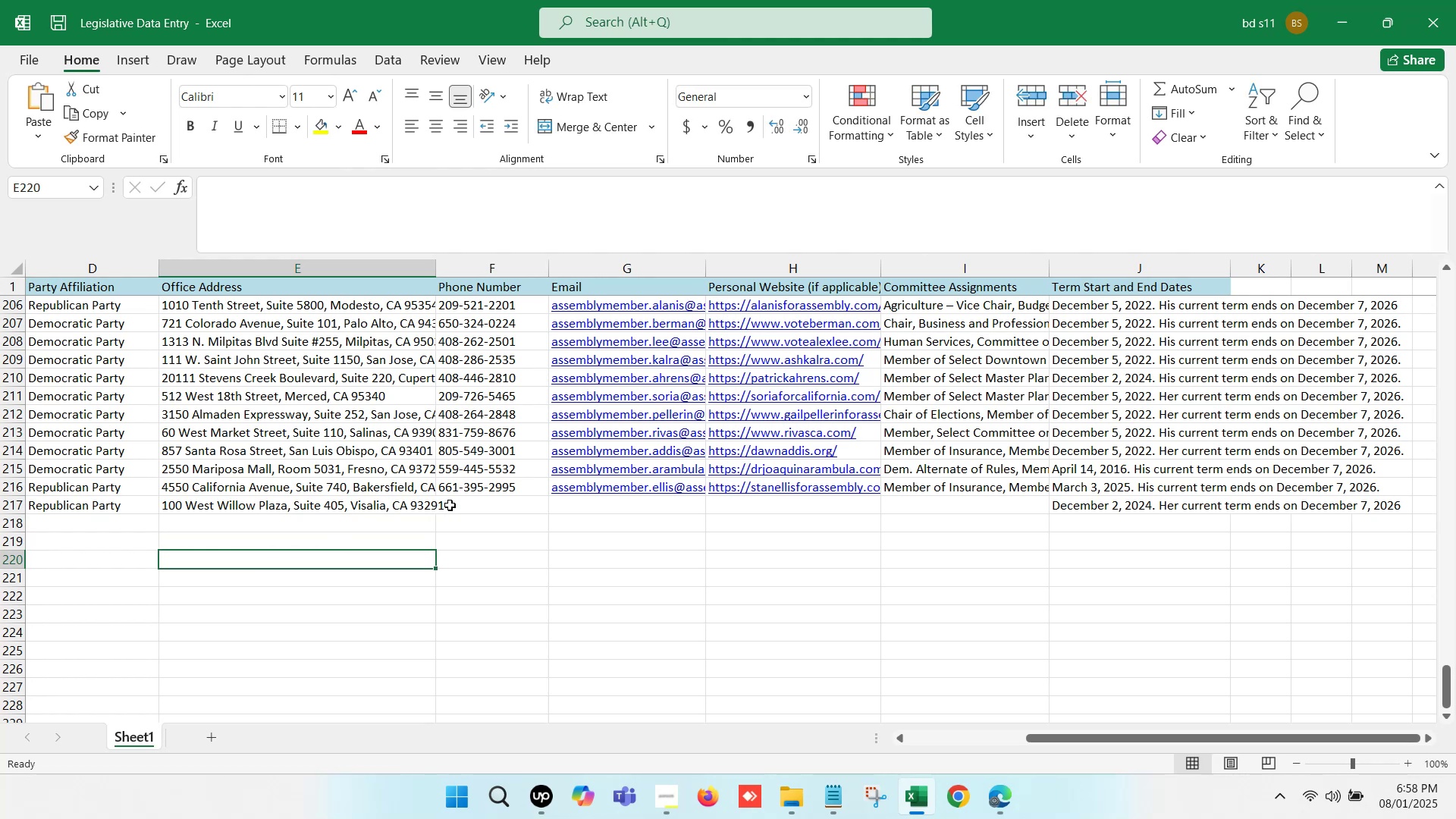 
left_click([450, 505])
 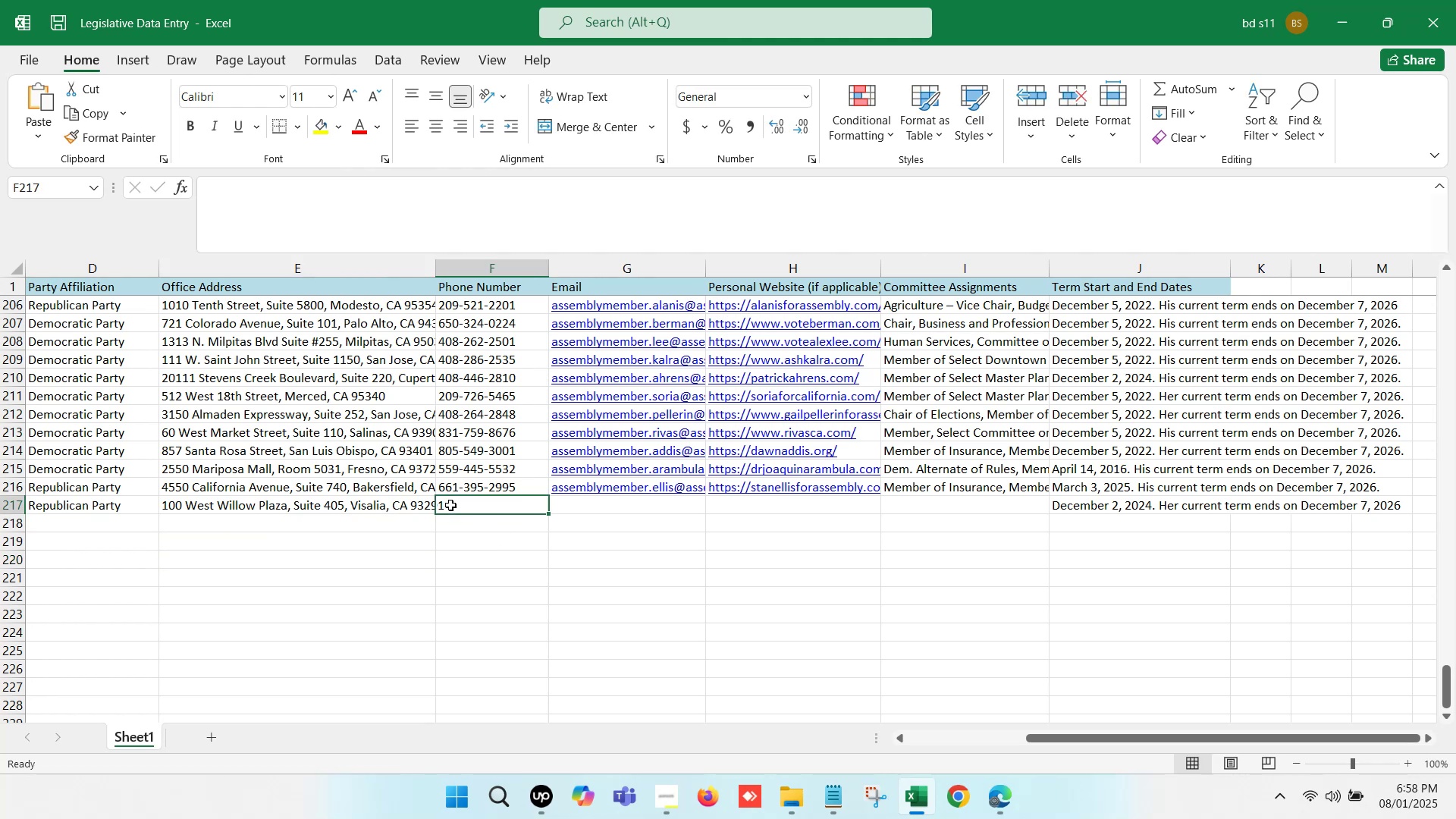 
key(Control+ControlLeft)
 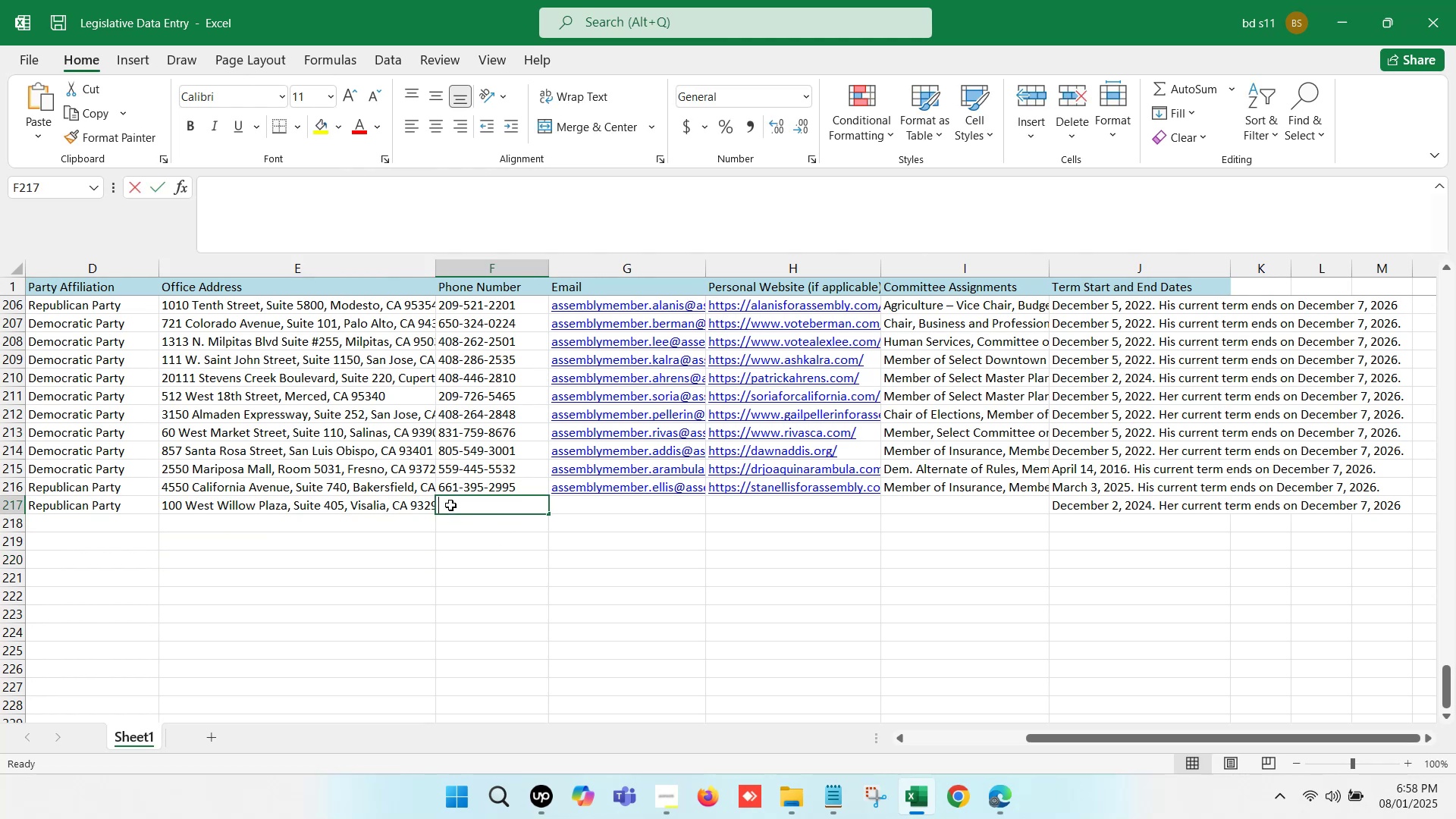 
double_click([450, 505])
 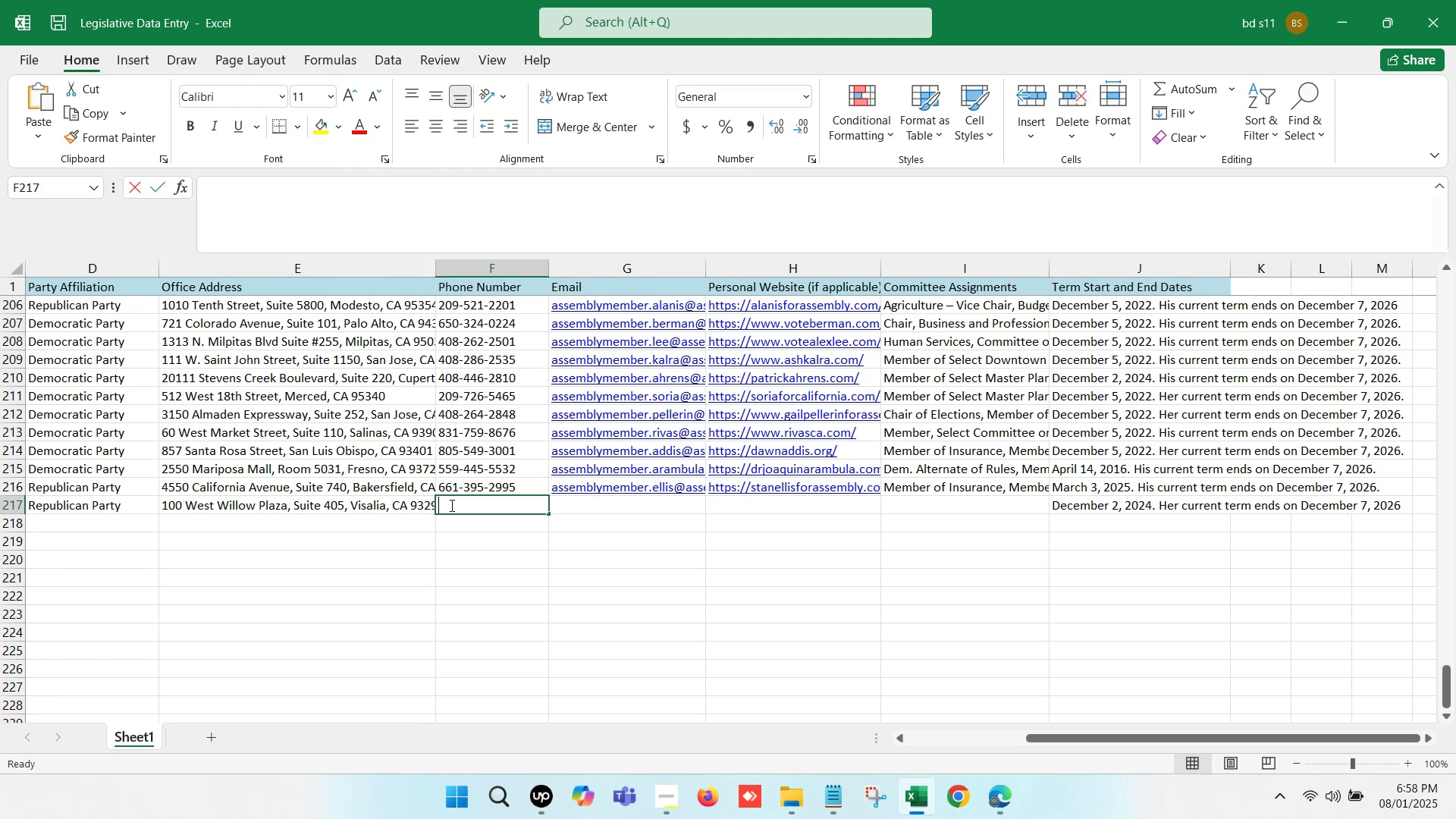 
key(Control+V)
 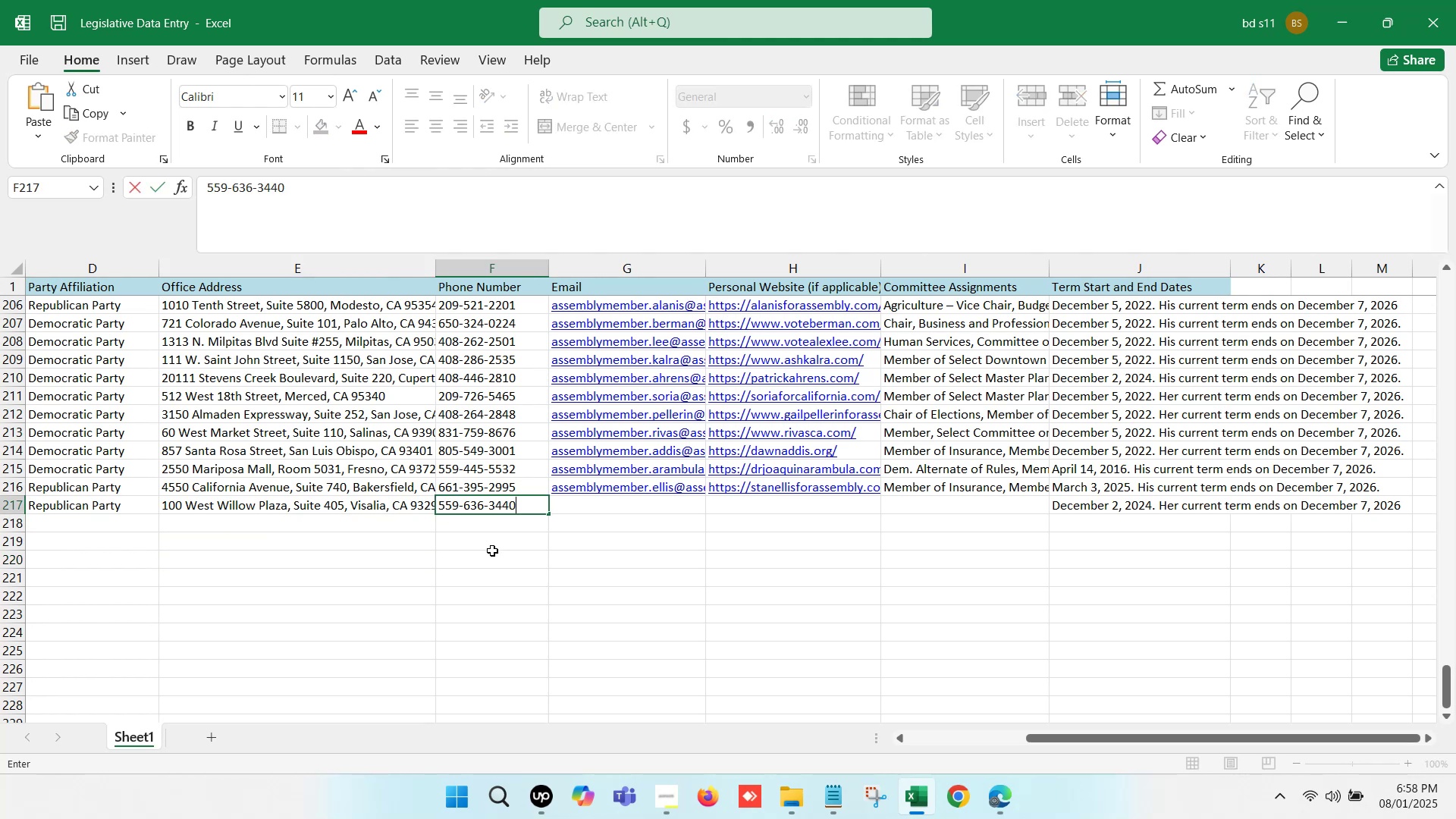 
left_click([492, 551])
 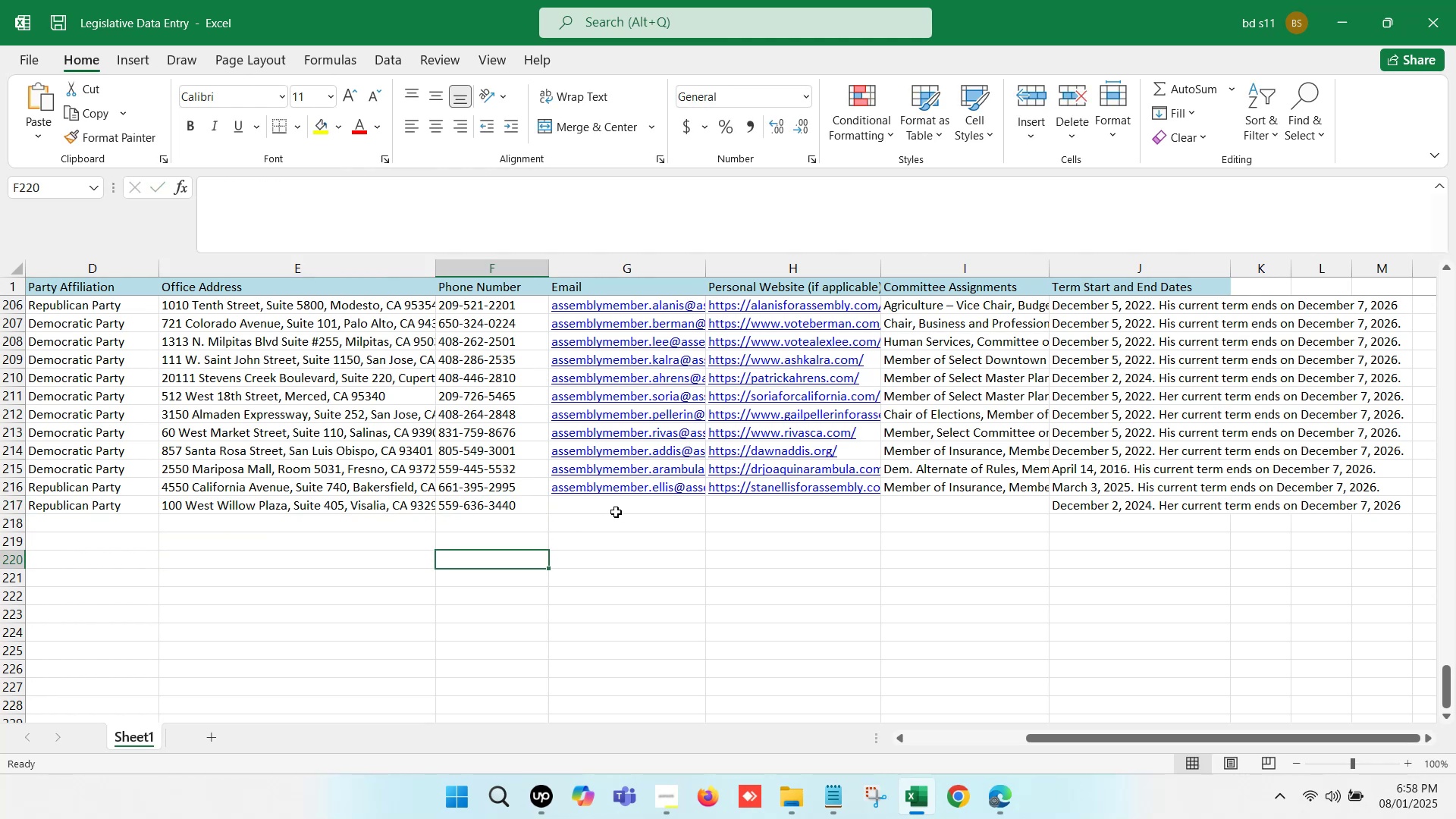 
left_click([617, 511])
 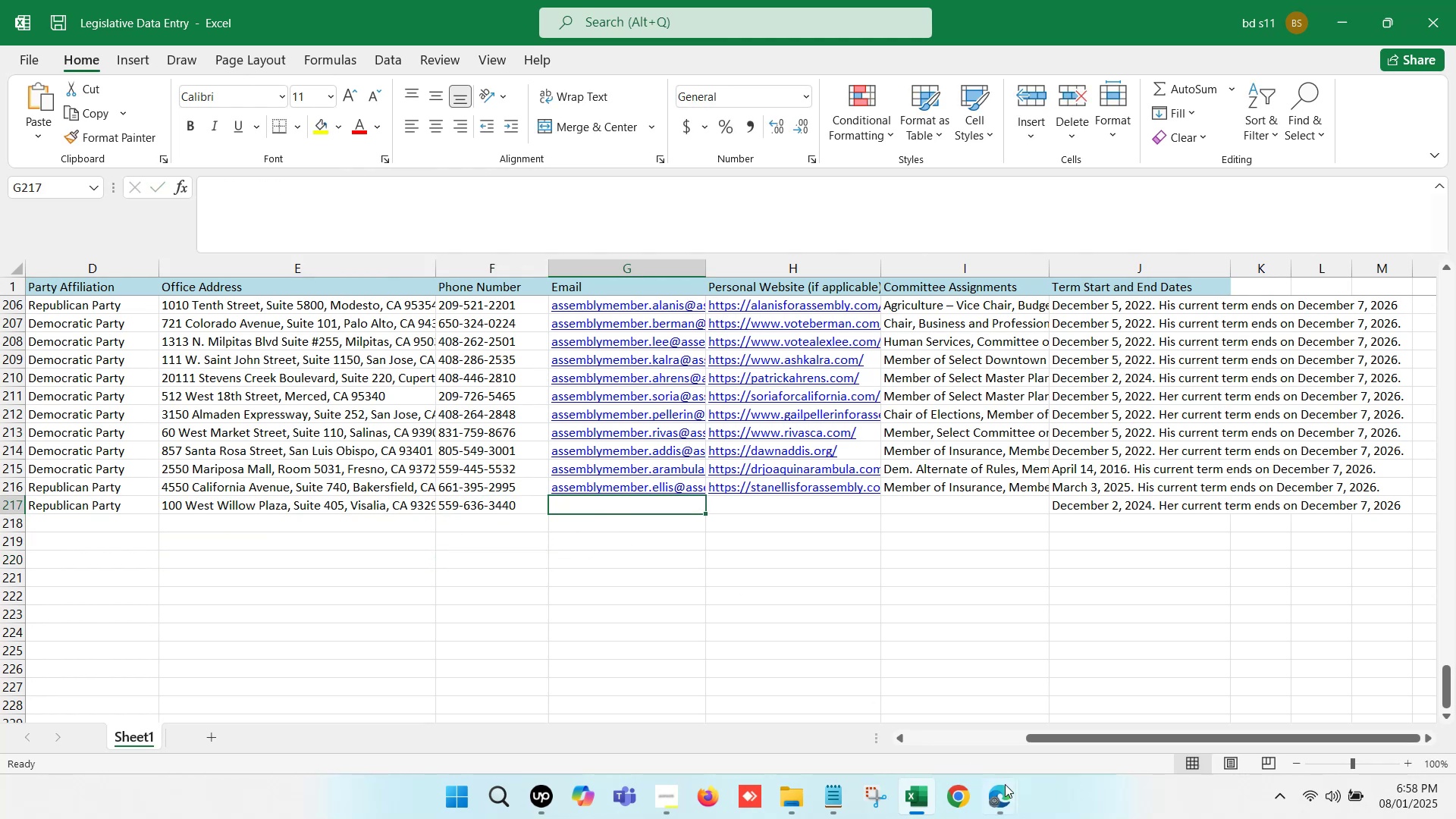 
left_click([1011, 799])
 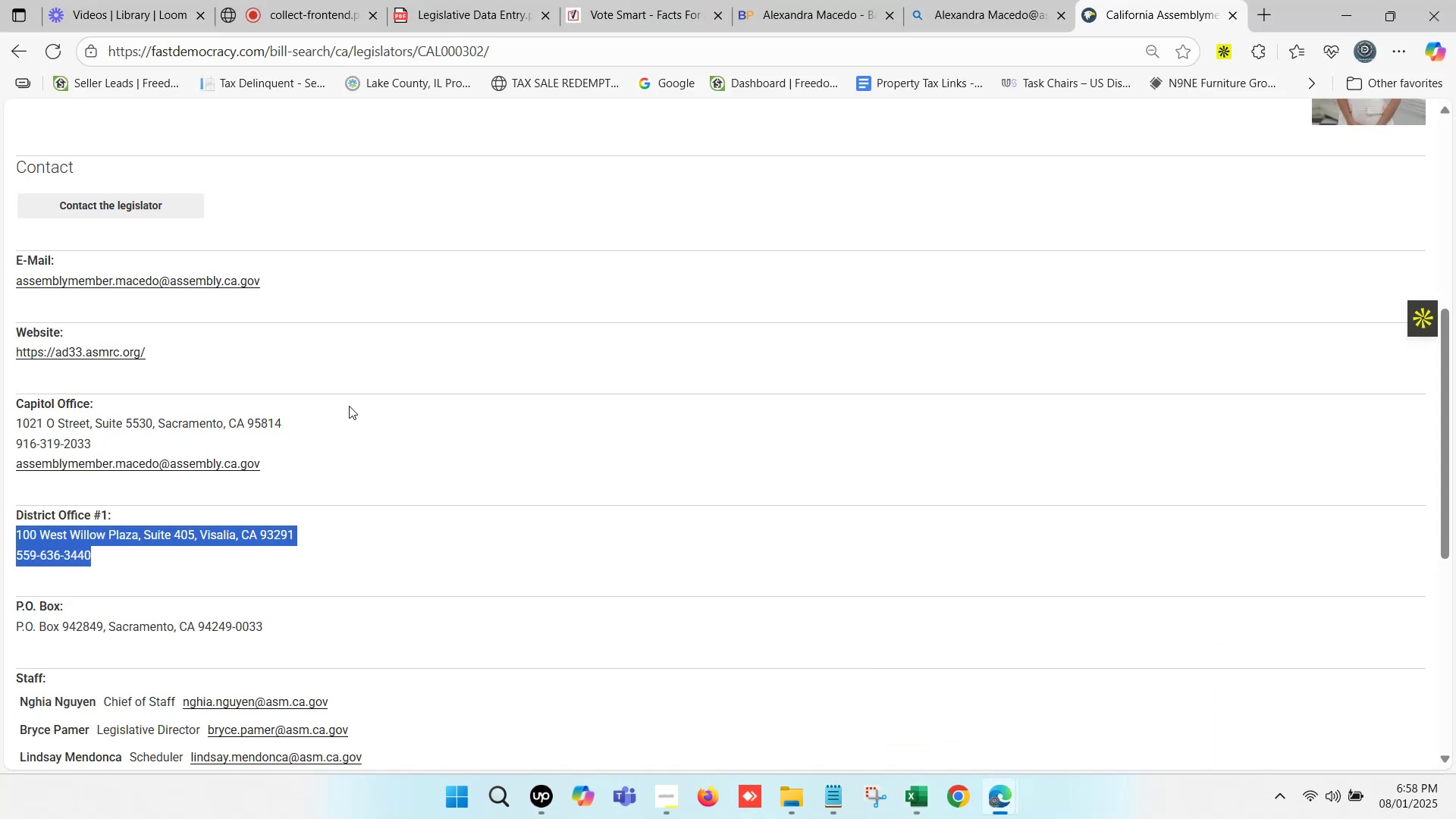 
scroll: coordinate [209, 486], scroll_direction: down, amount: 2.0
 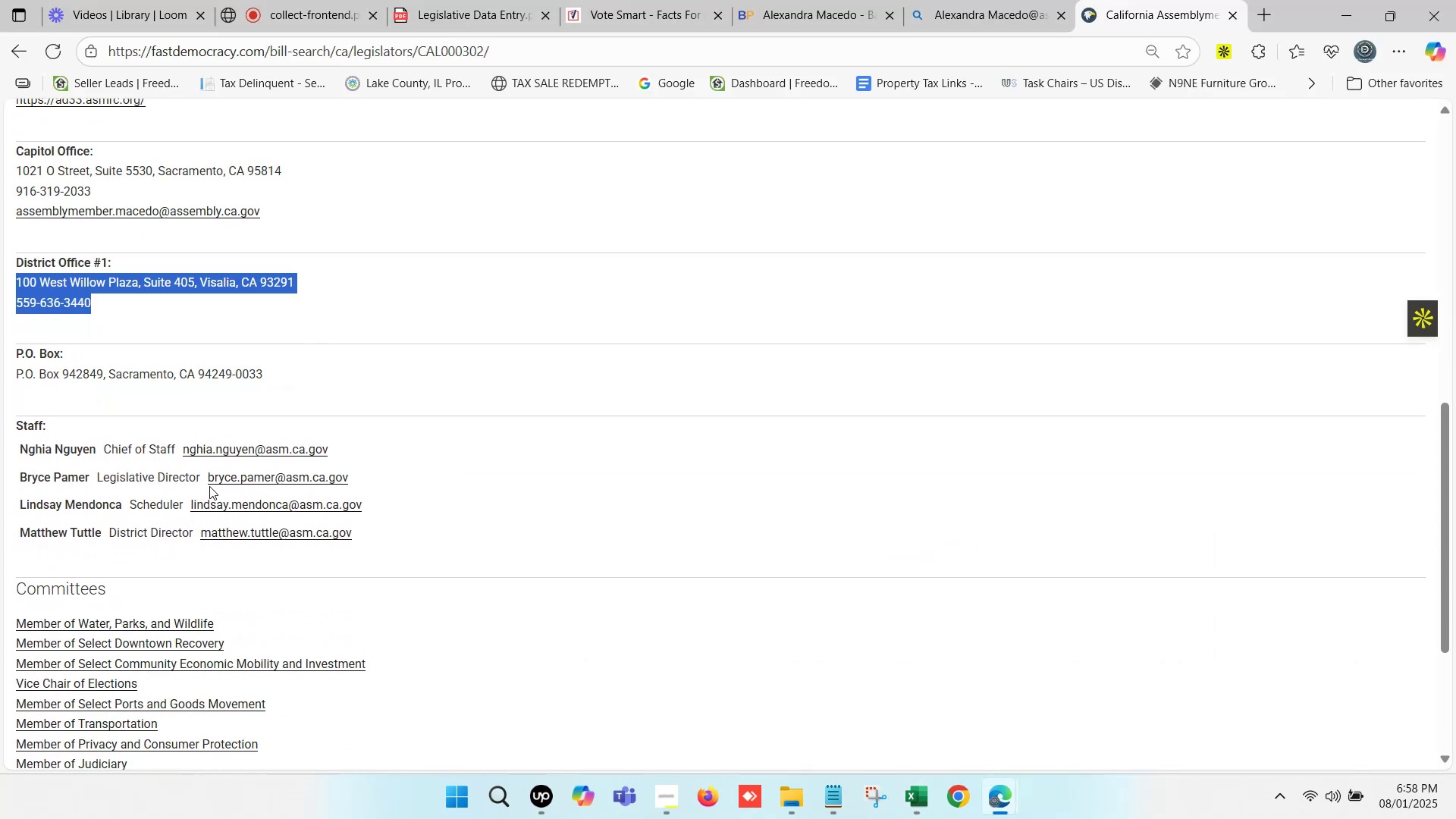 
scroll: coordinate [209, 486], scroll_direction: up, amount: 2.0
 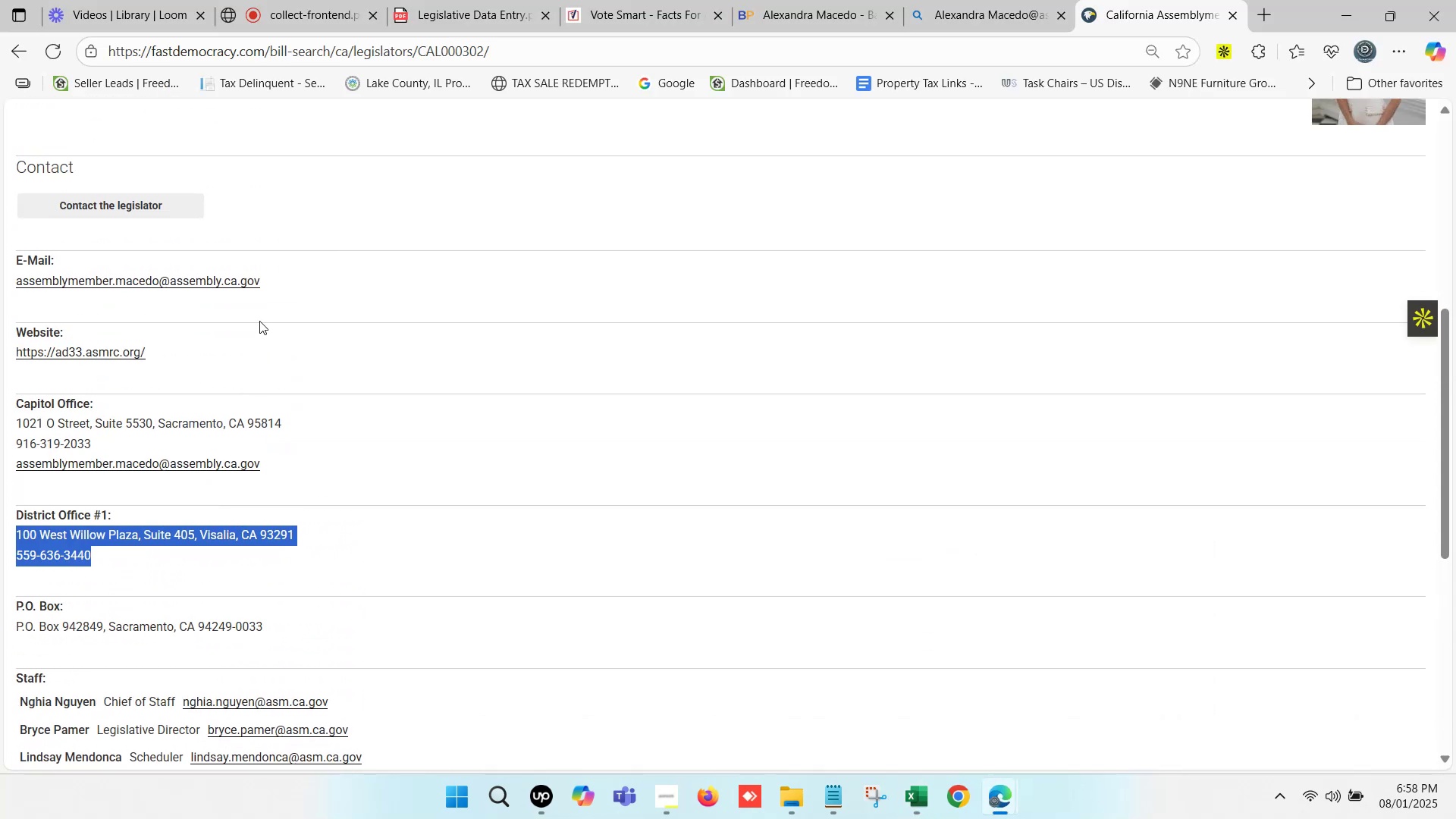 
left_click_drag(start_coordinate=[278, 287], to_coordinate=[16, 281])
 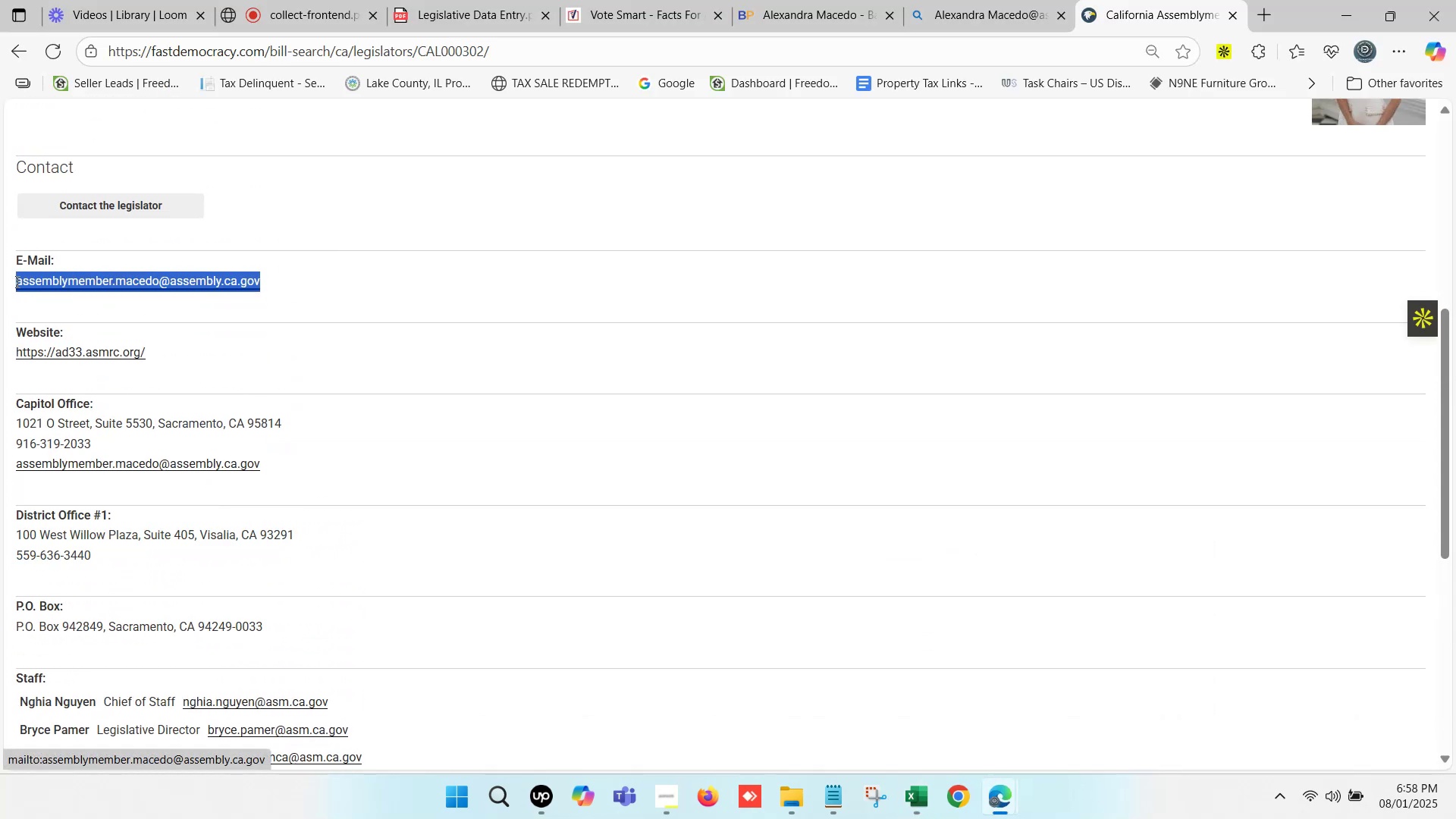 
key(Control+C)
 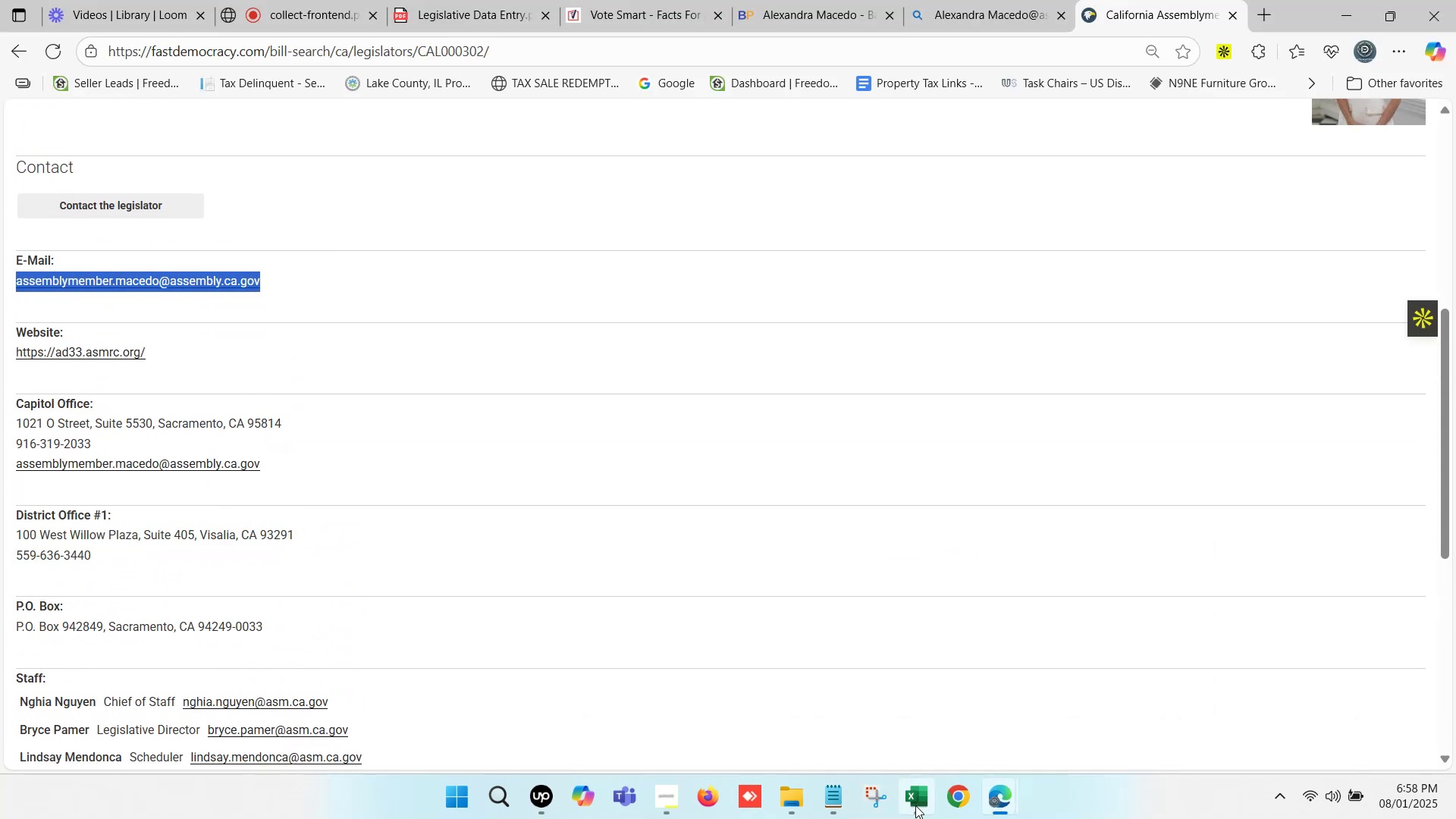 
left_click([918, 801])
 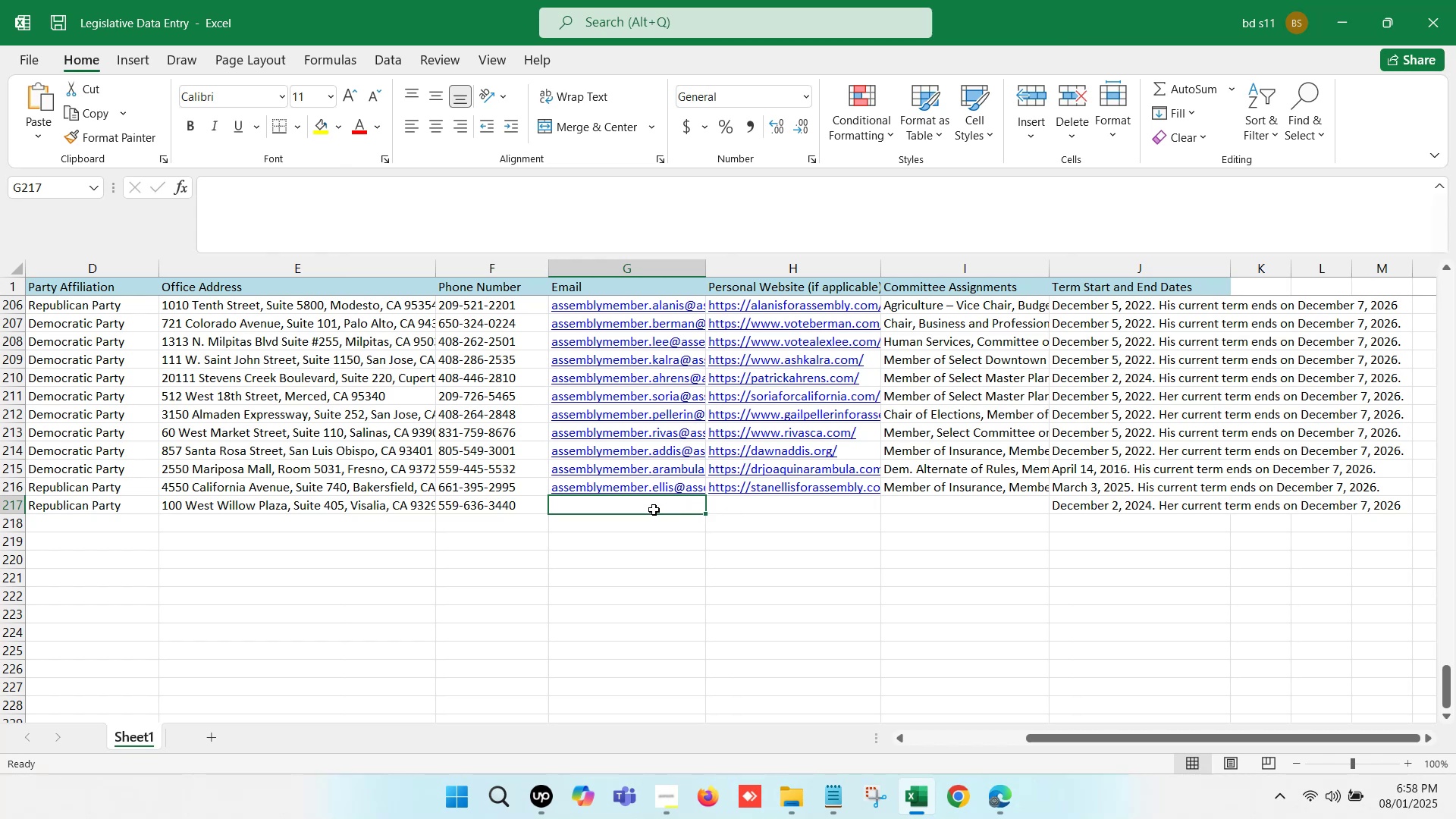 
double_click([652, 510])
 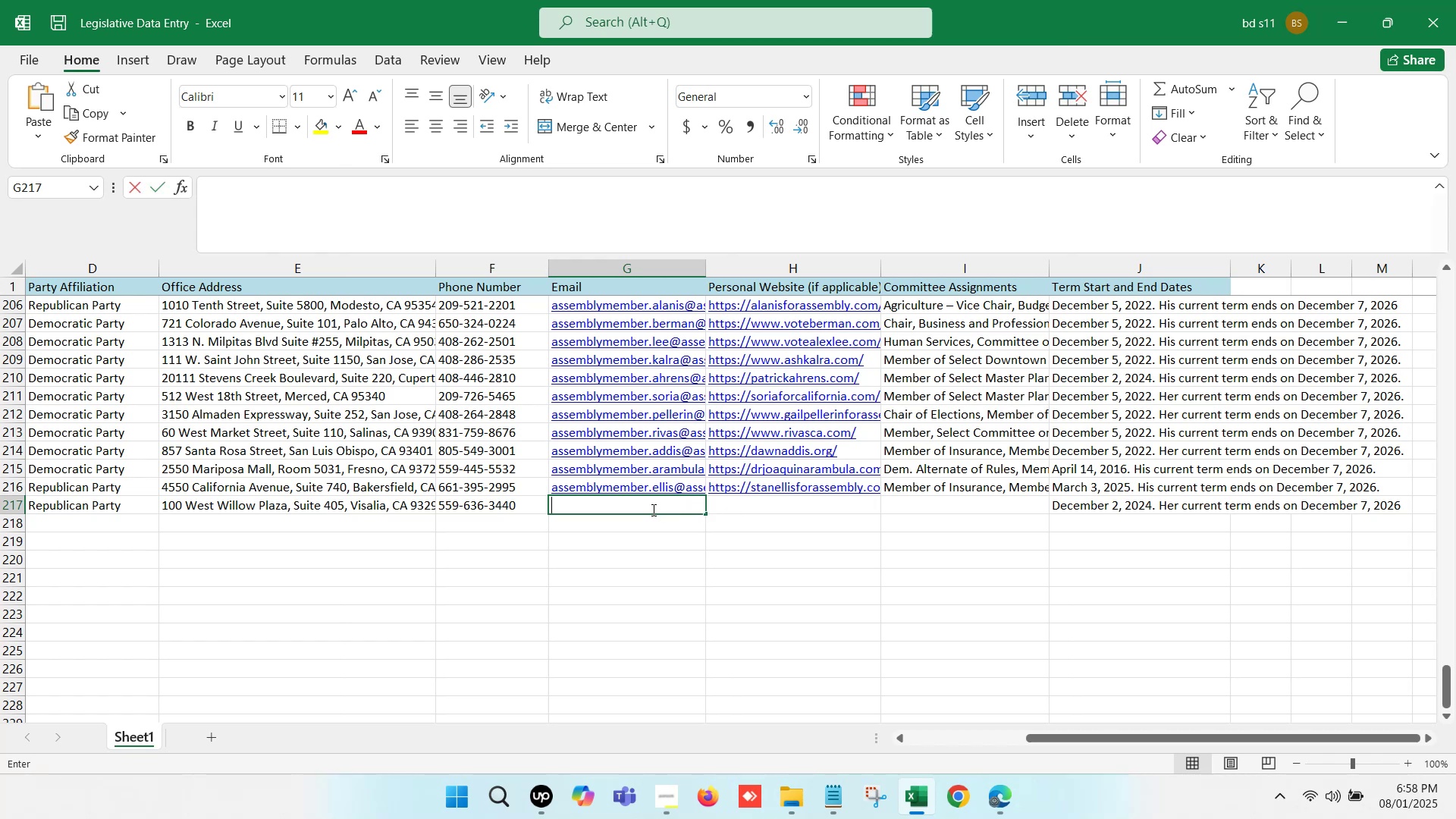 
key(Control+V)
 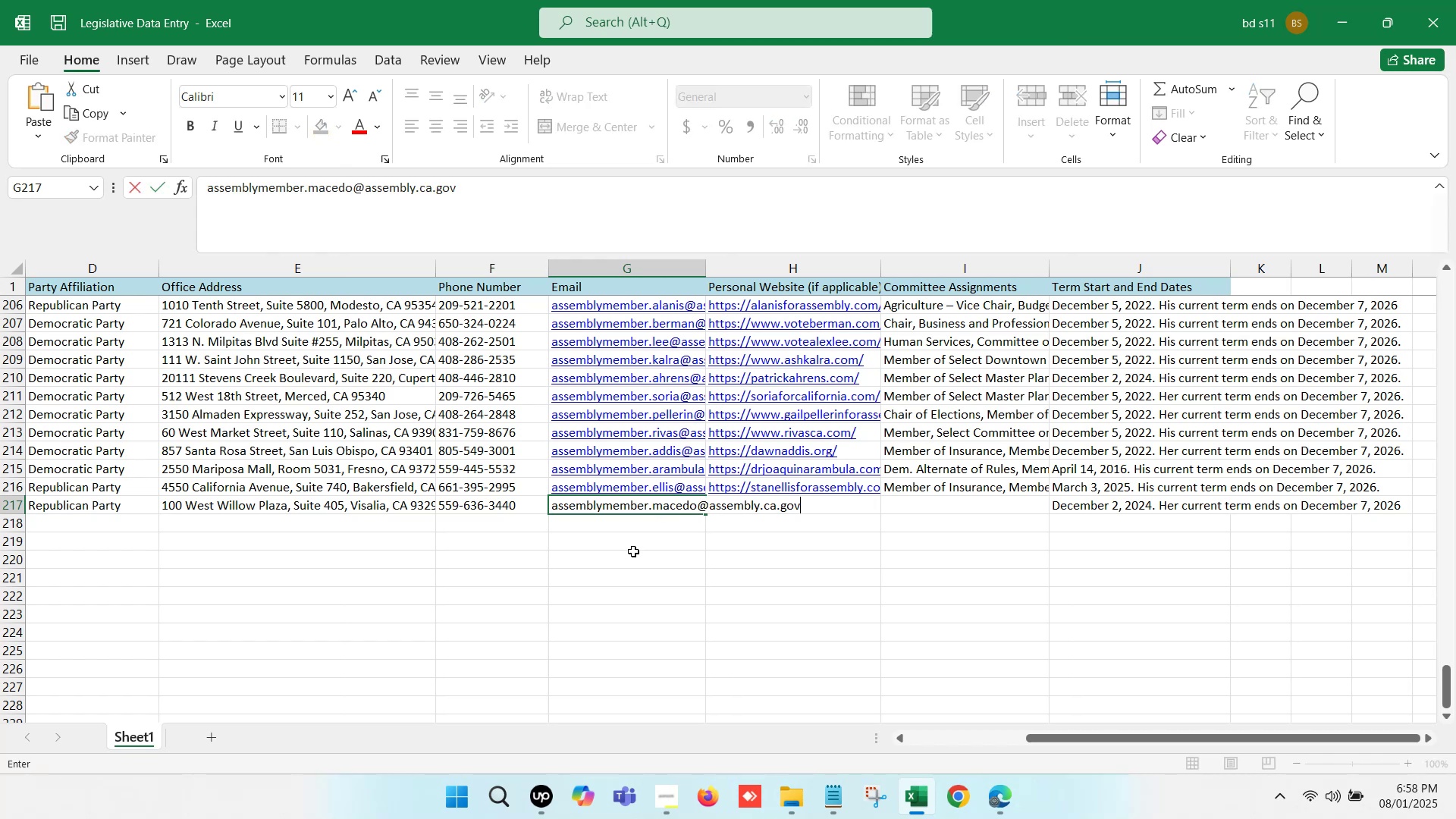 
left_click([633, 551])
 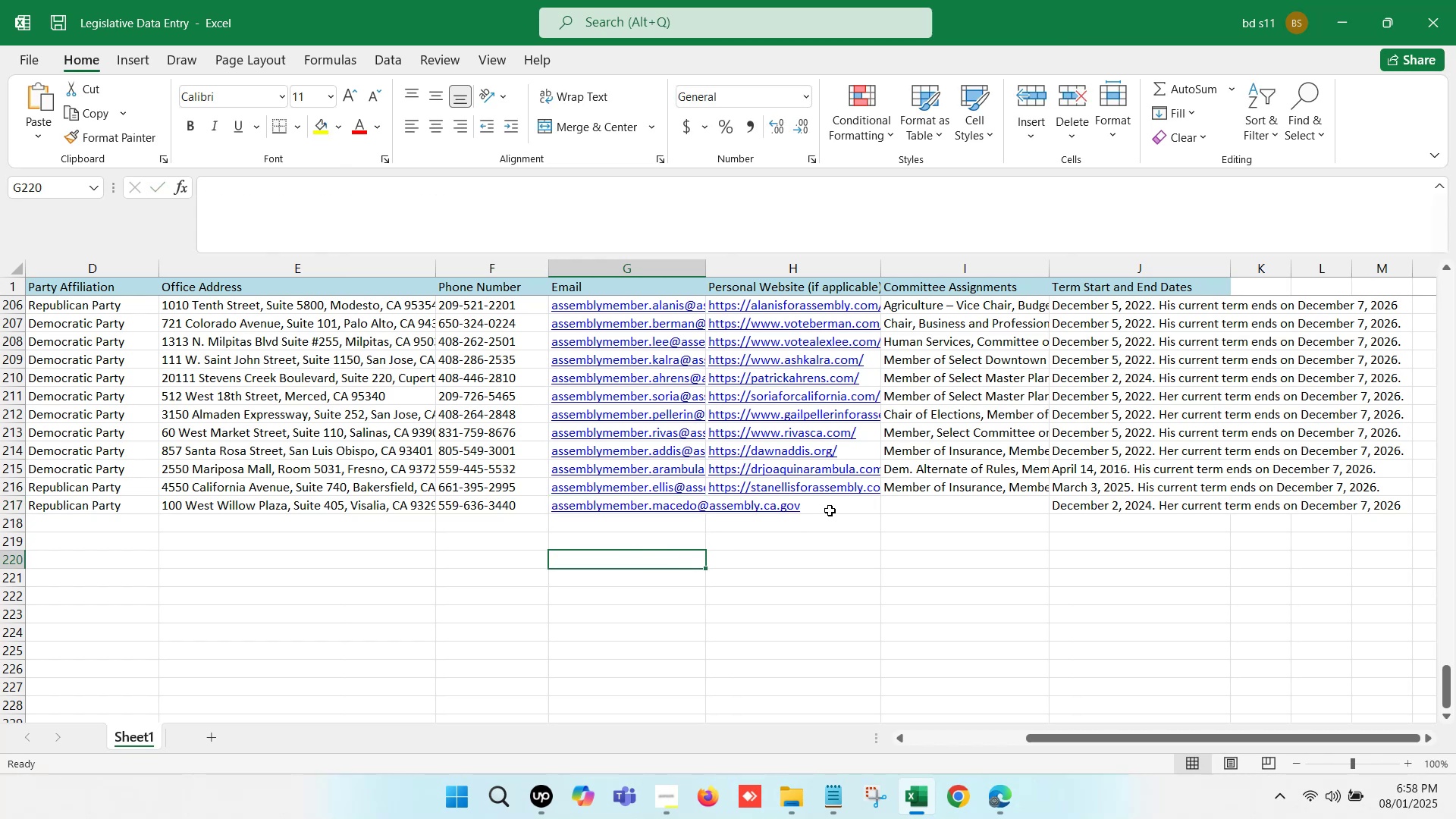 
left_click([833, 506])
 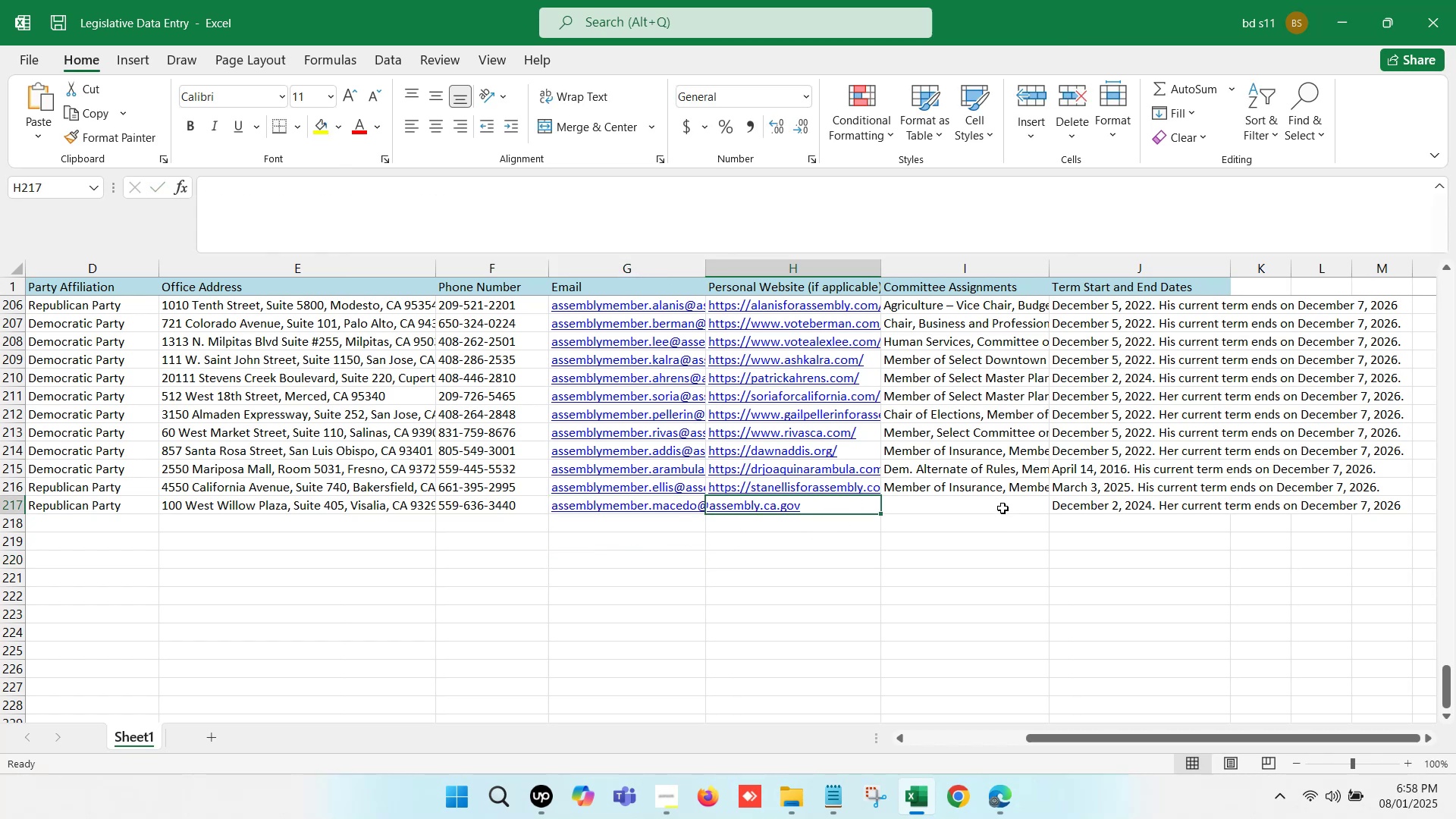 
left_click([1003, 507])
 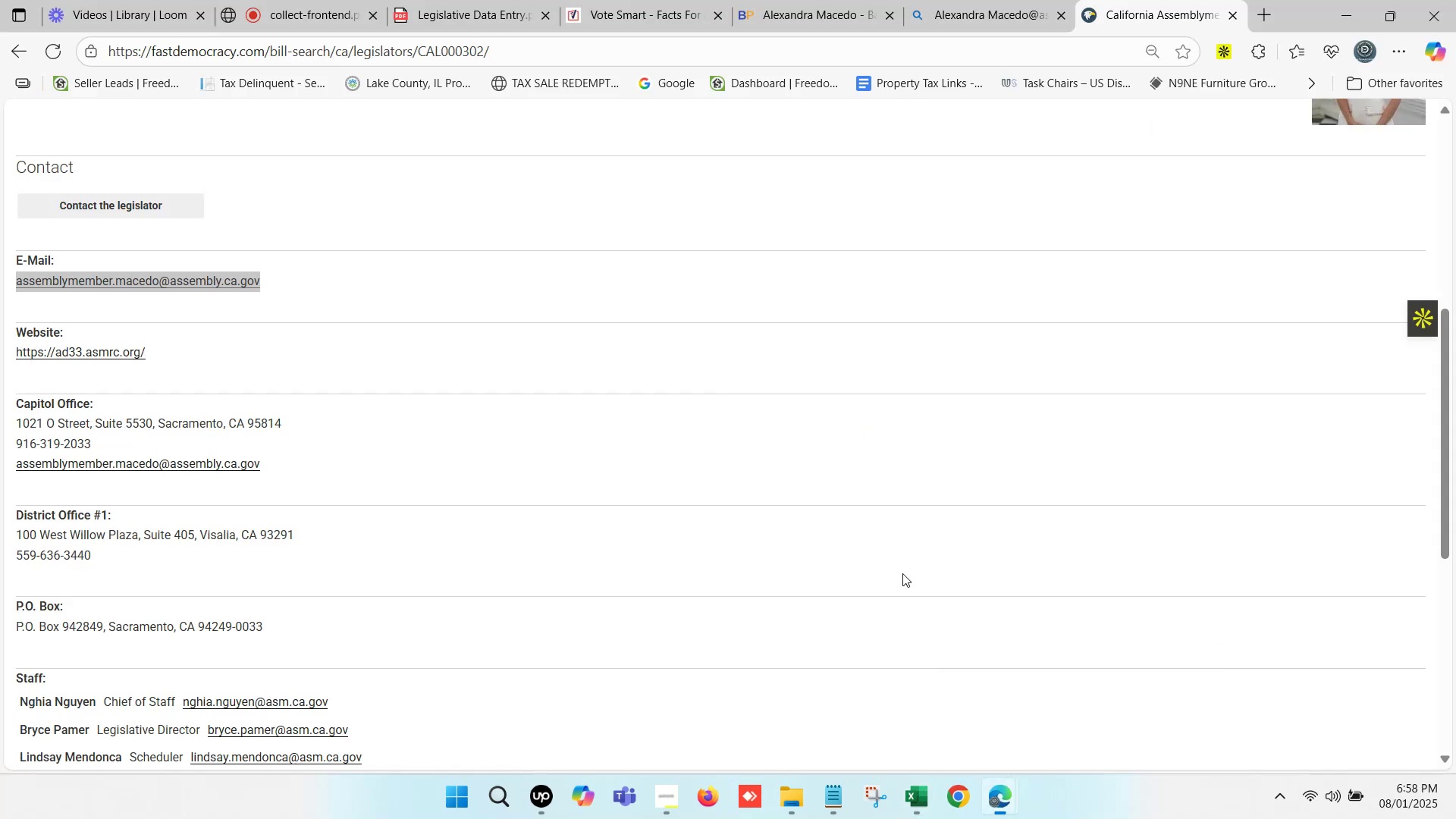 
left_click([843, 0])
 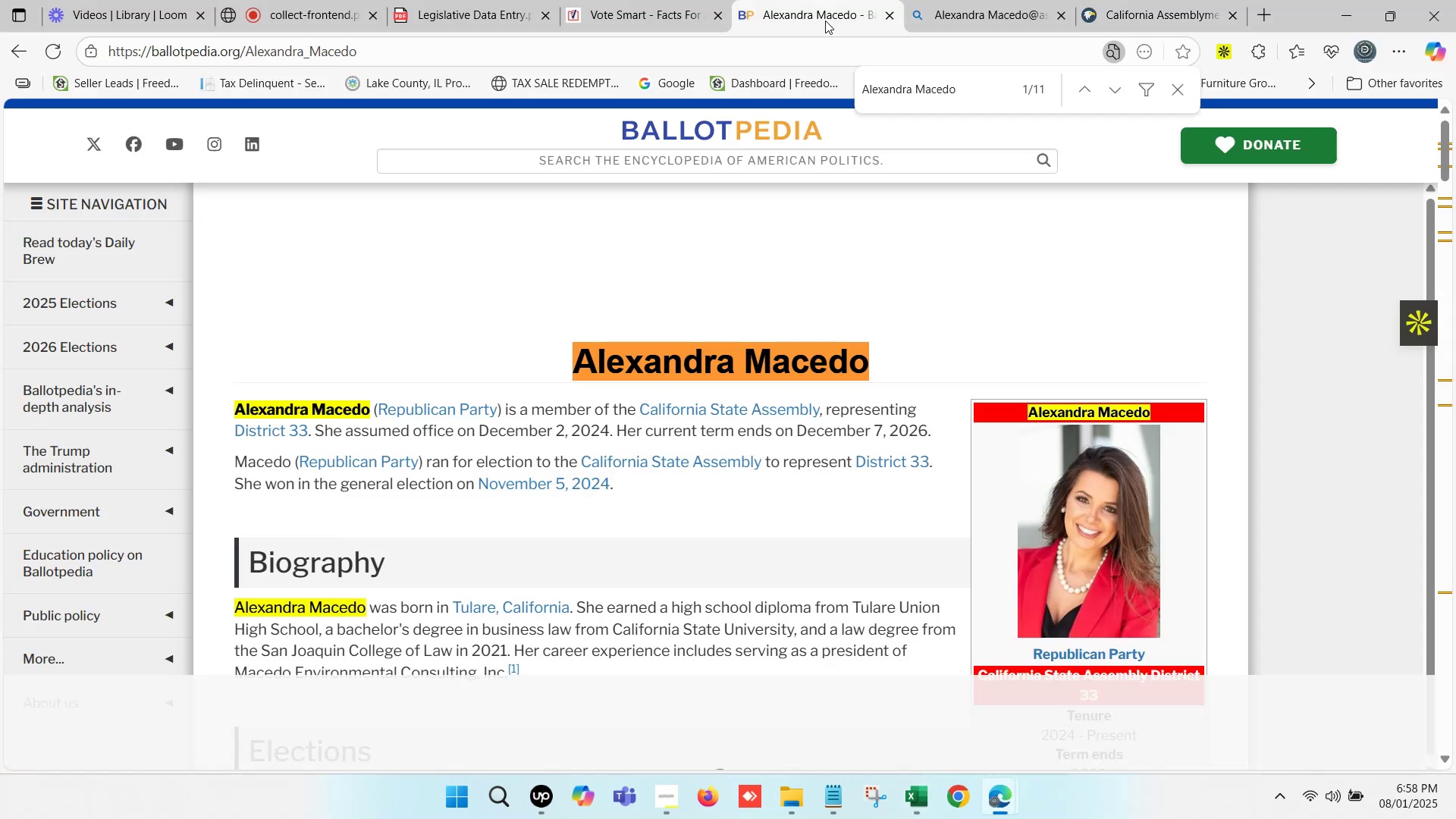 
scroll: coordinate [1062, 439], scroll_direction: down, amount: 8.0
 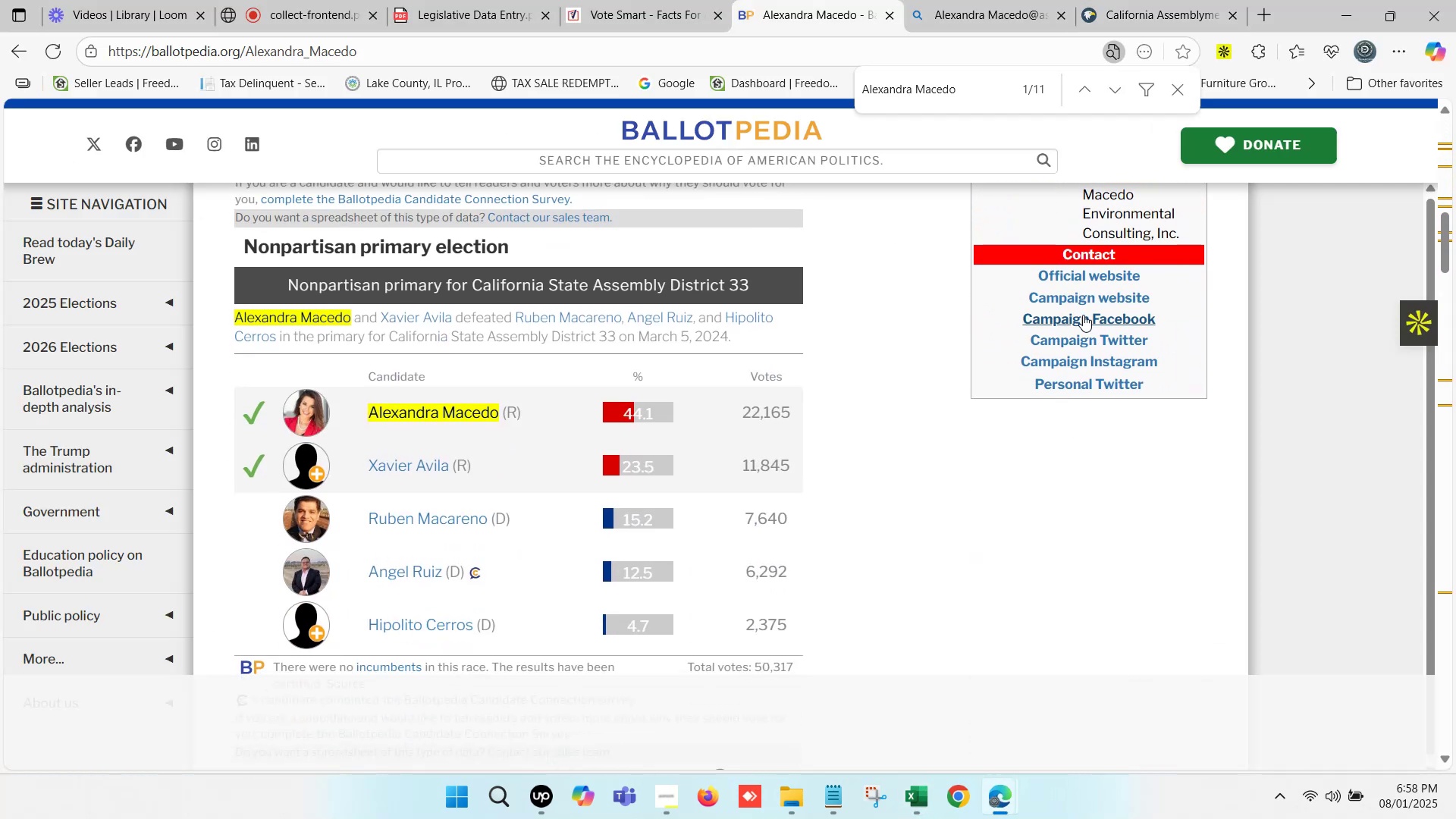 
hold_key(key=ControlLeft, duration=0.56)
 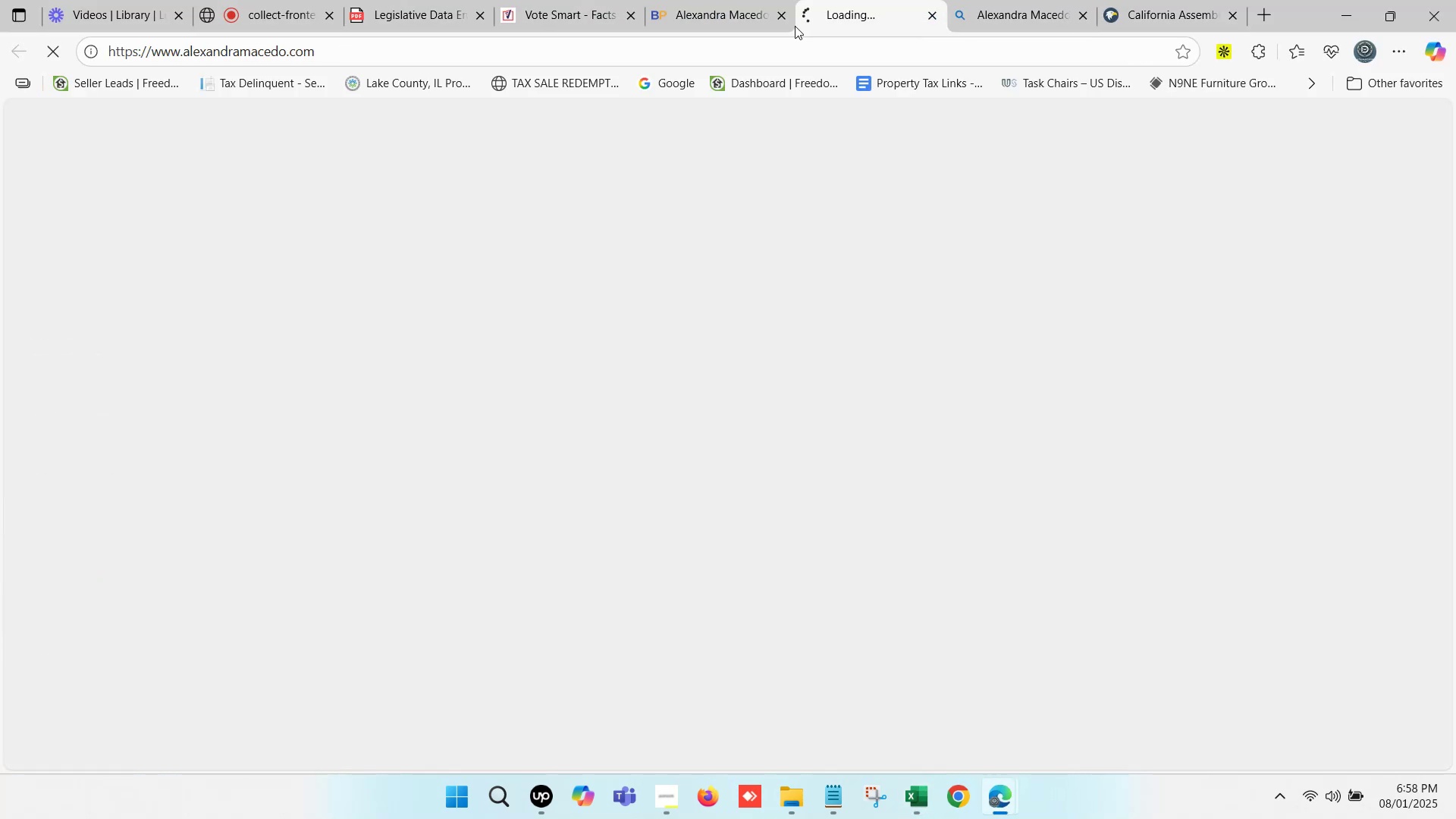 
left_click([766, 51])
 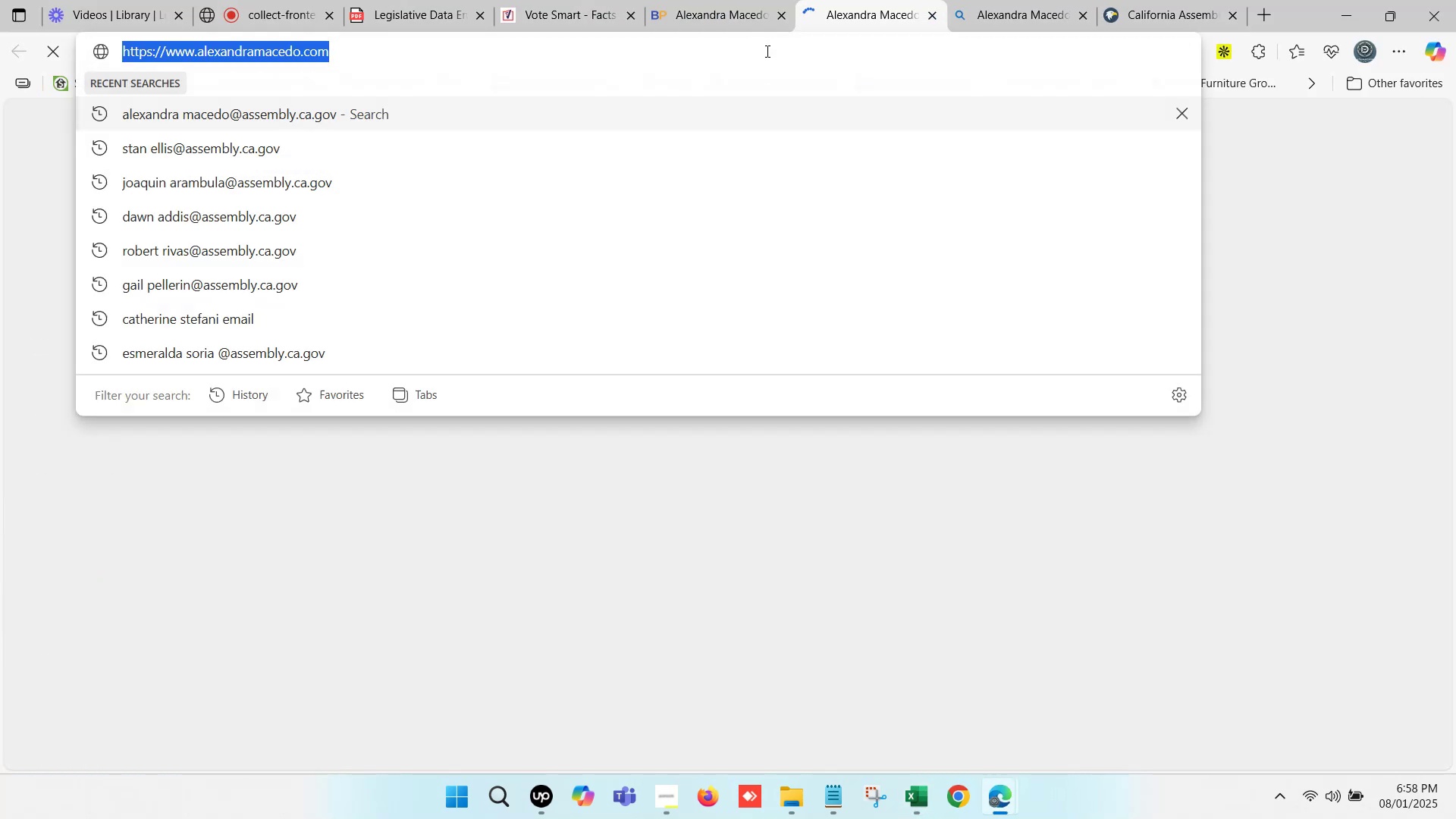 
key(Control+C)
 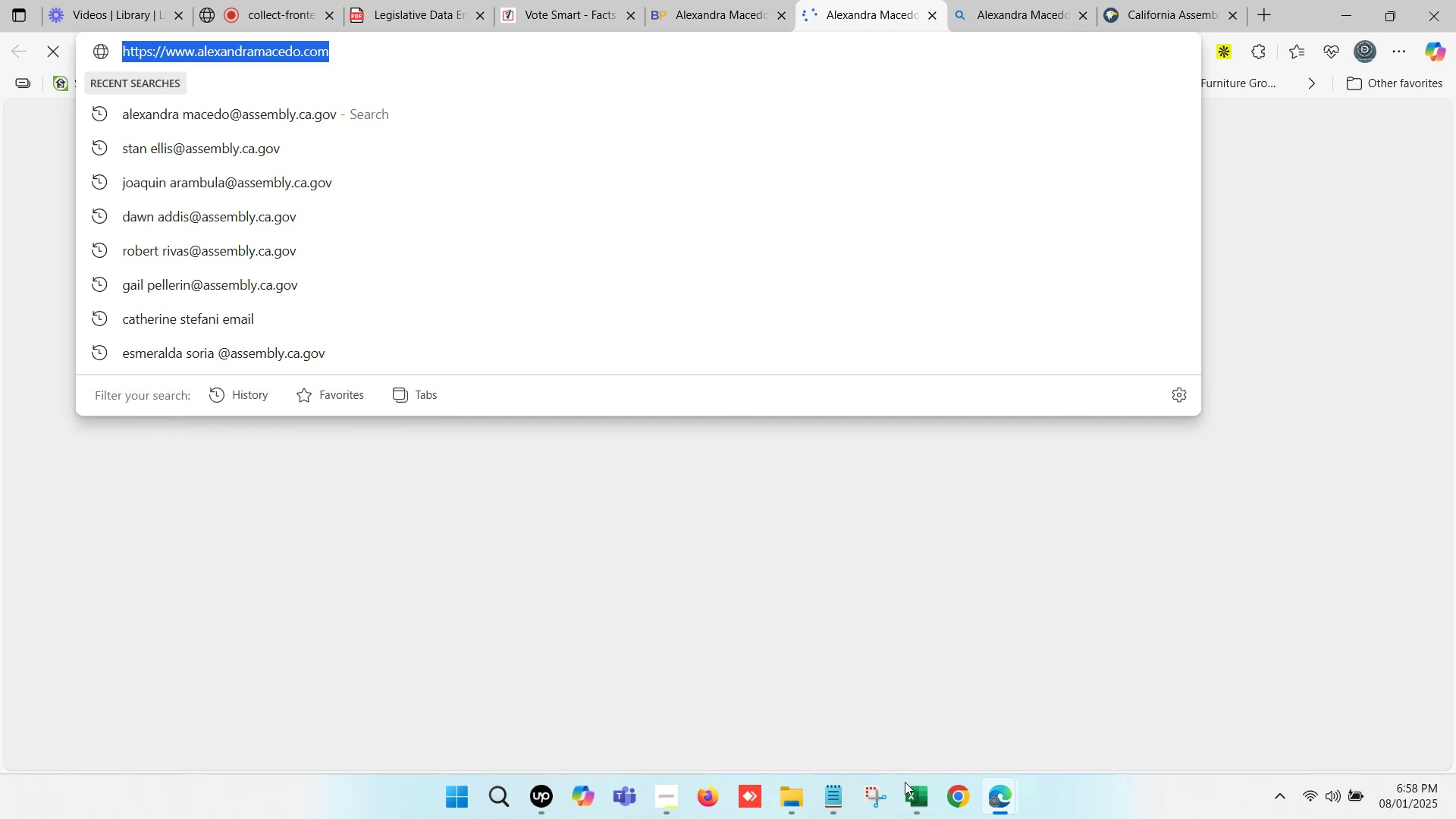 
left_click([904, 804])
 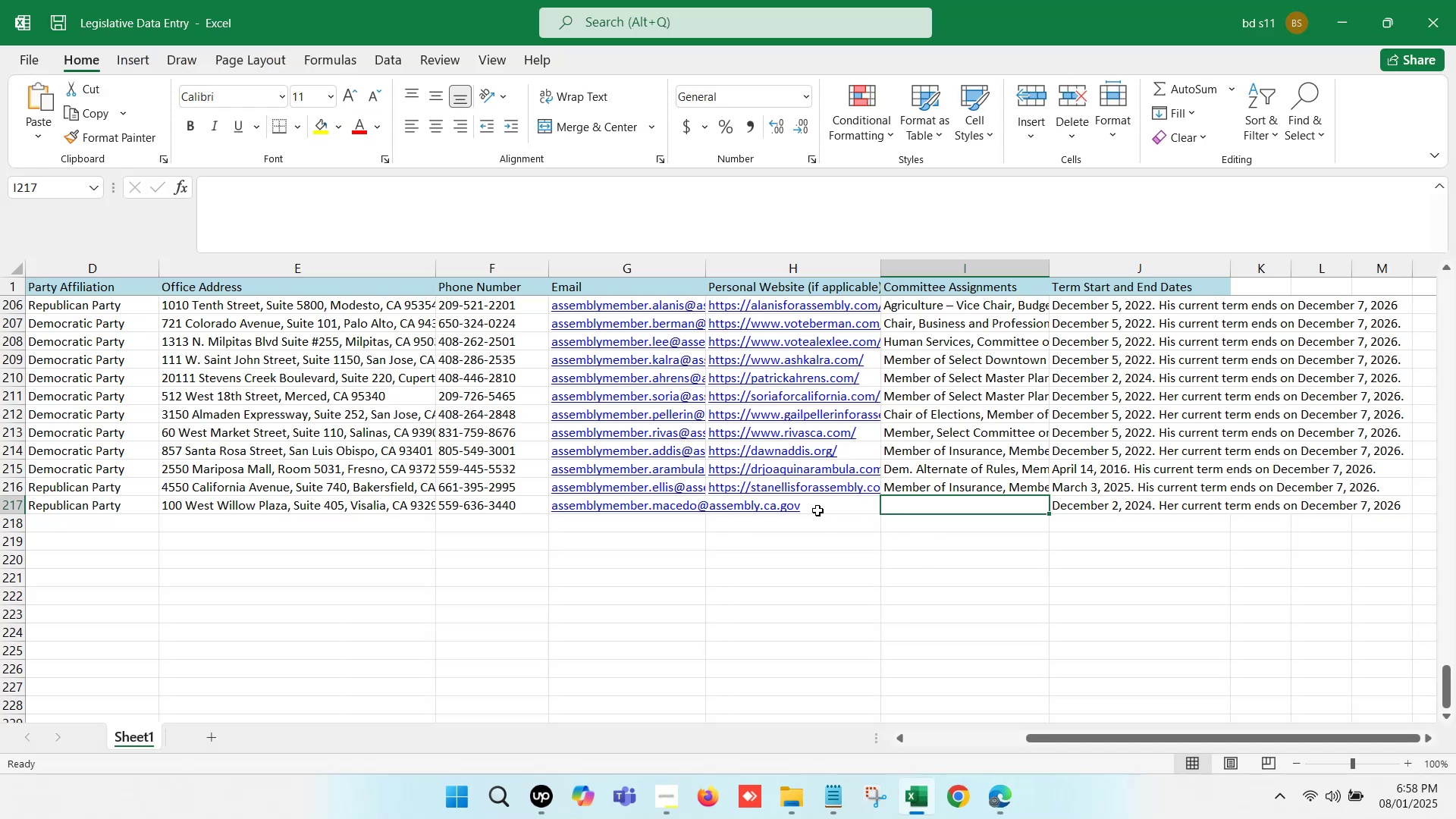 
double_click([817, 510])
 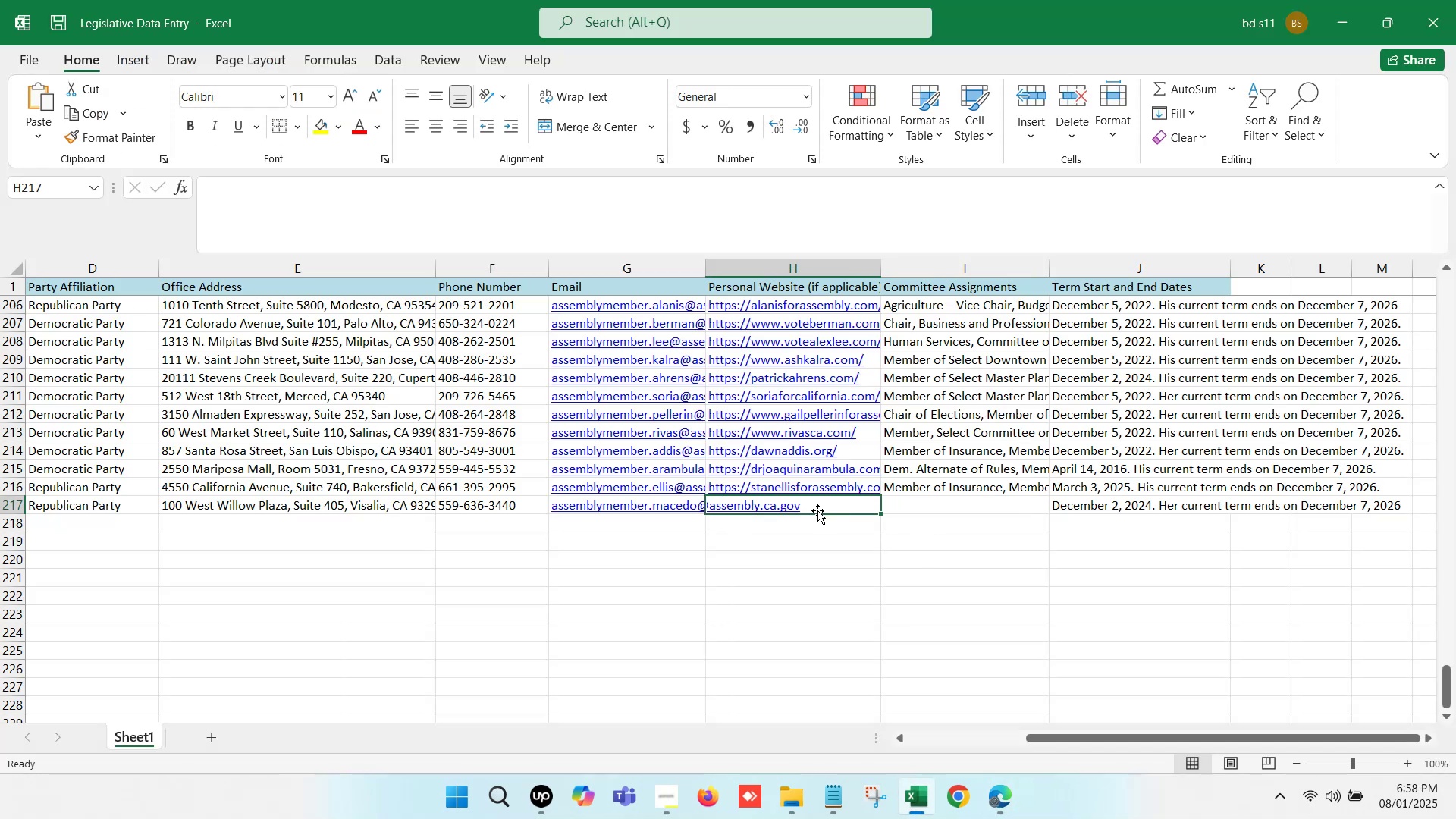 
hold_key(key=ControlLeft, duration=0.53)
 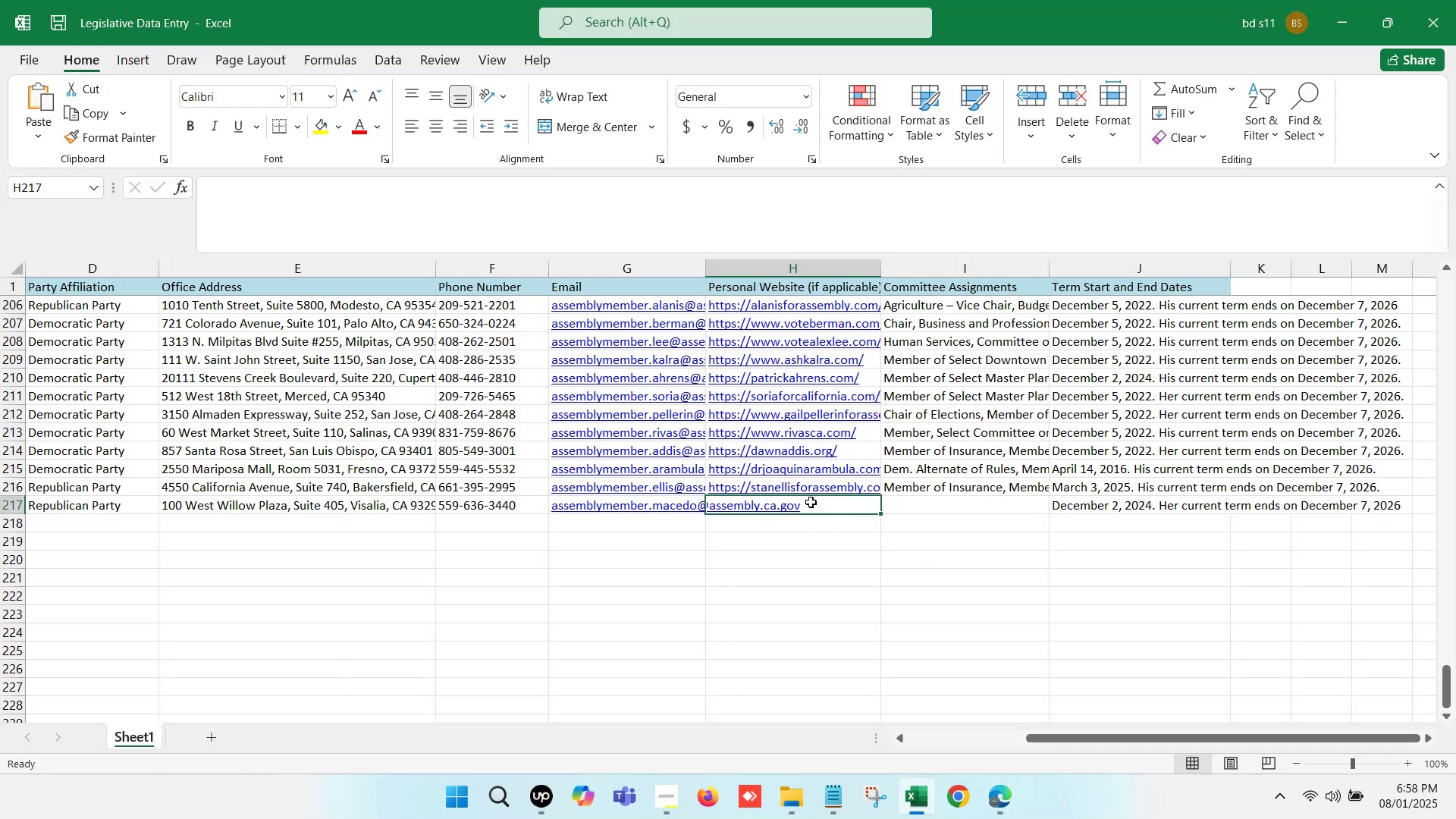 
double_click([811, 502])
 